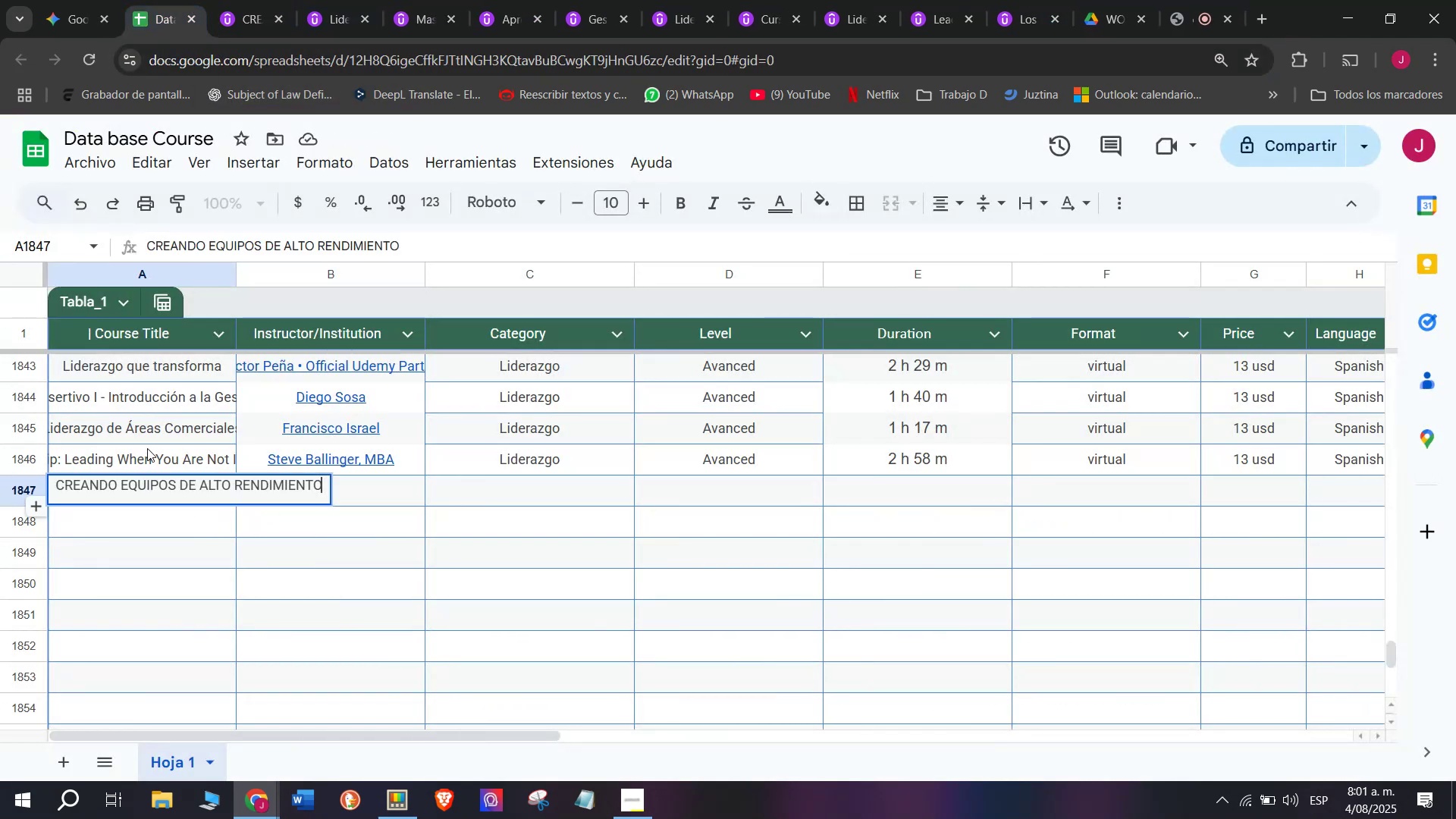 
key(Z)
 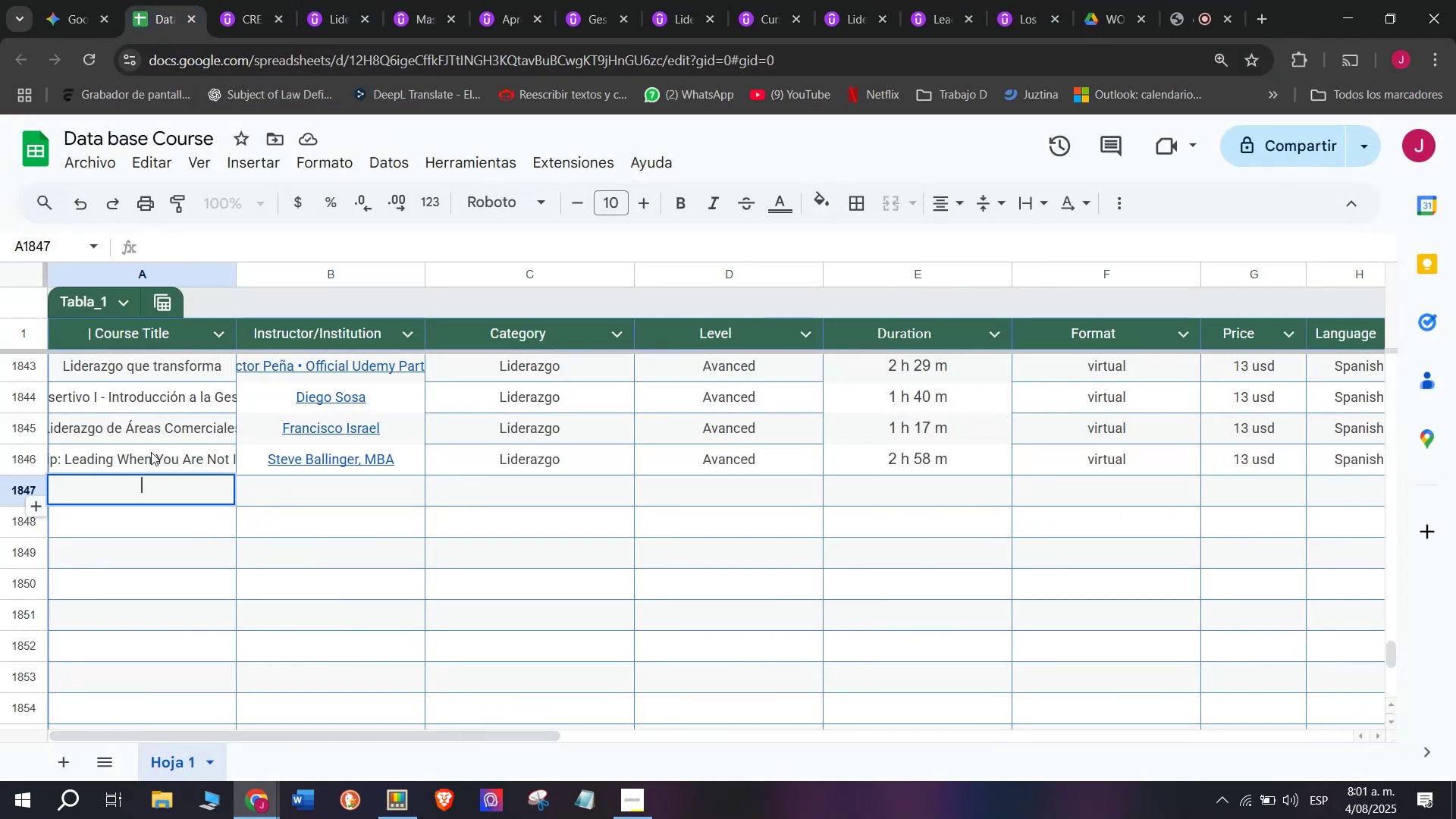 
key(Control+V)
 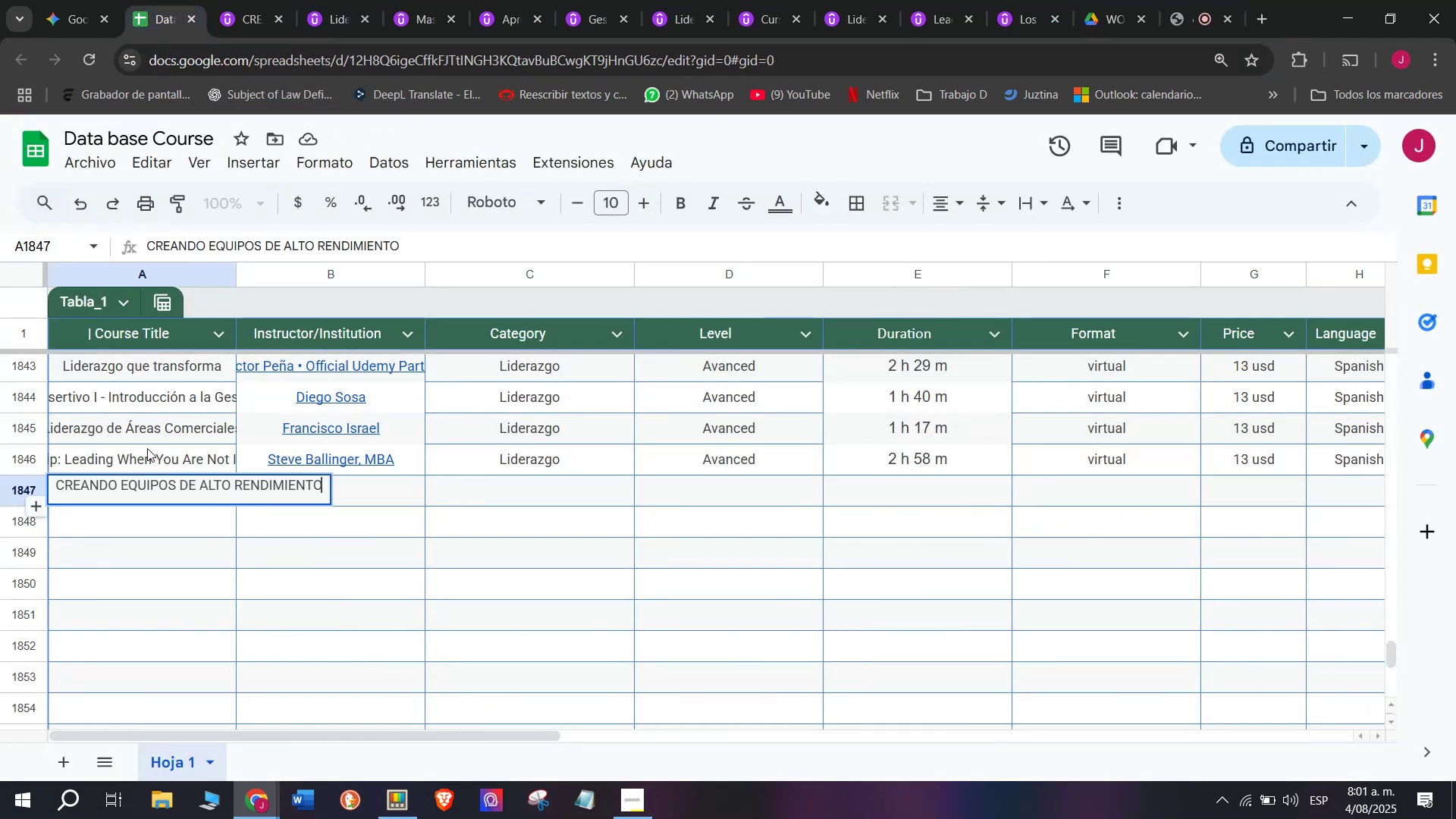 
left_click([147, 448])
 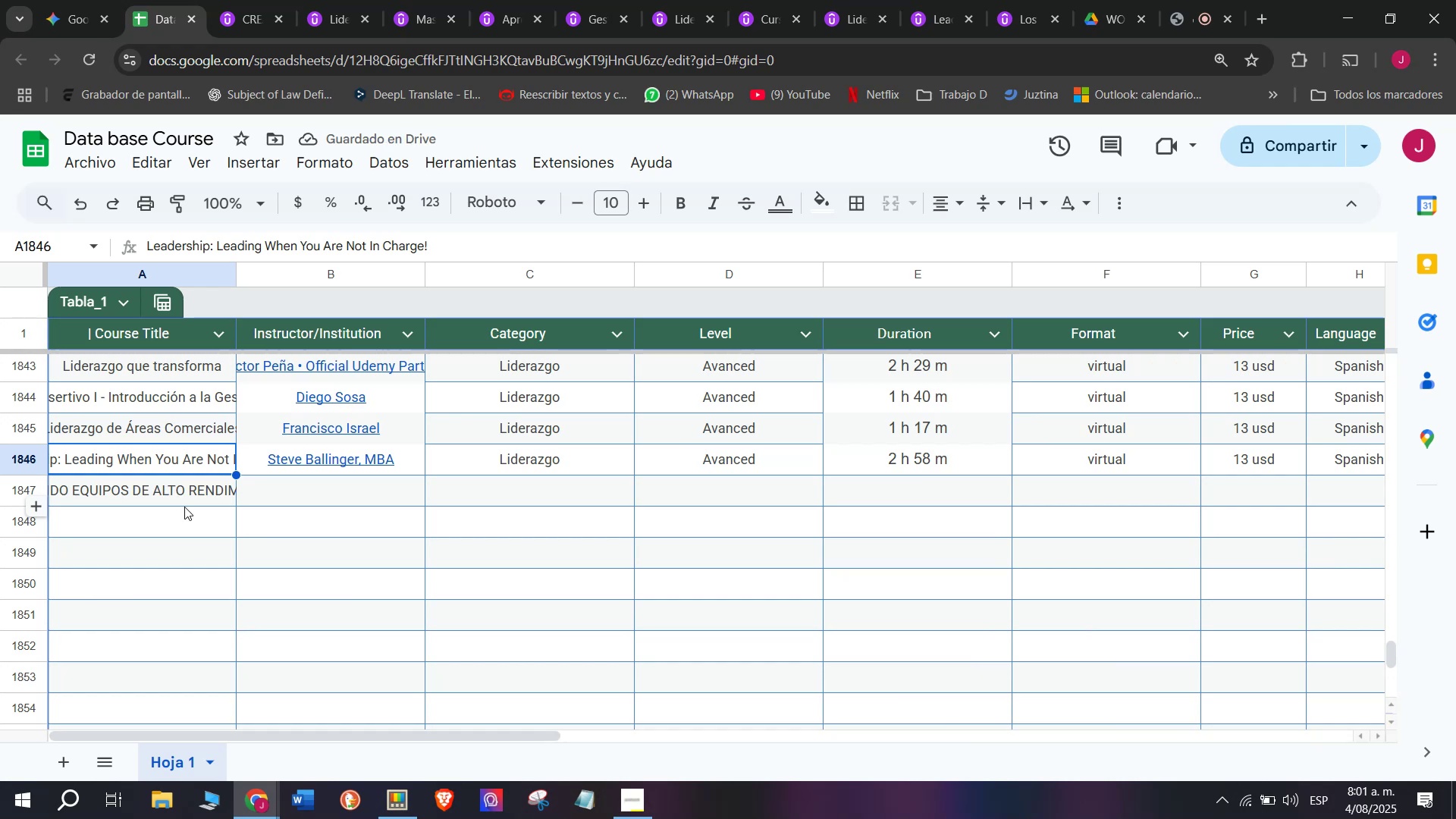 
wait(8.12)
 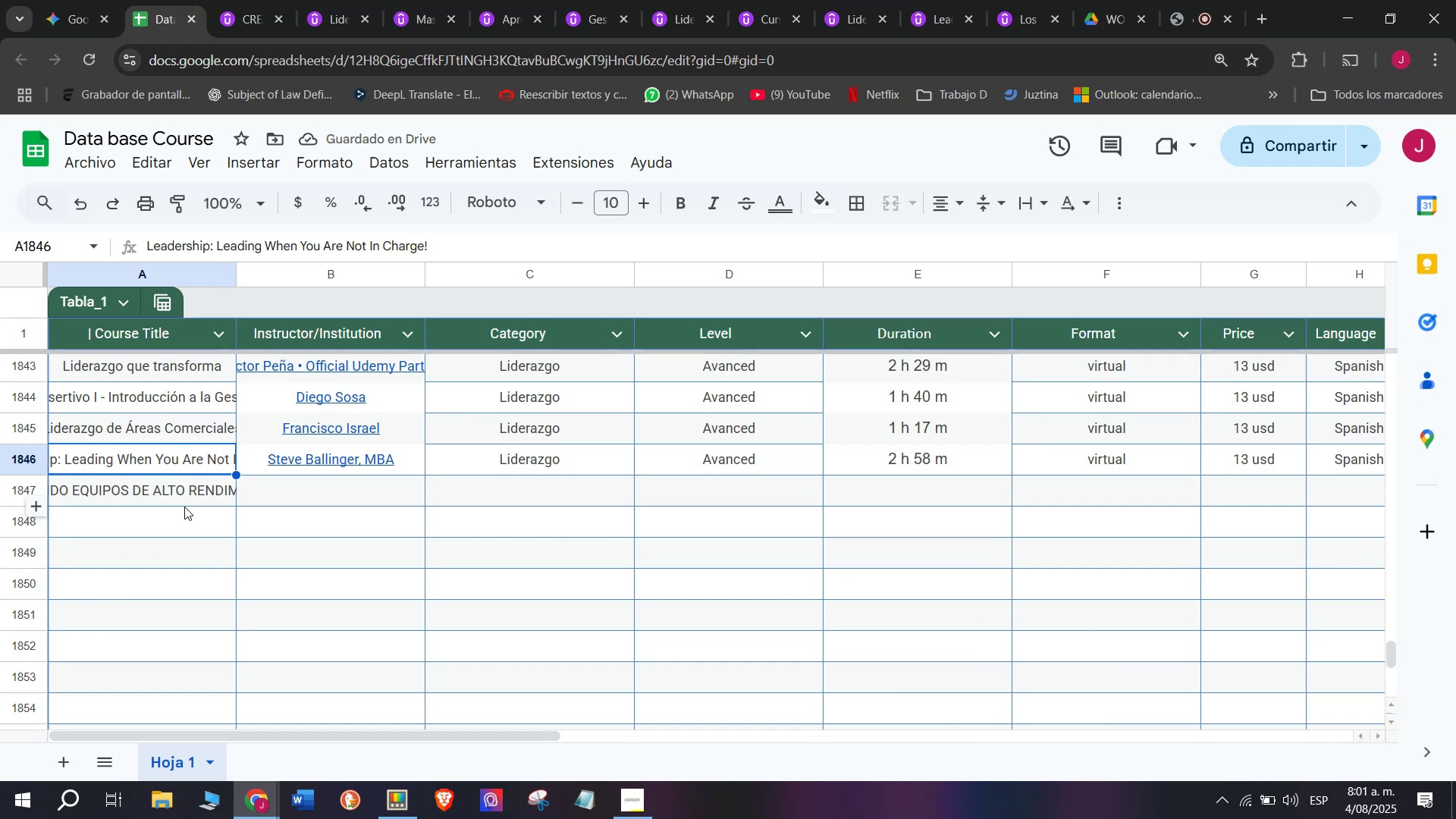 
left_click([309, 504])
 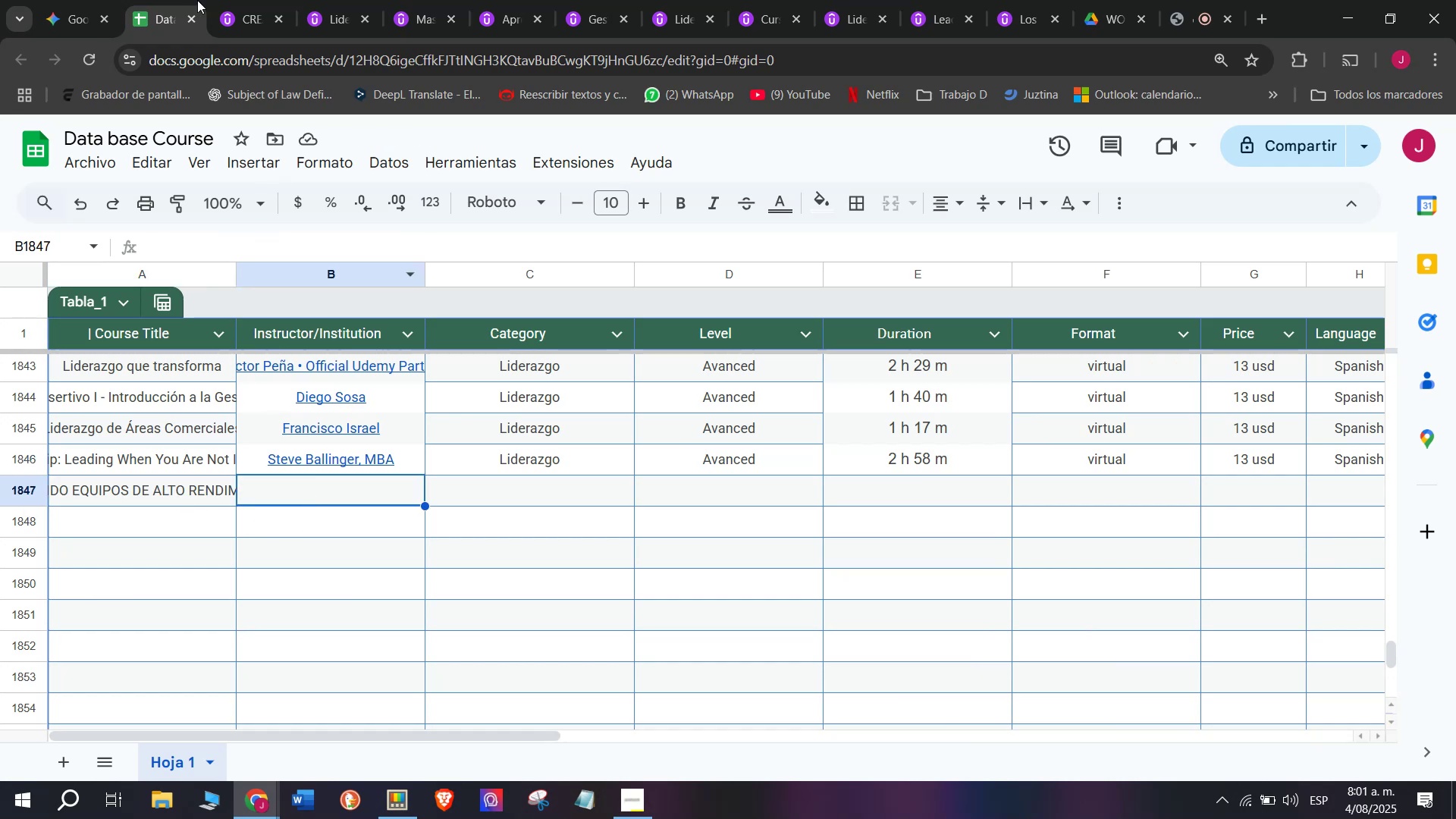 
left_click([229, 0])
 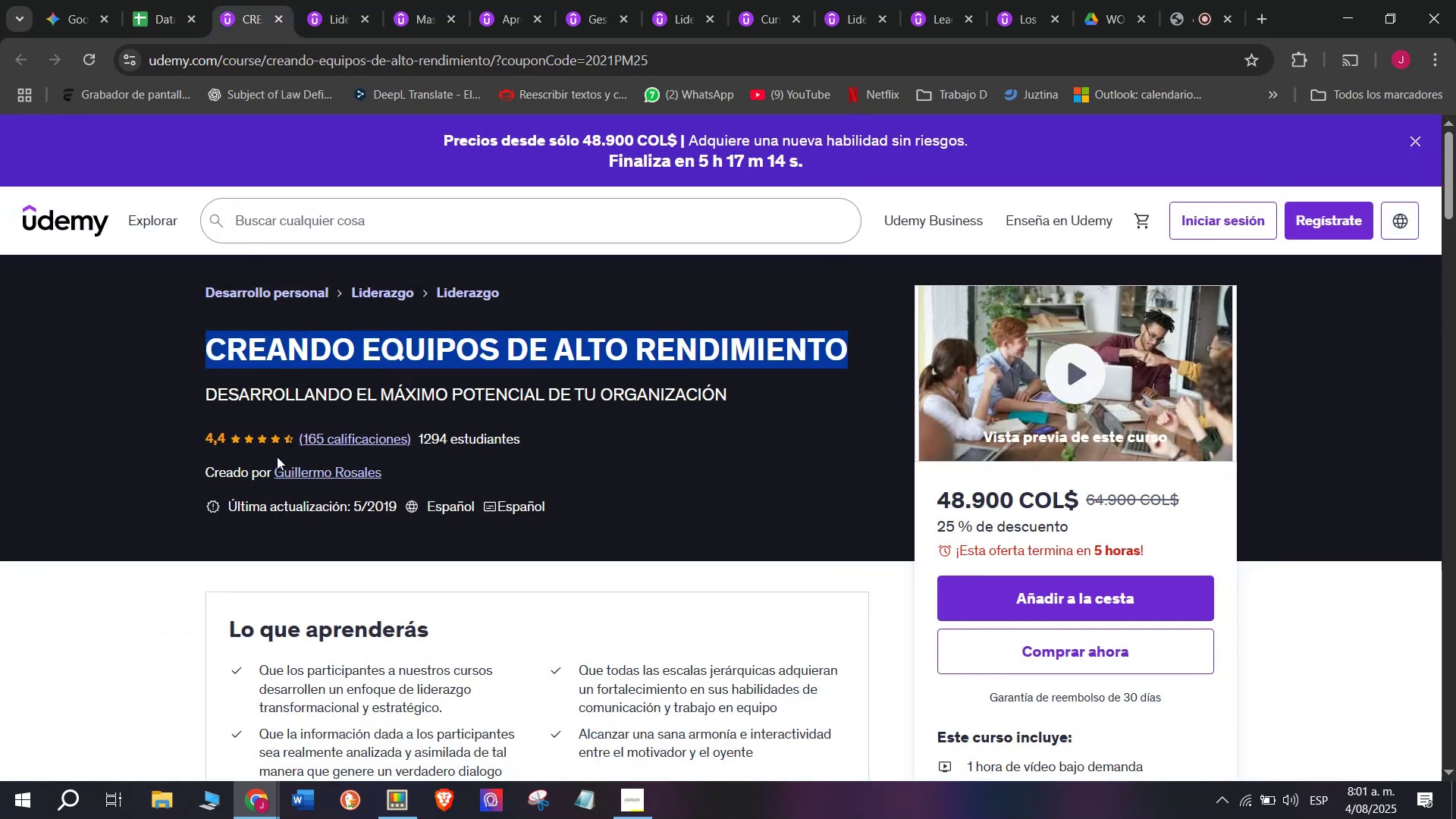 
left_click([302, 475])
 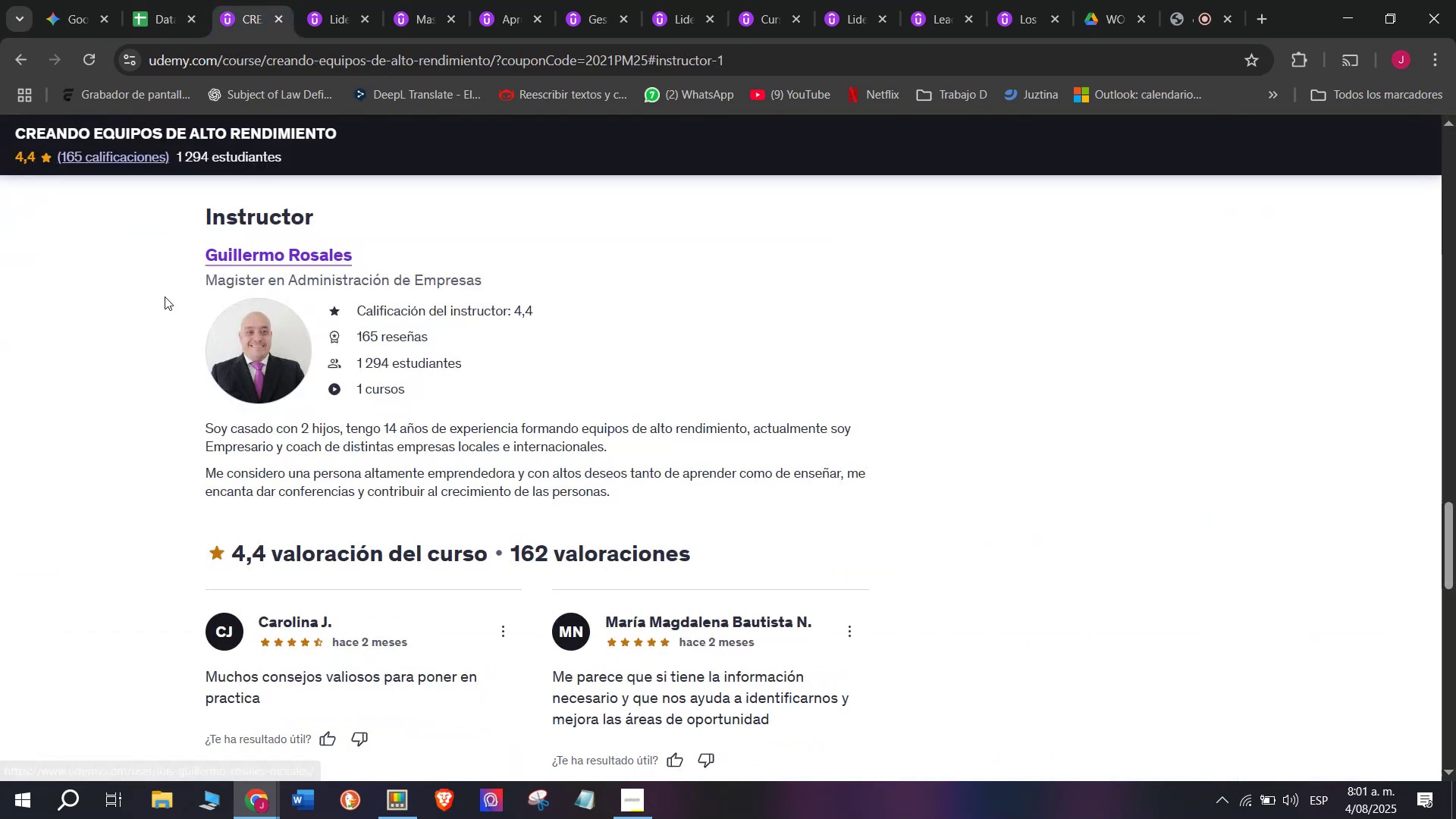 
left_click_drag(start_coordinate=[169, 246], to_coordinate=[413, 233])
 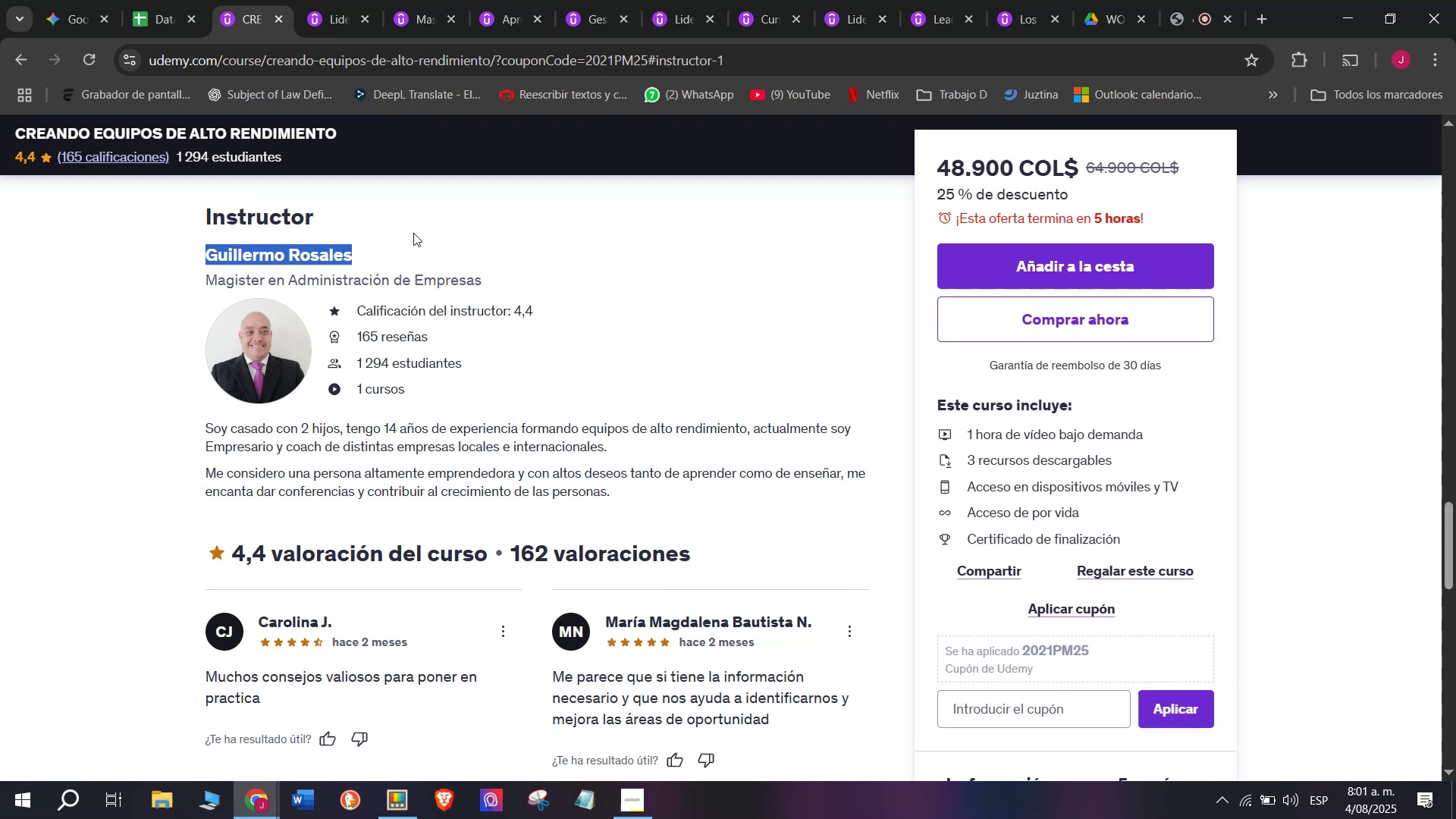 
key(Break)
 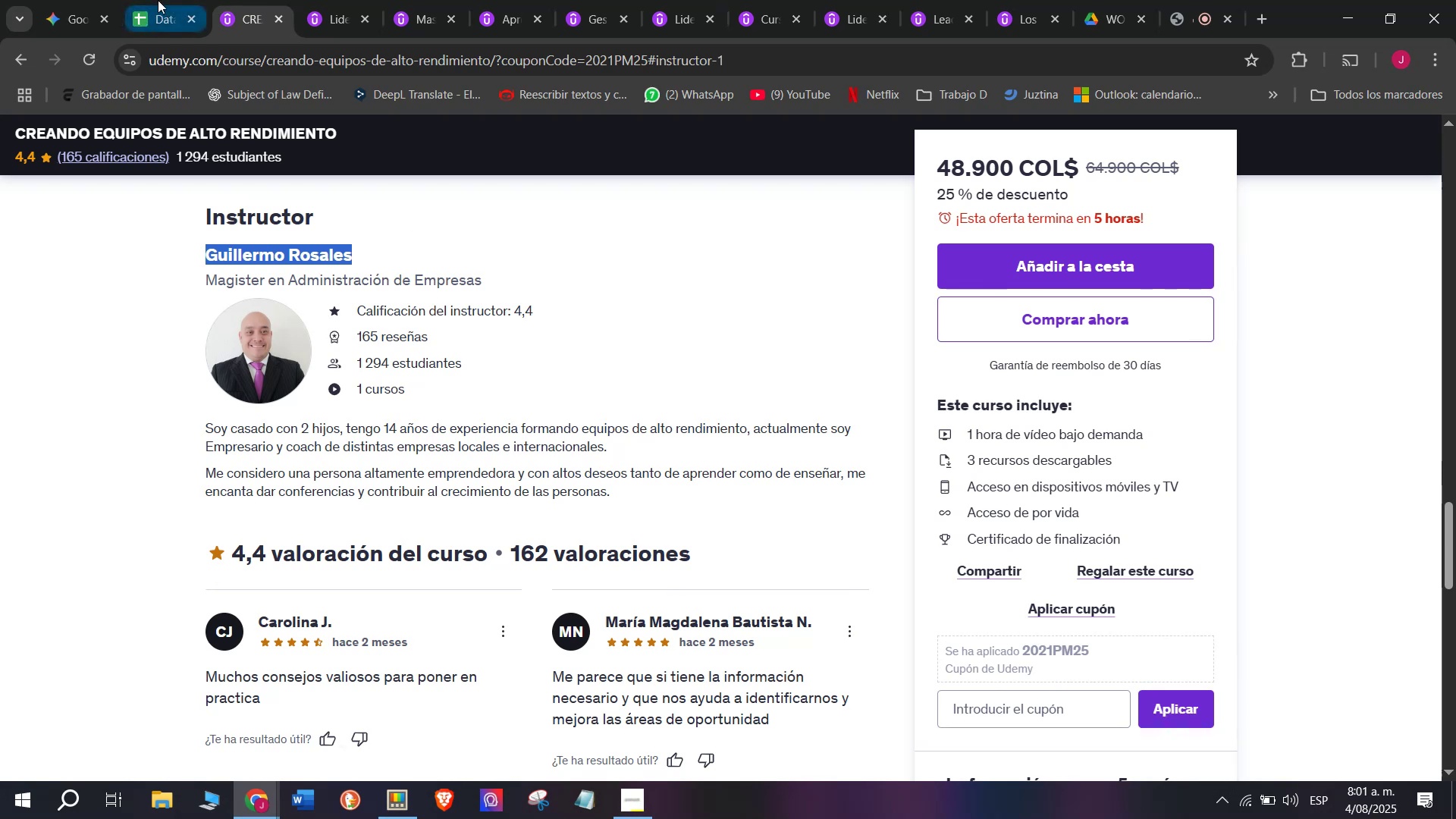 
key(Control+ControlLeft)
 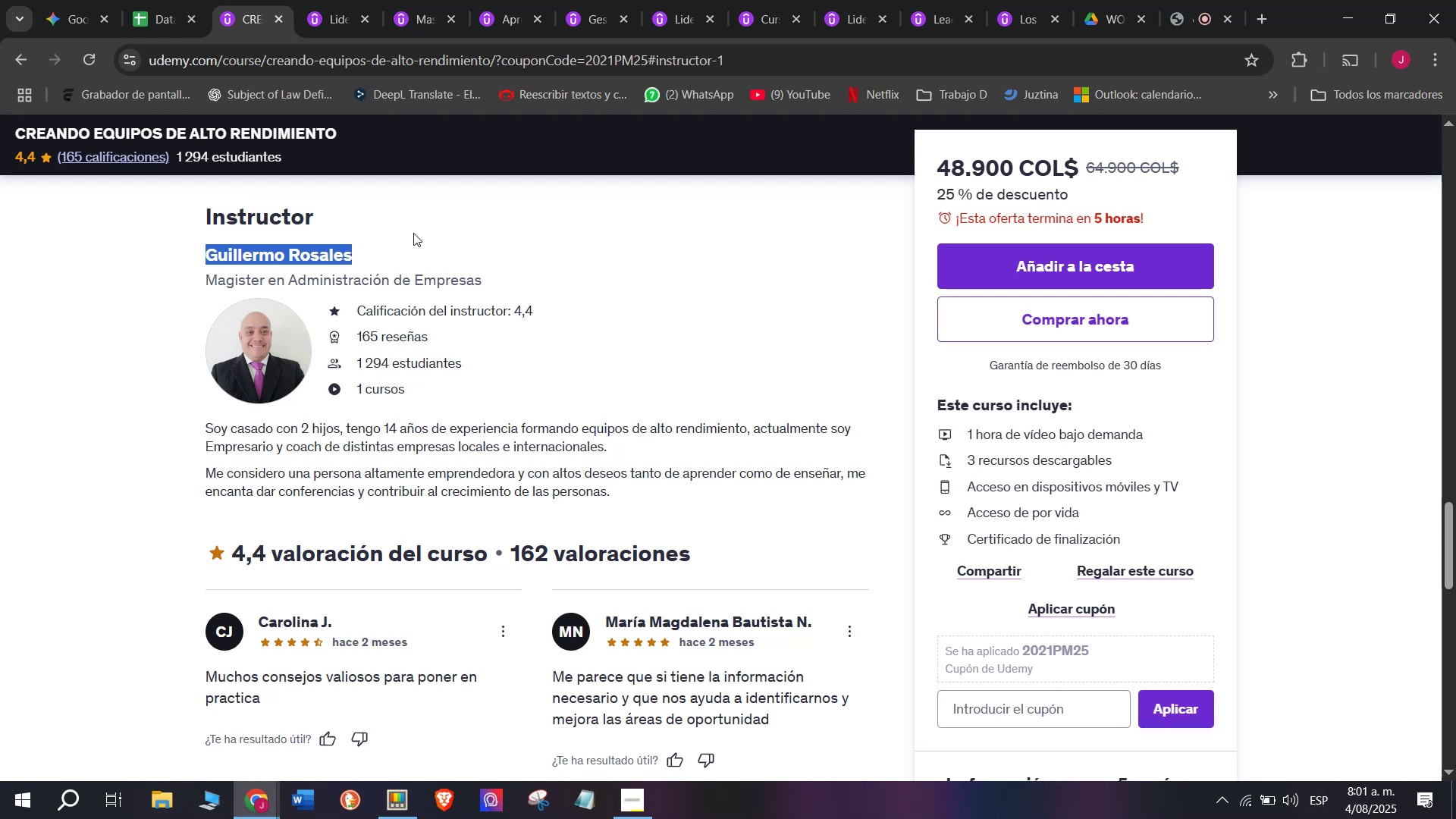 
key(Control+C)
 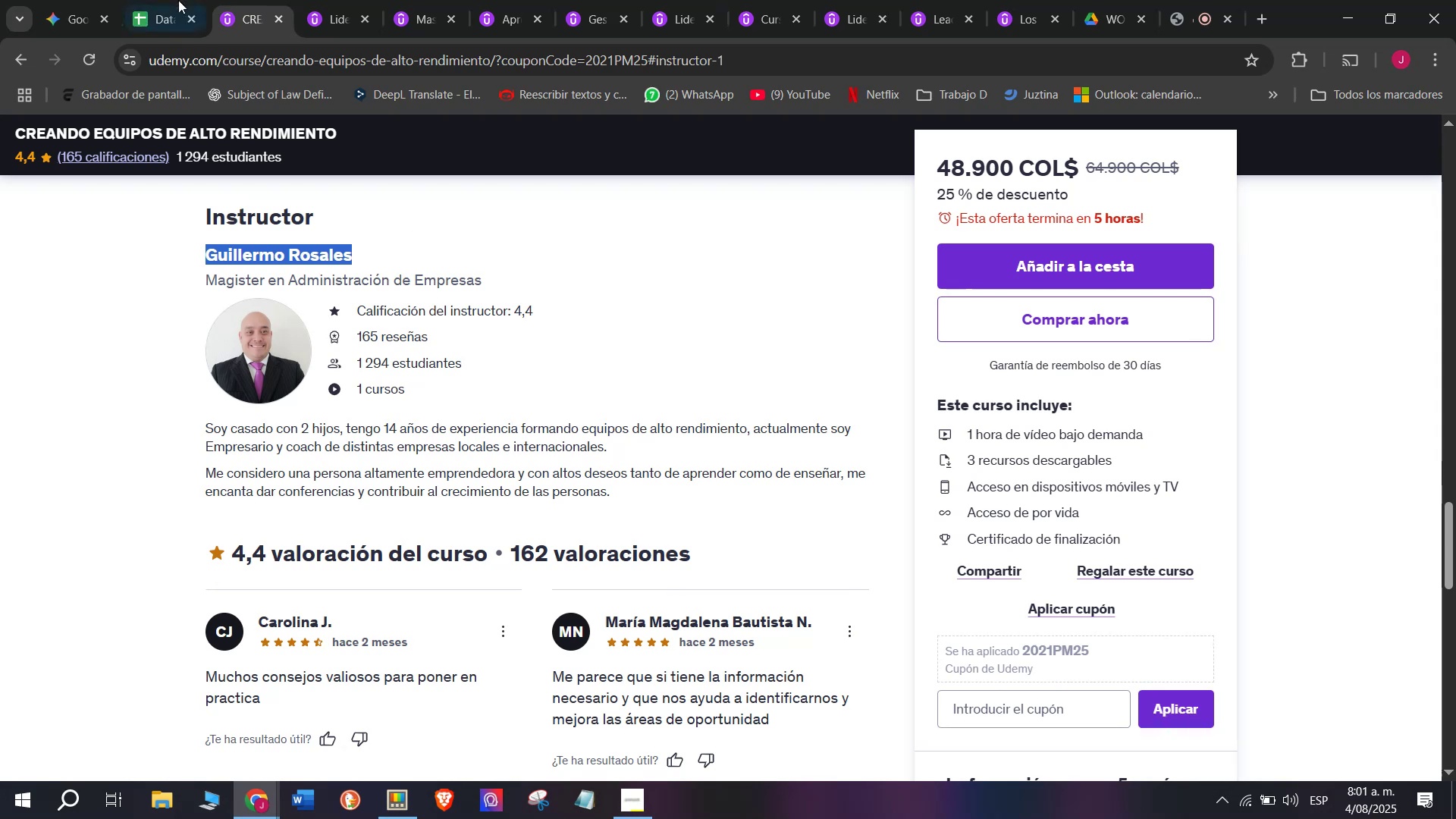 
left_click([158, 0])
 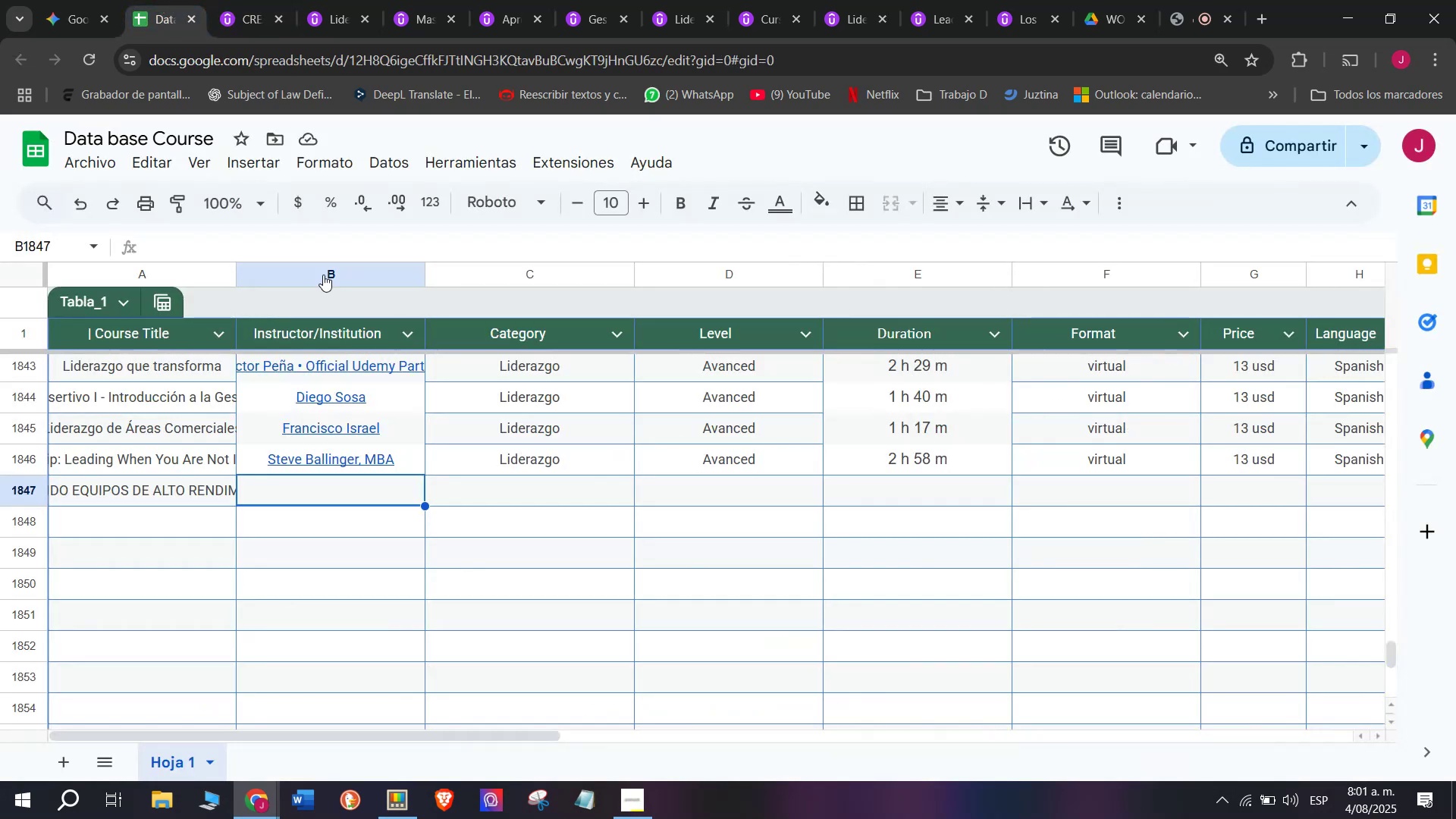 
key(Z)
 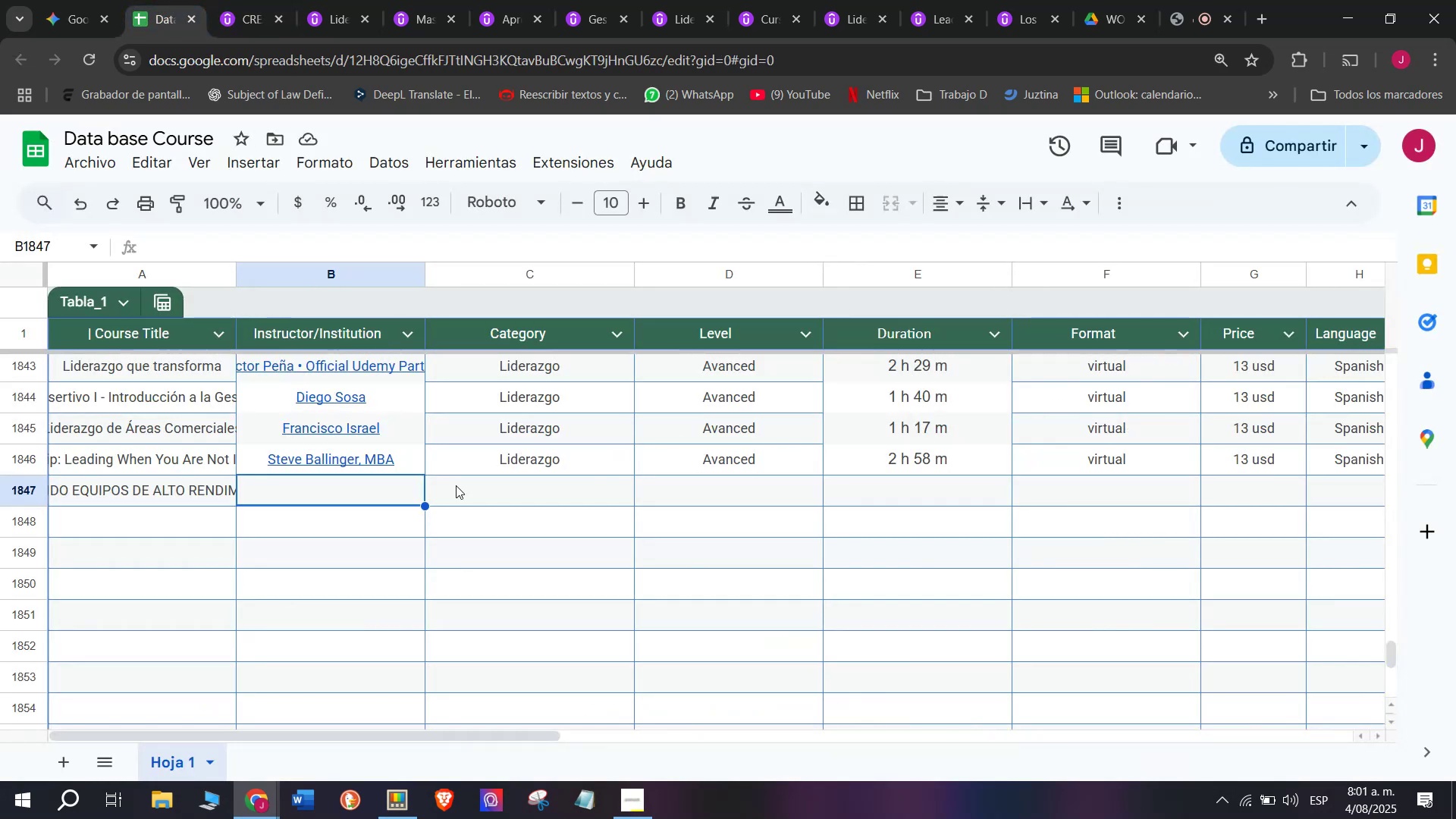 
key(Control+ControlLeft)
 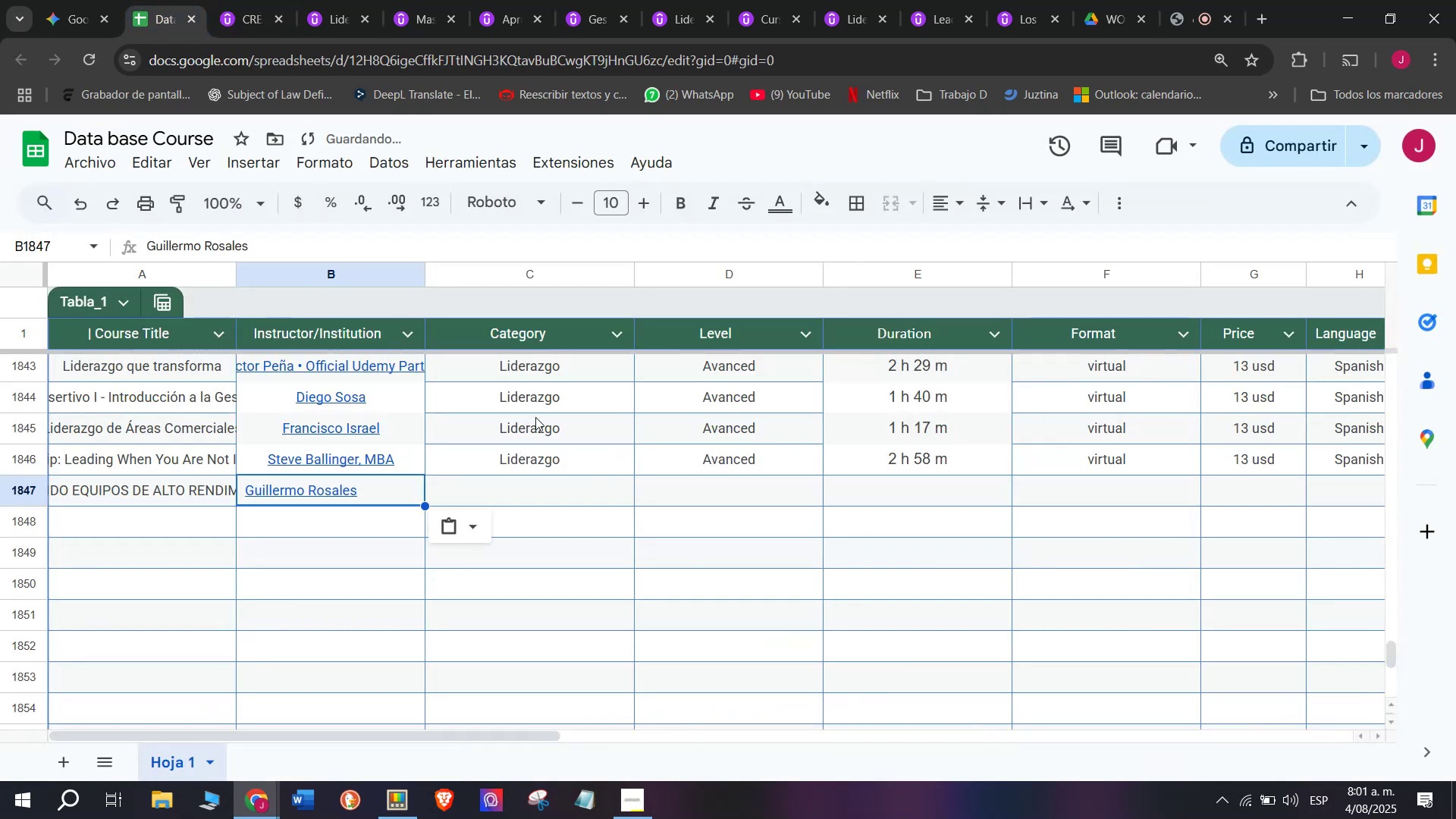 
key(Control+V)
 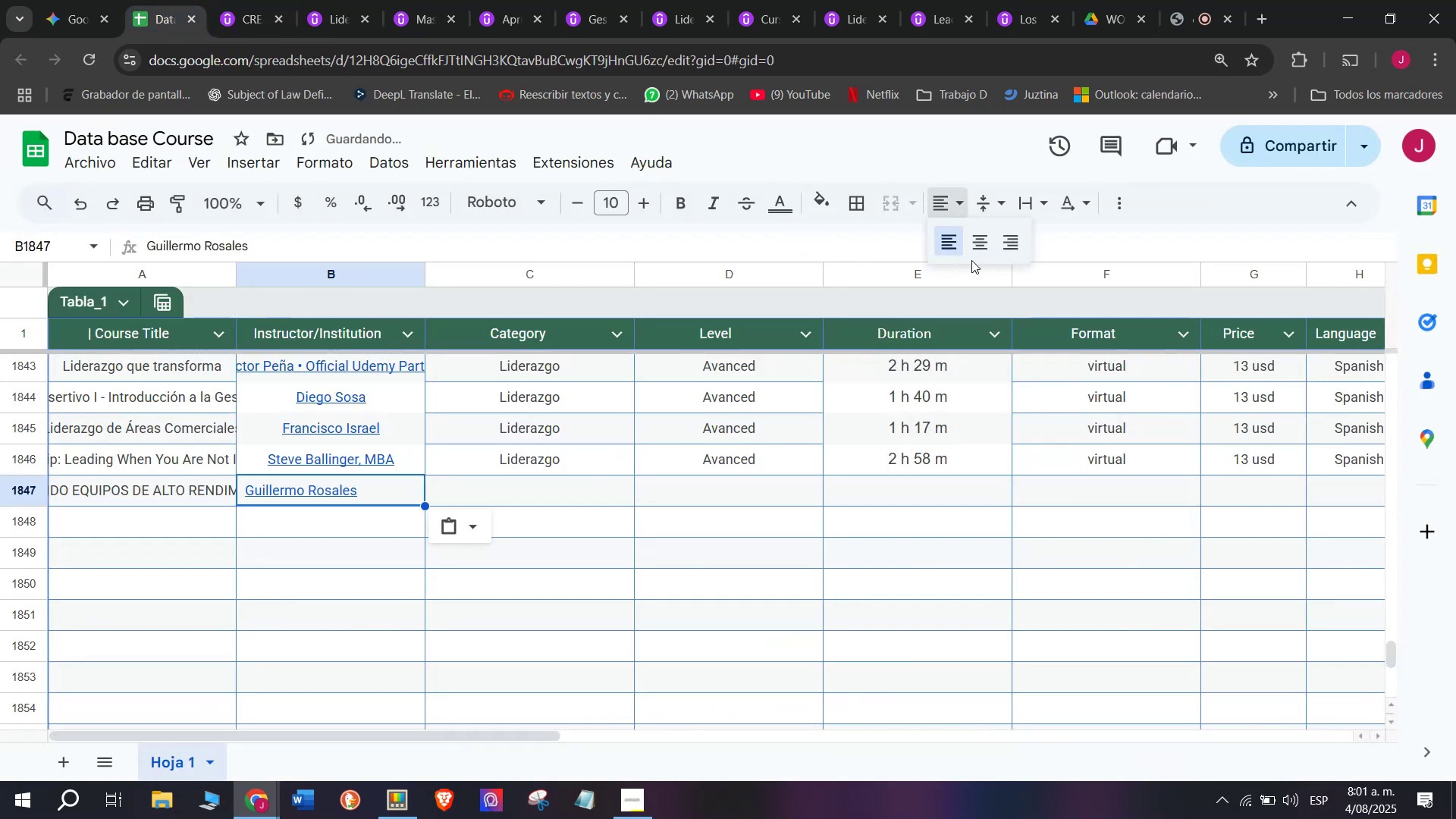 
left_click([990, 240])
 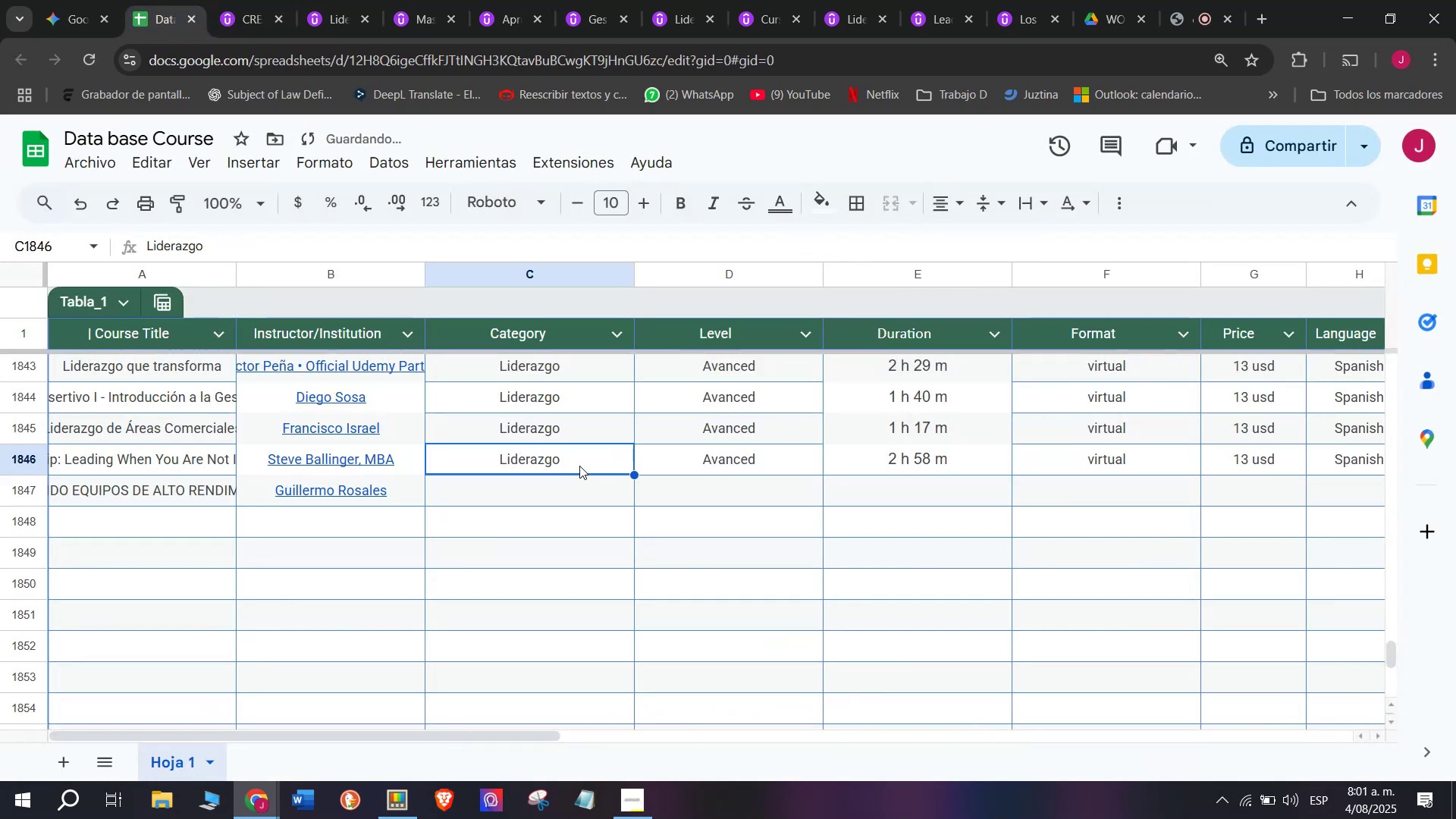 
key(Break)
 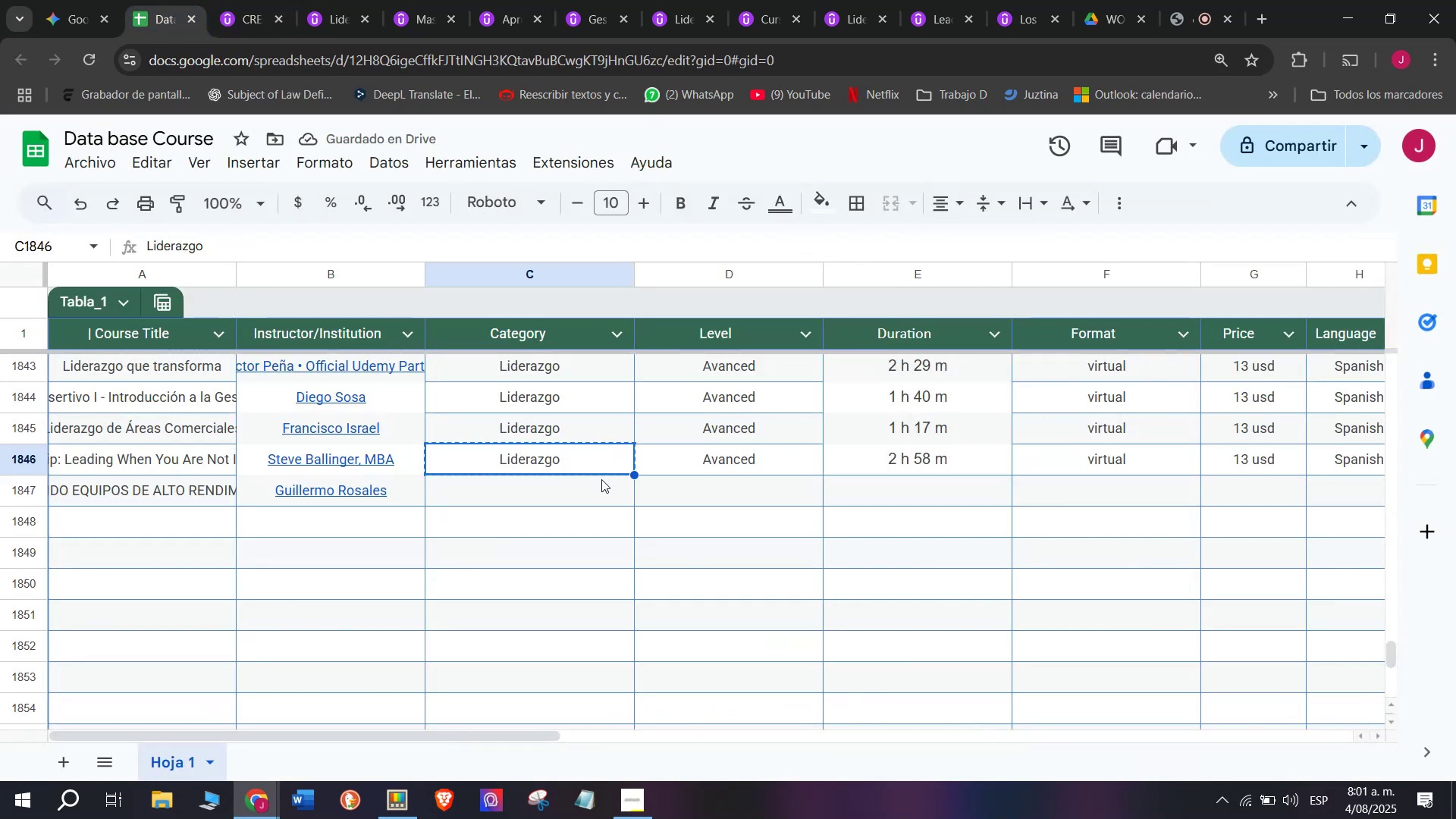 
key(Control+ControlLeft)
 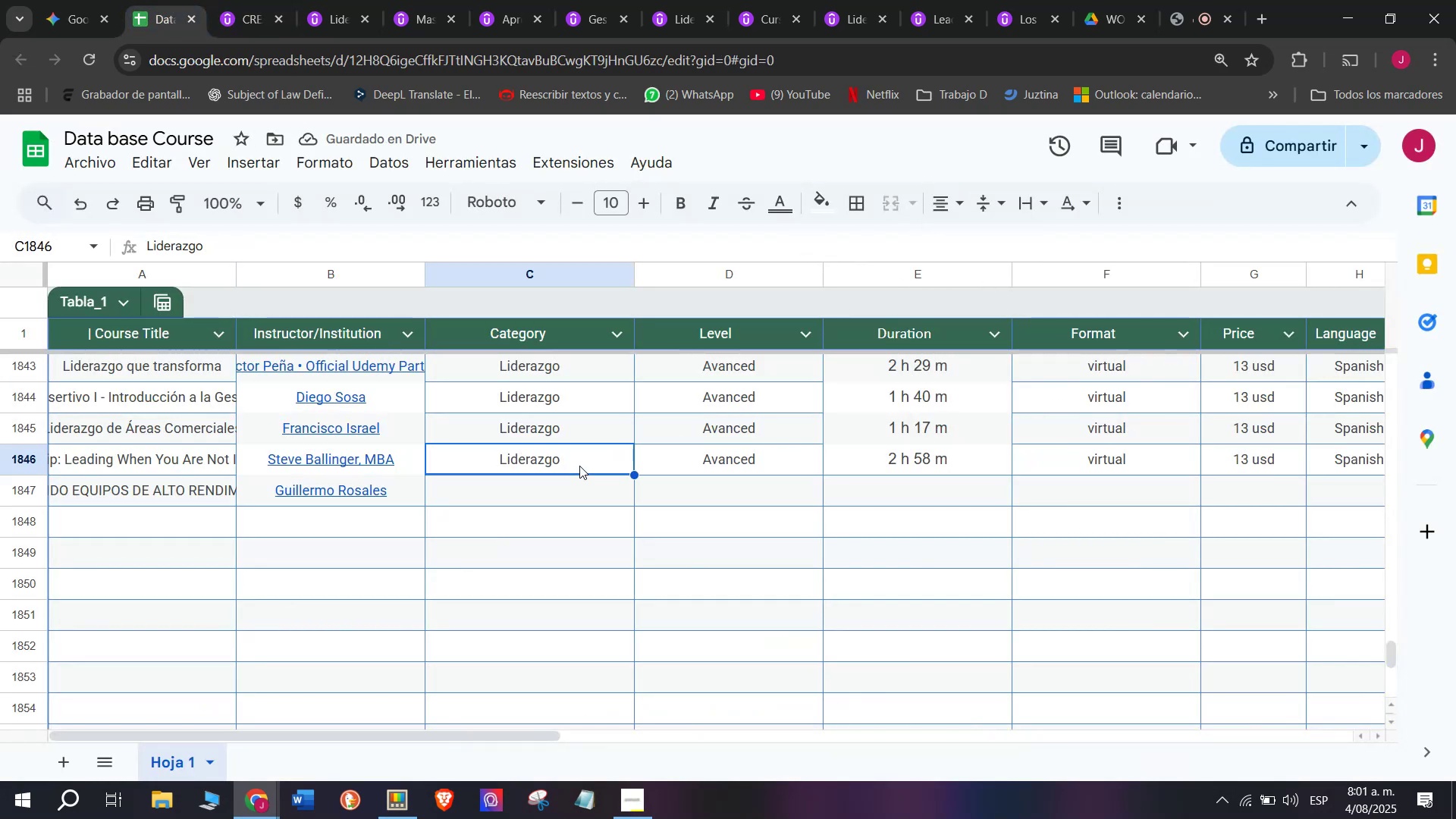 
key(Control+C)
 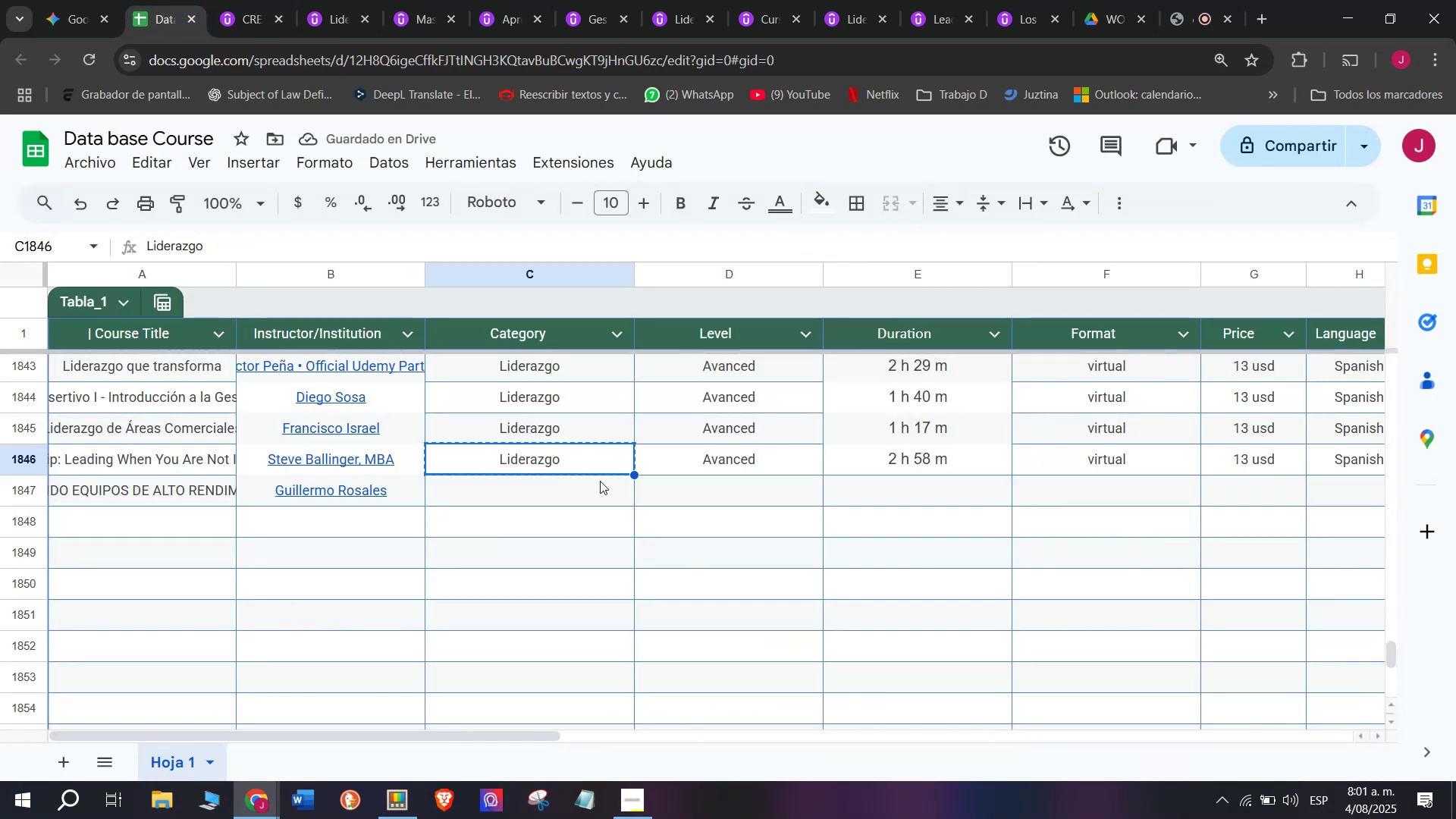 
left_click([600, 487])
 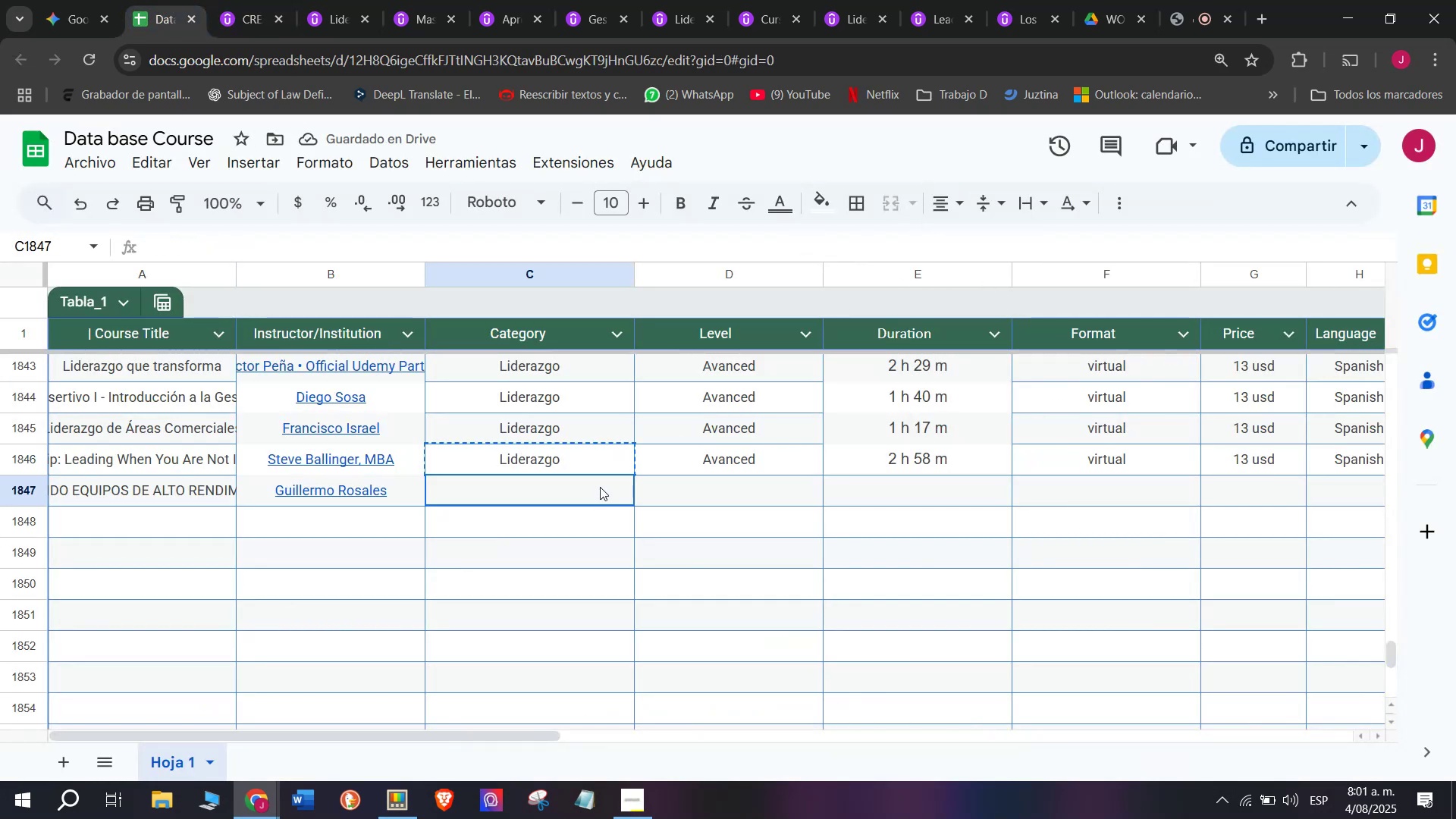 
key(Control+ControlLeft)
 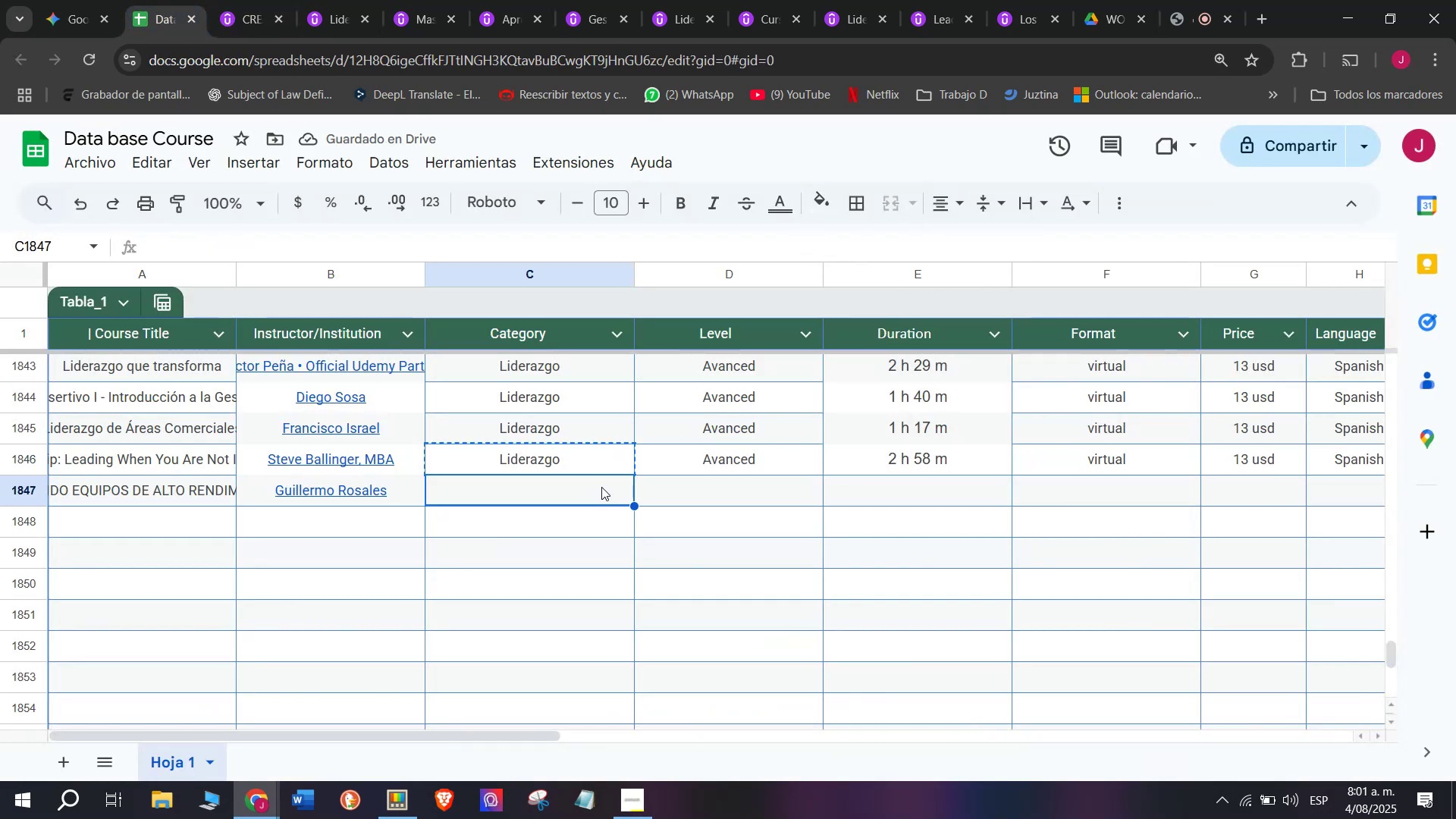 
key(Z)
 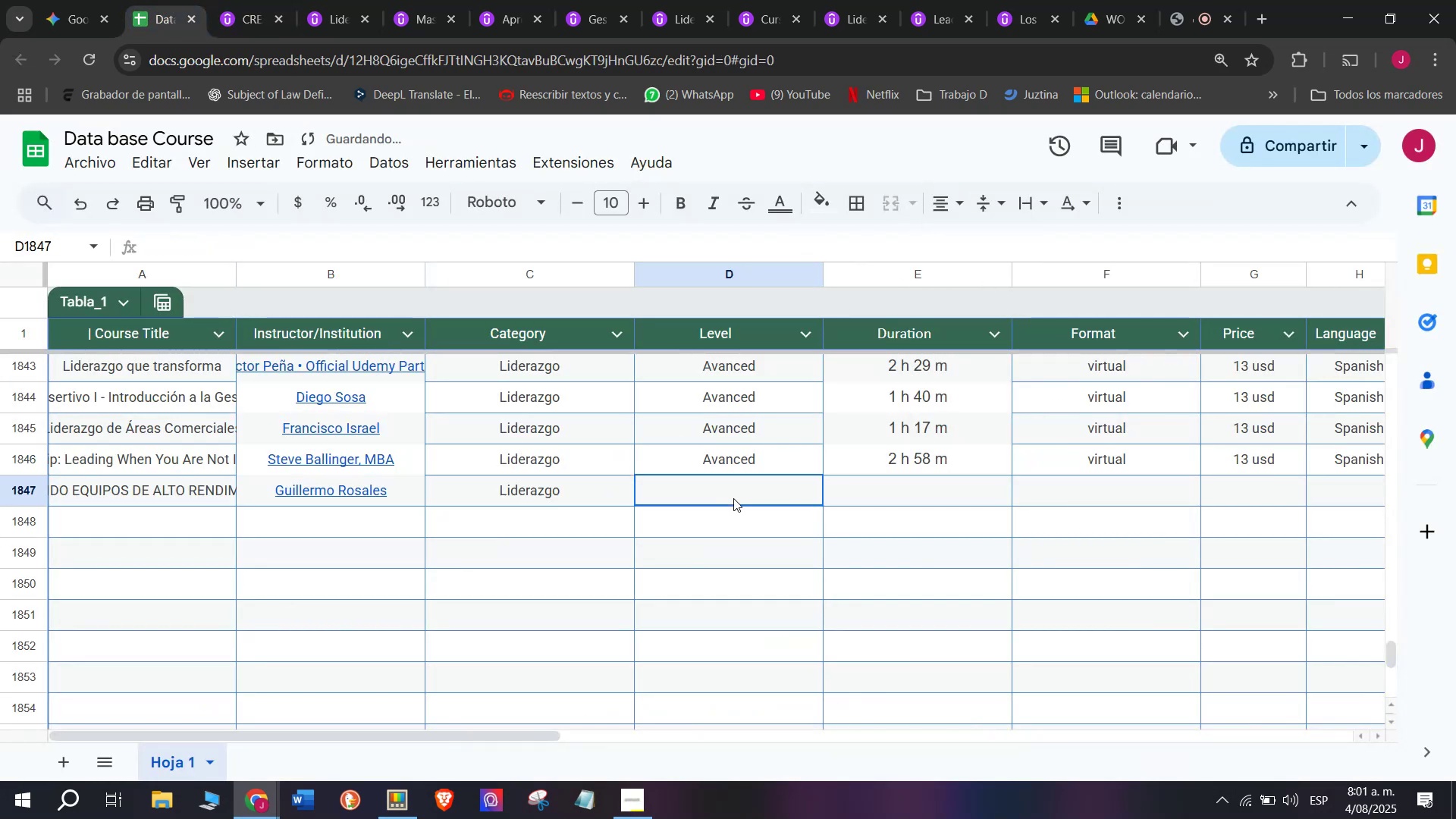 
key(Control+V)
 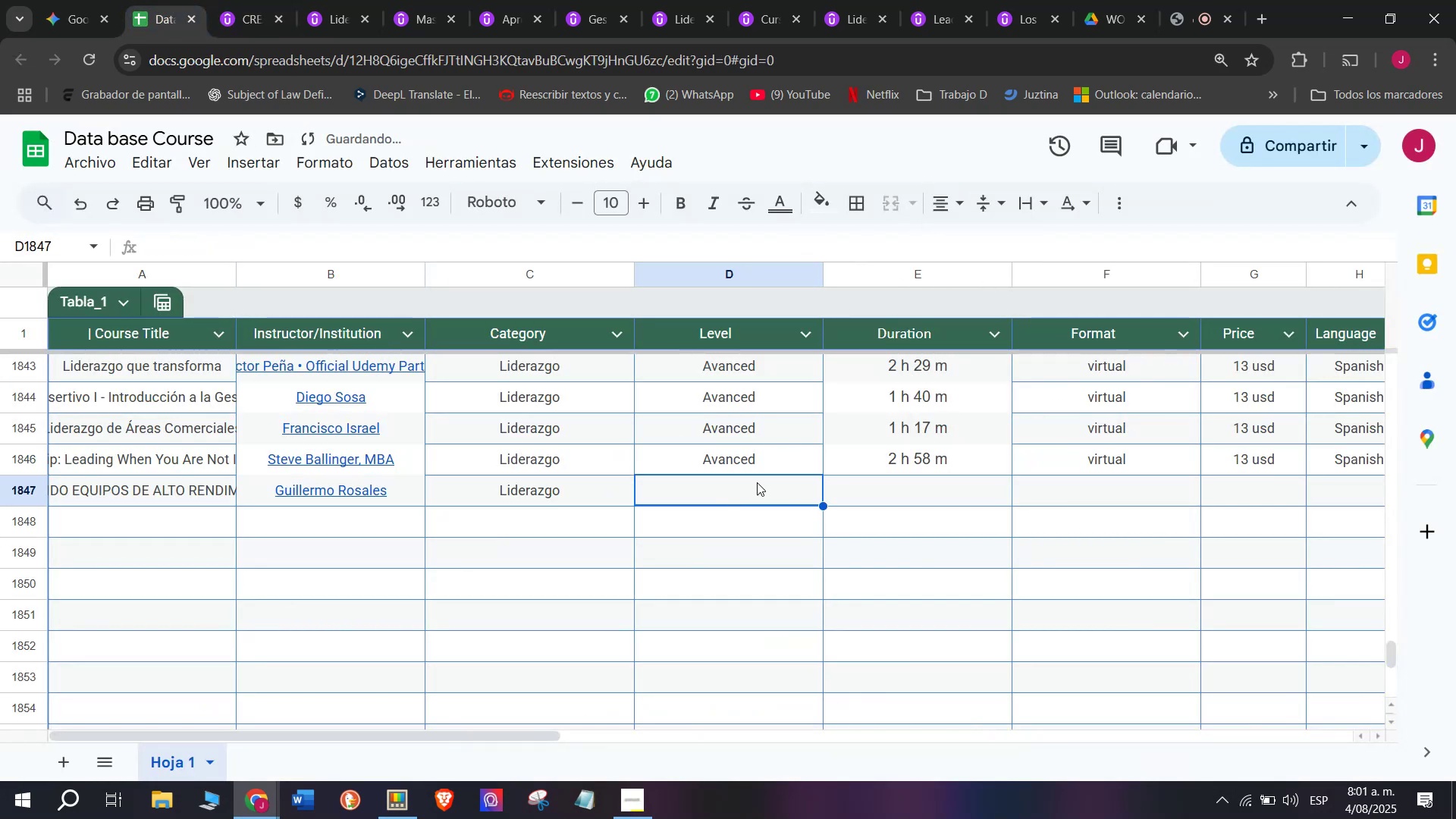 
double_click([758, 465])
 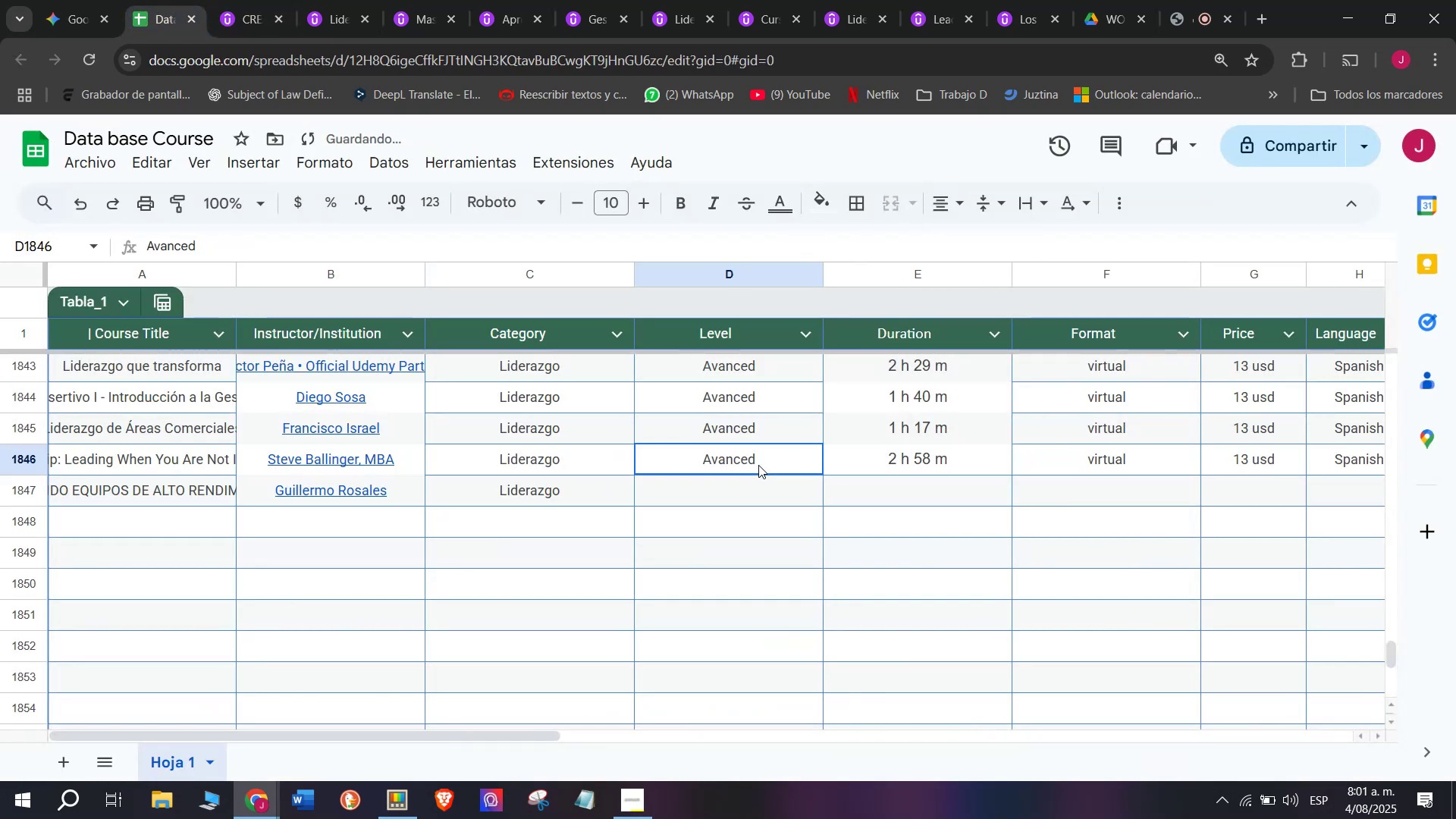 
key(Control+ControlLeft)
 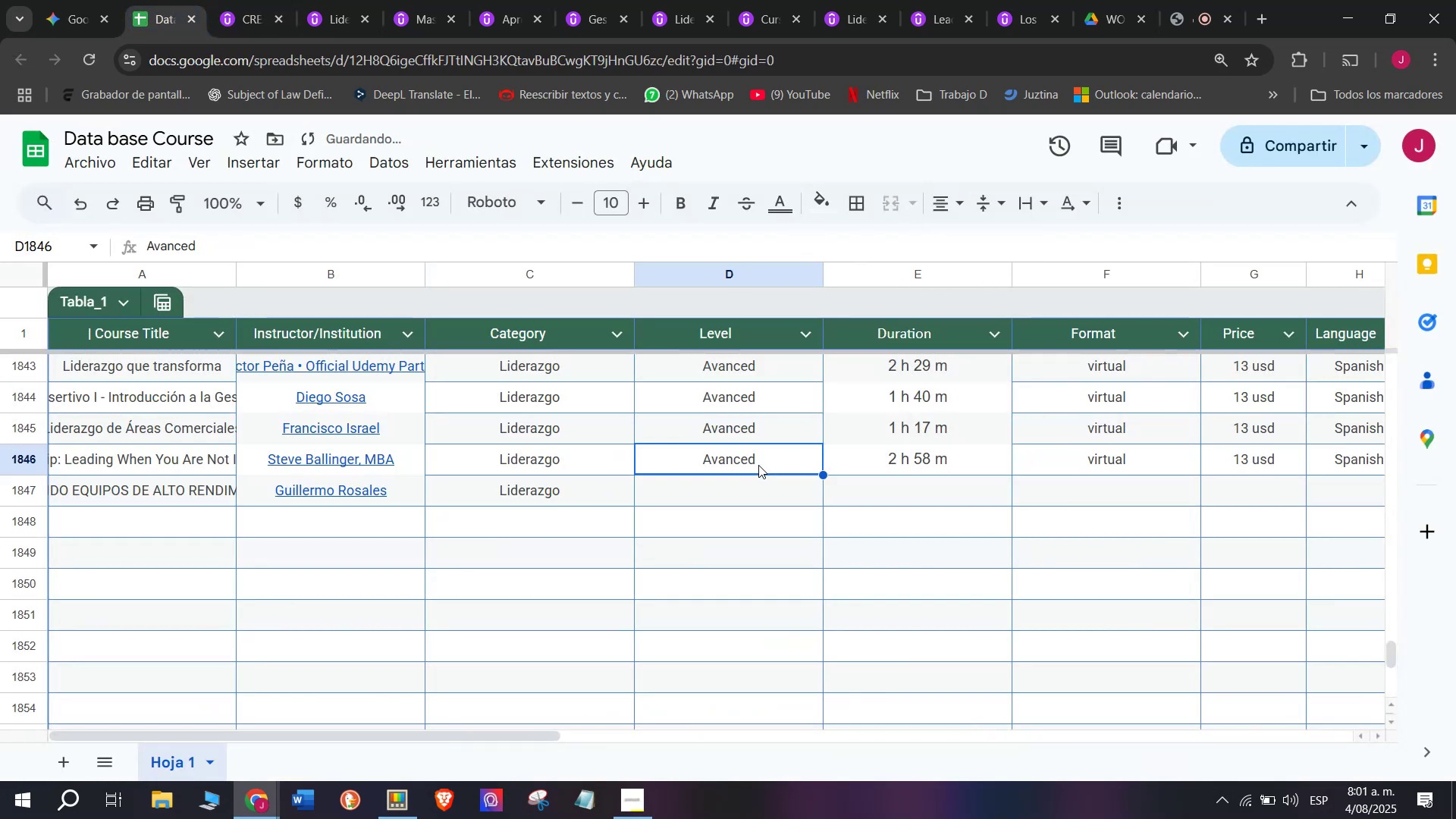 
key(Break)
 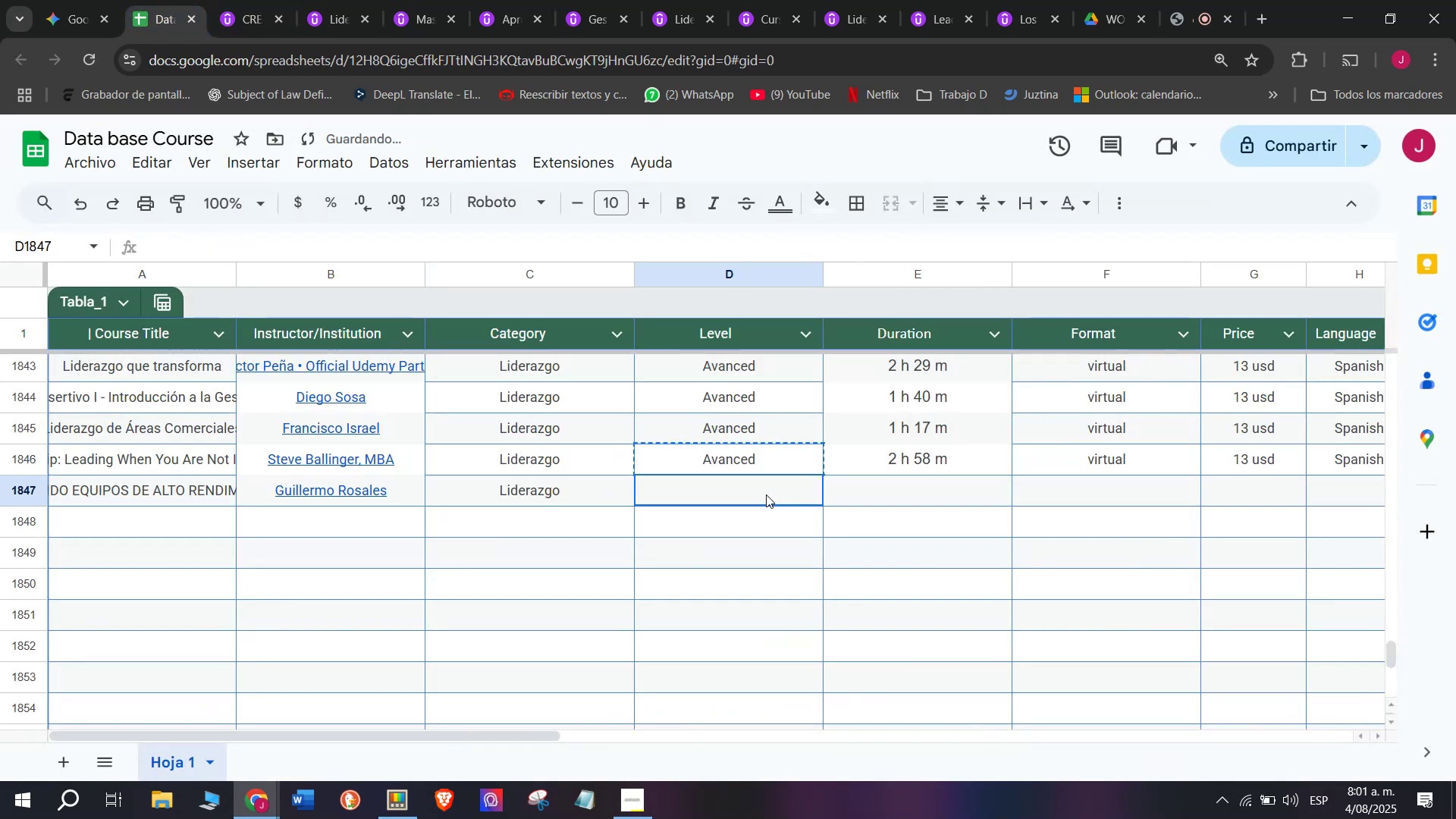 
key(Control+C)
 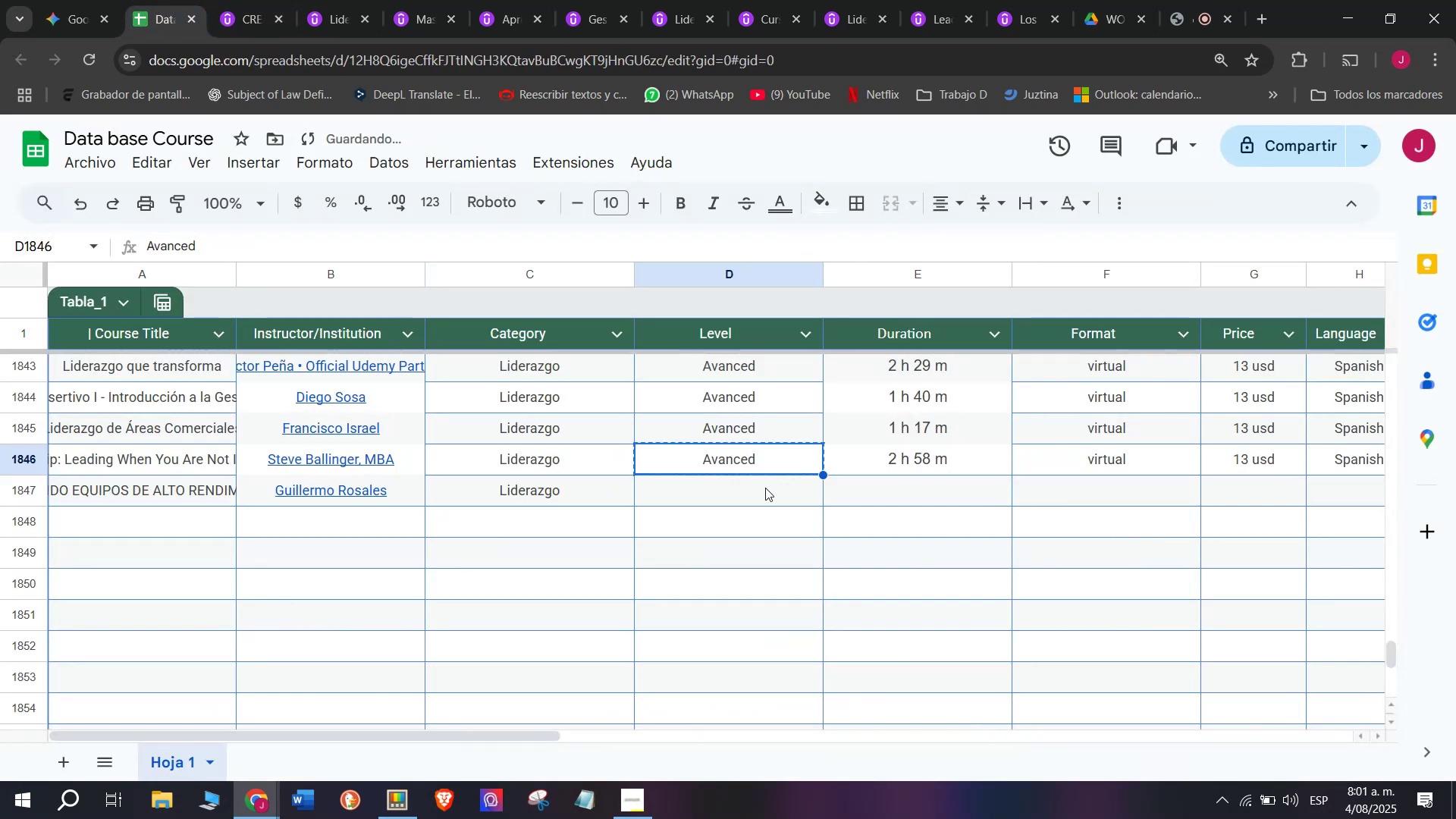 
key(Control+ControlLeft)
 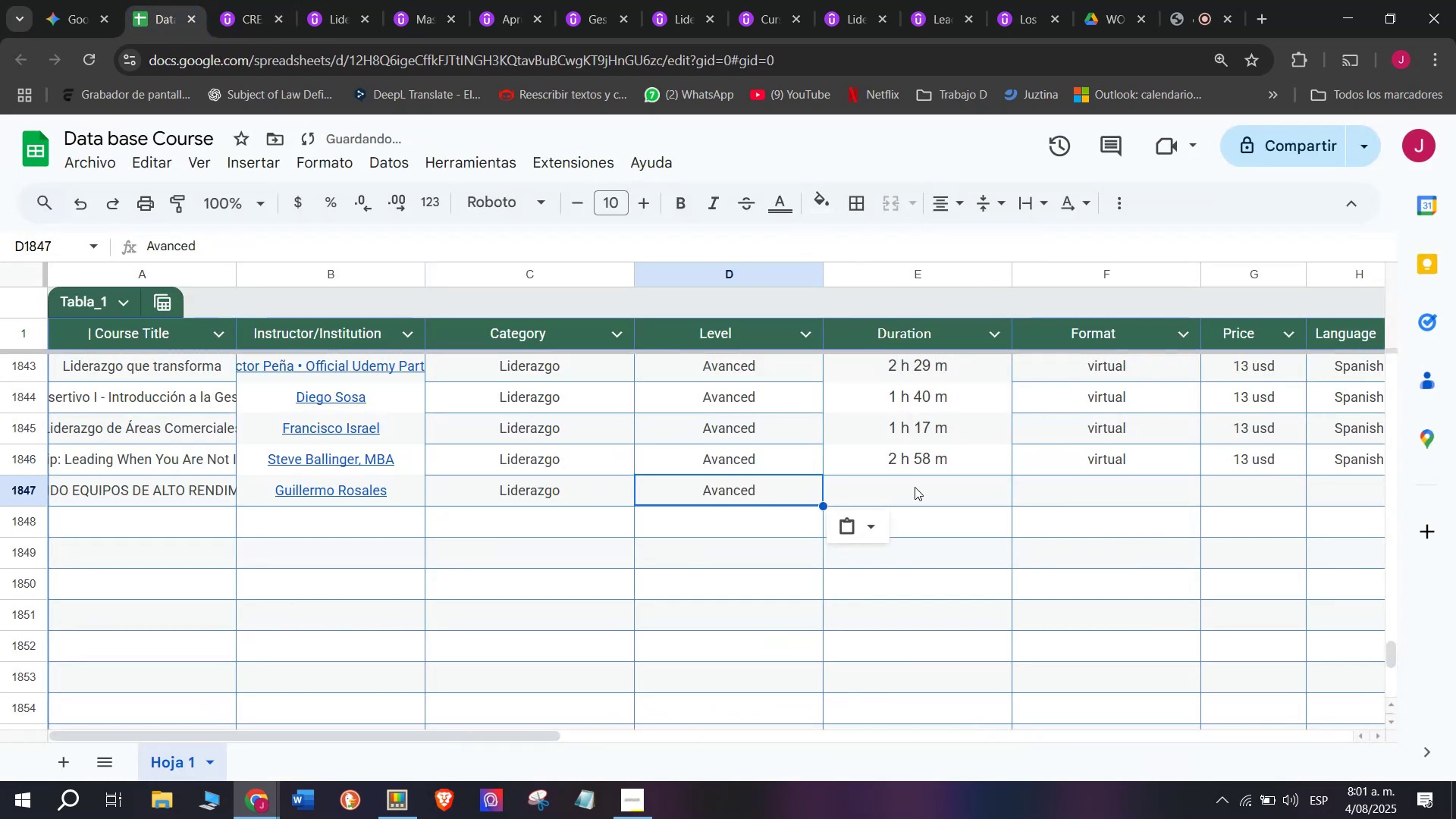 
key(Z)
 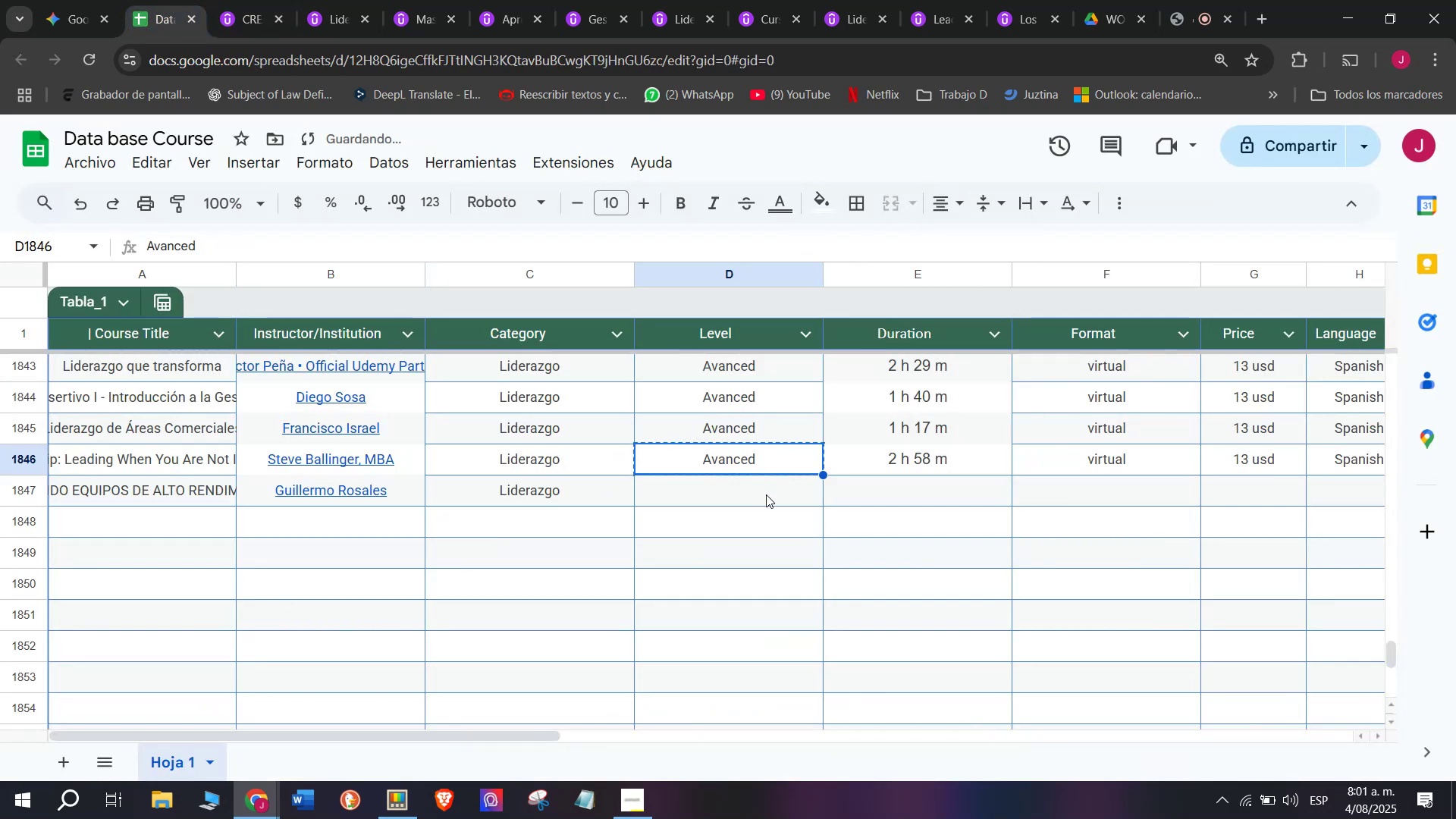 
key(Control+V)
 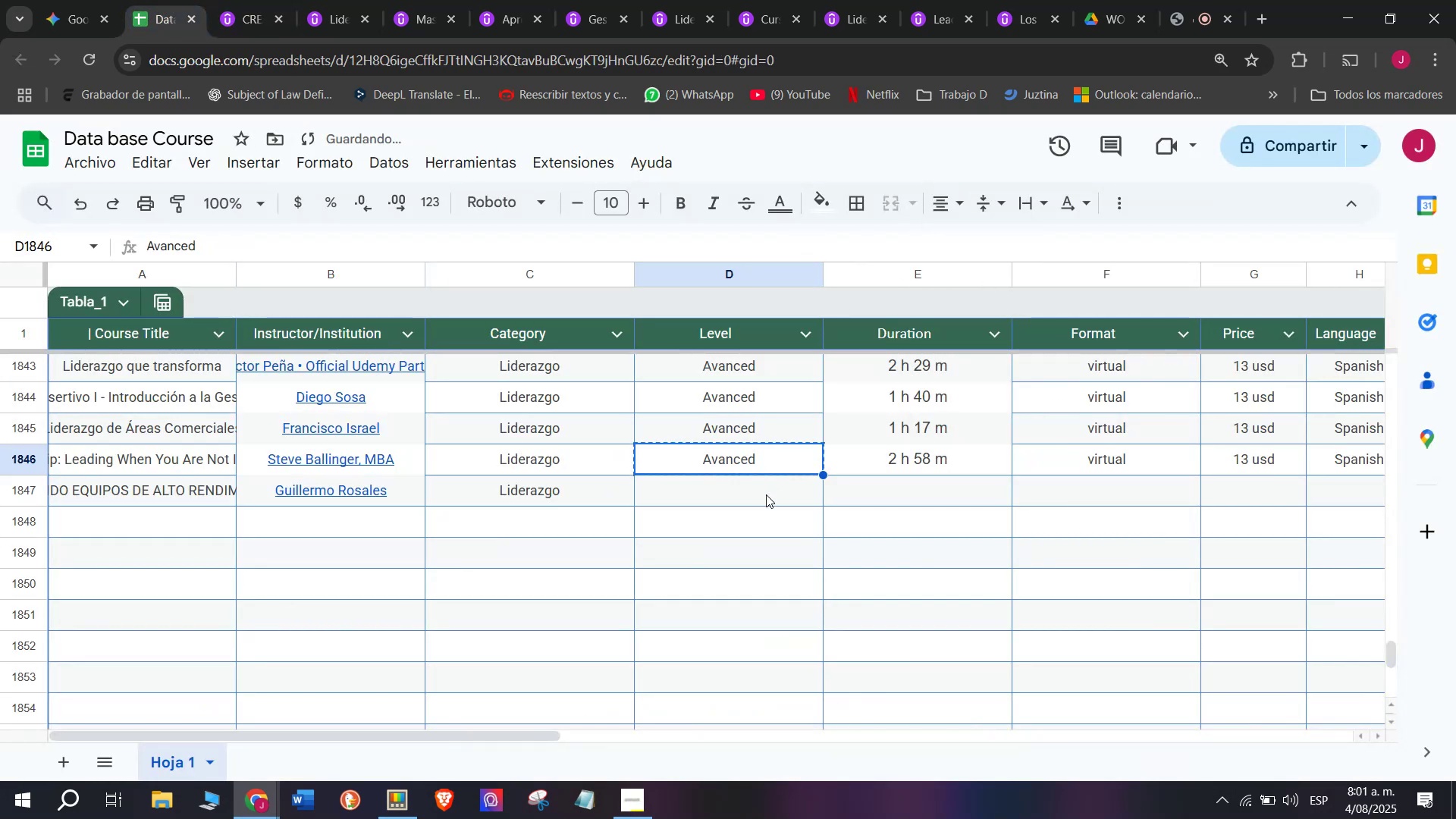 
triple_click([766, 494])
 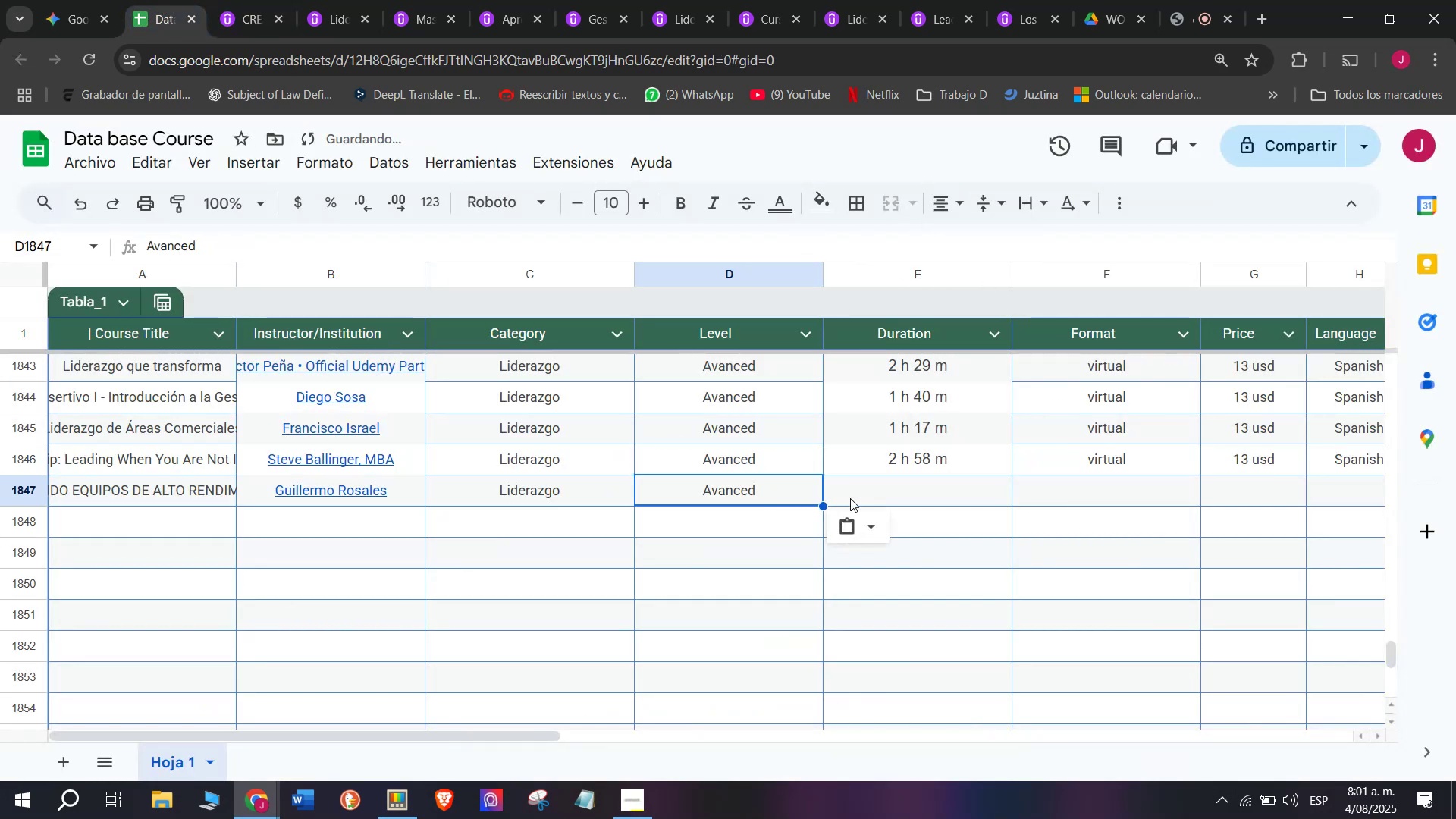 
triple_click([915, 487])
 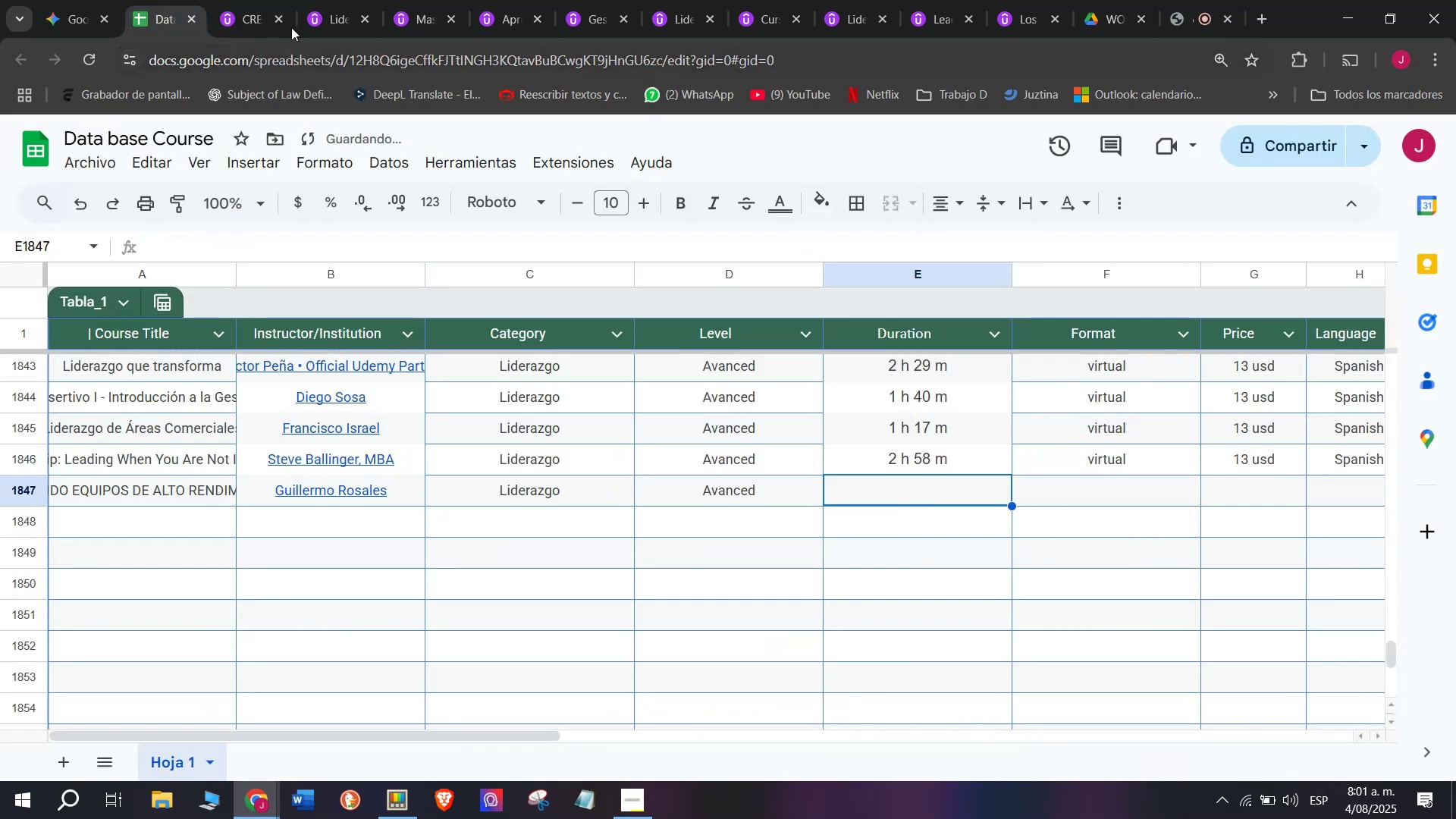 
left_click([249, 0])
 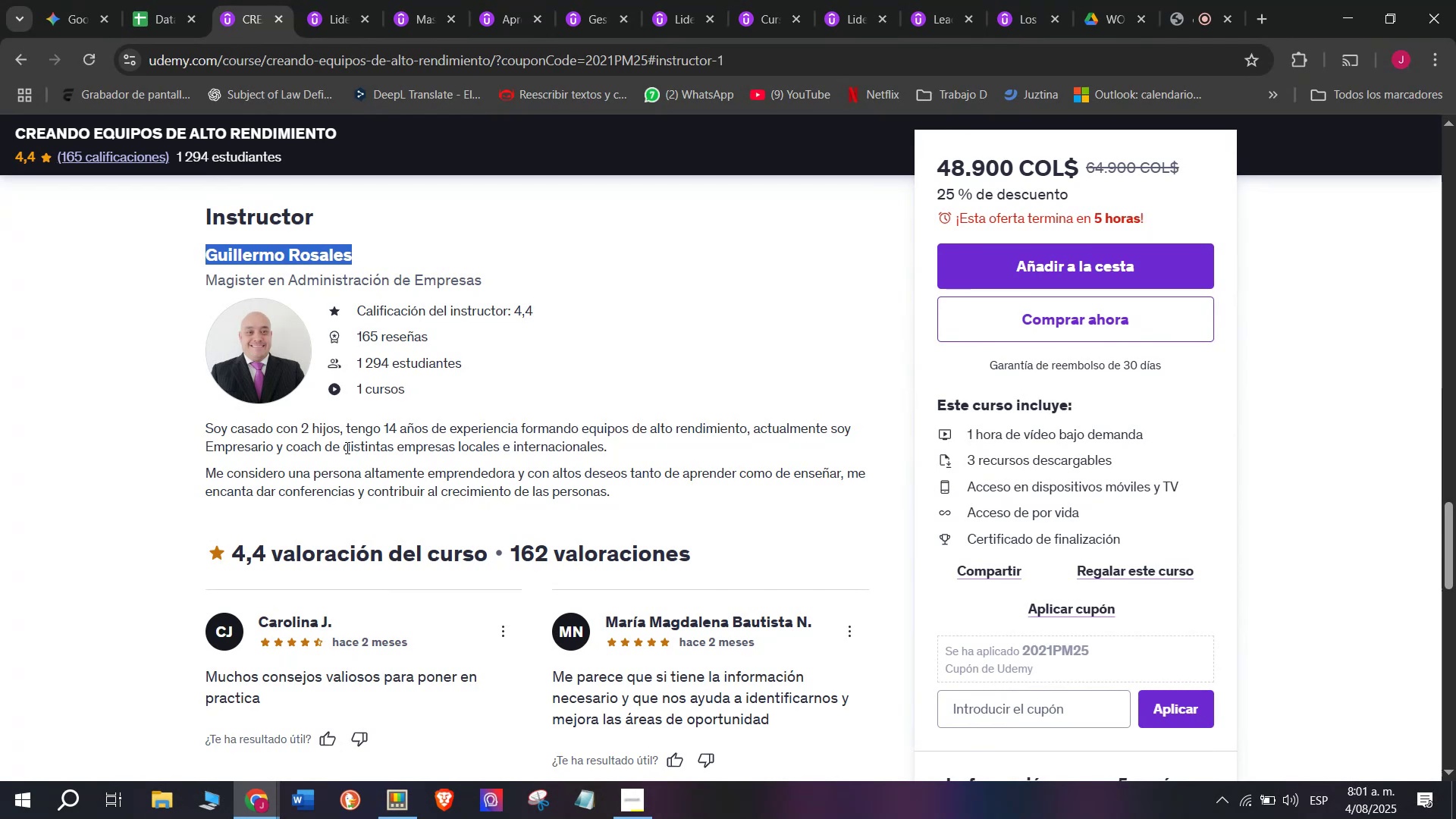 
wait(11.49)
 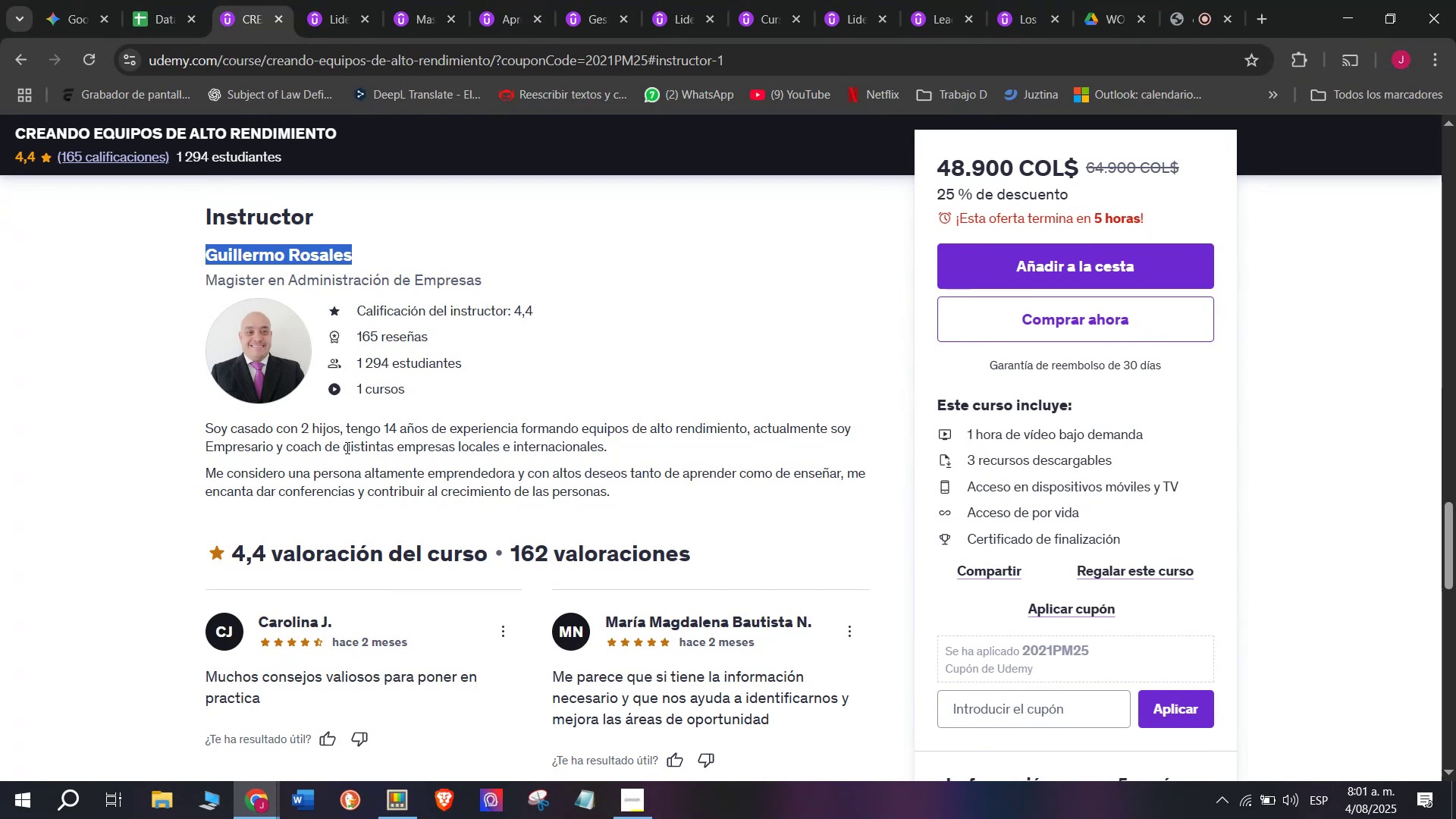 
left_click([180, 0])
 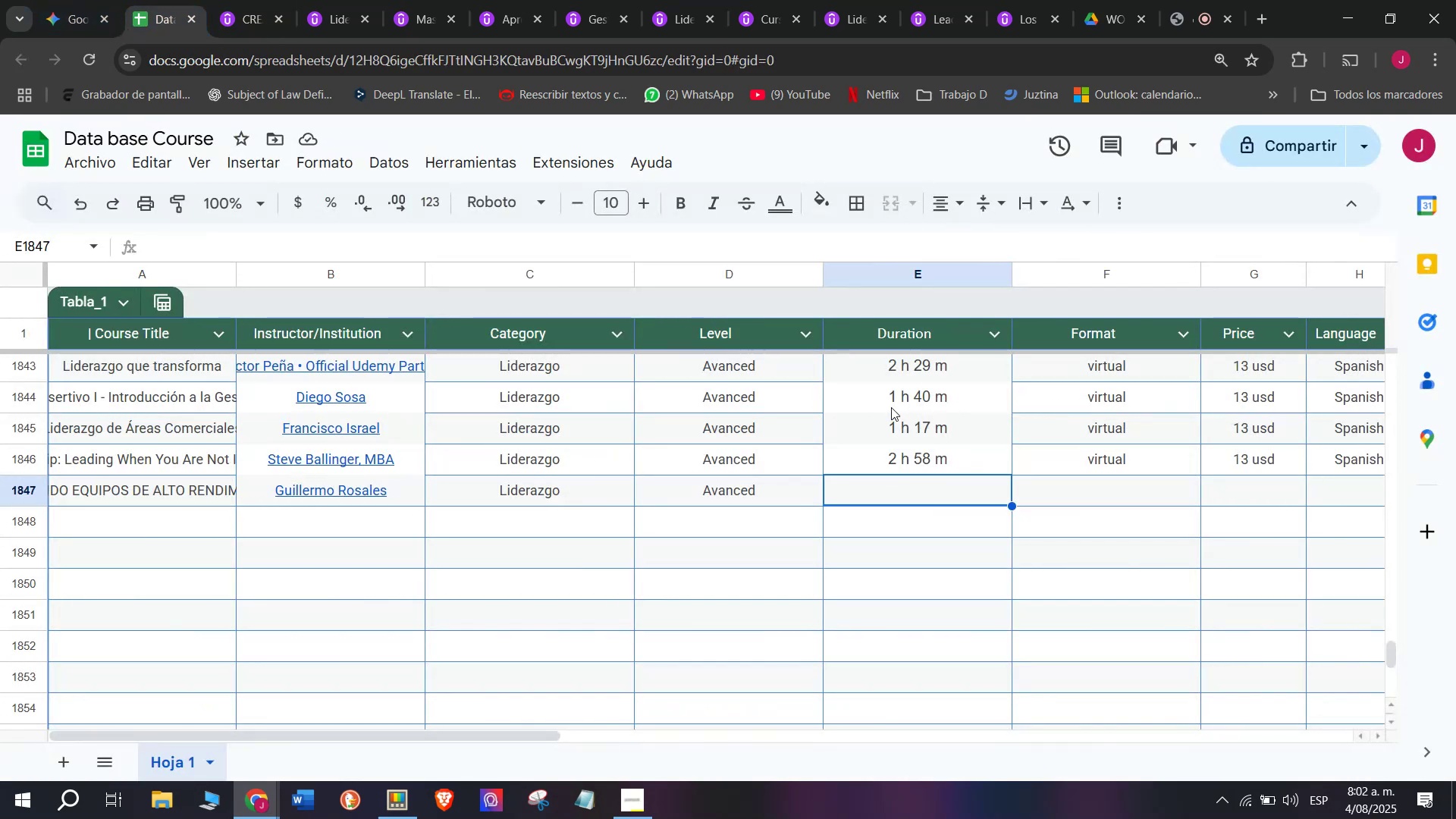 
left_click([246, 0])
 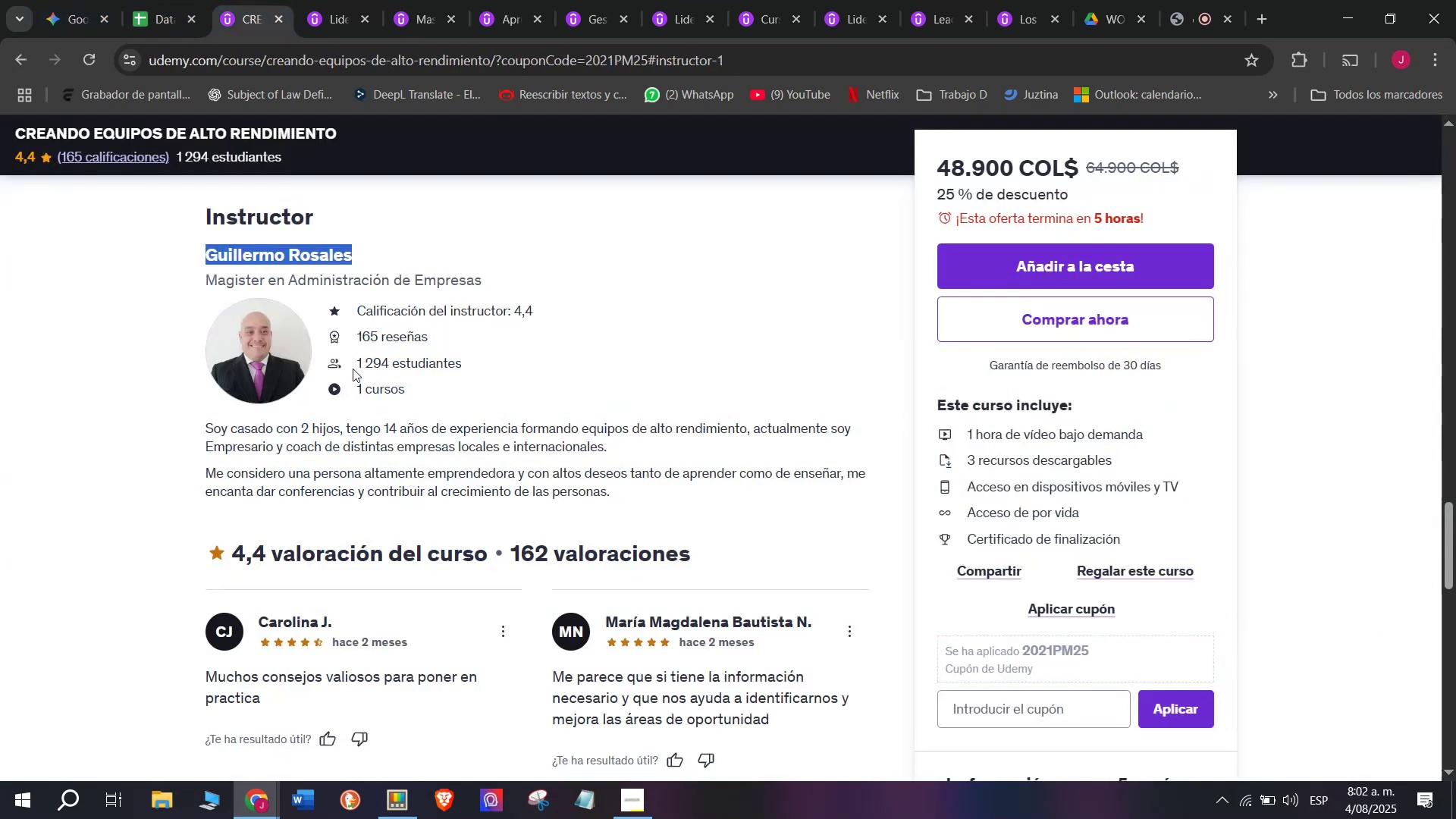 
scroll: coordinate [371, 493], scroll_direction: up, amount: 8.0
 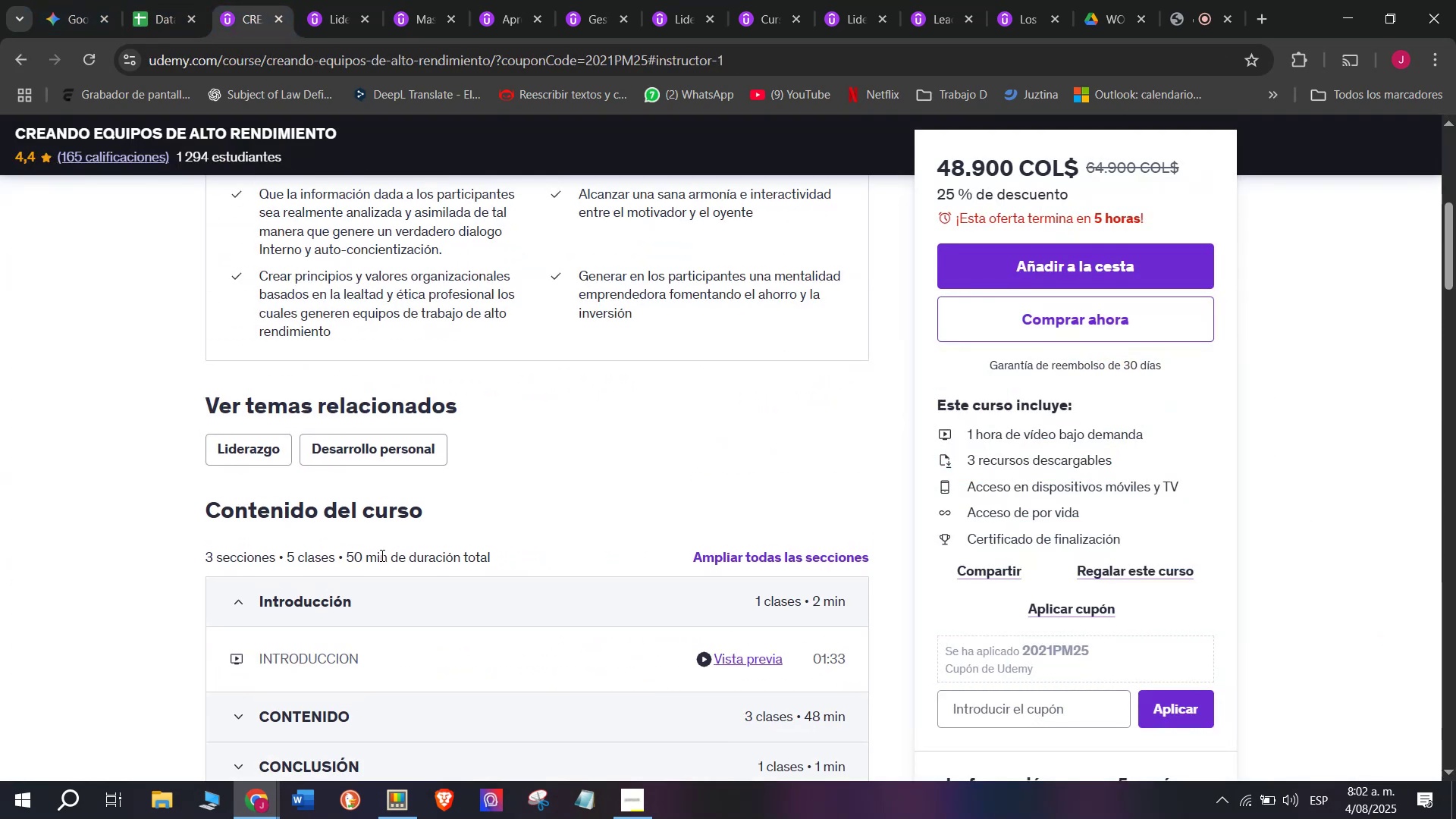 
left_click_drag(start_coordinate=[375, 555], to_coordinate=[348, 552])
 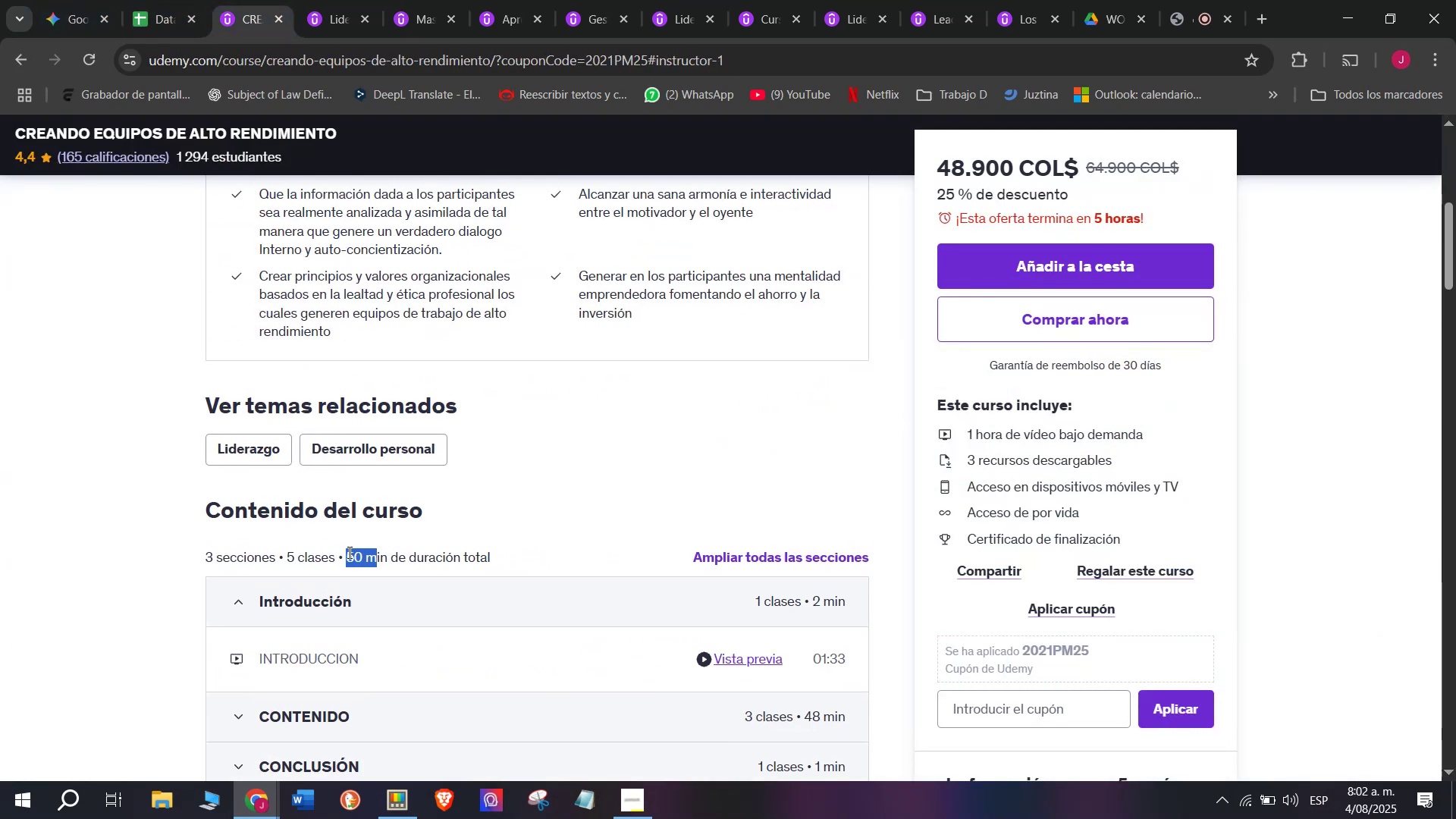 
key(Control+ControlLeft)
 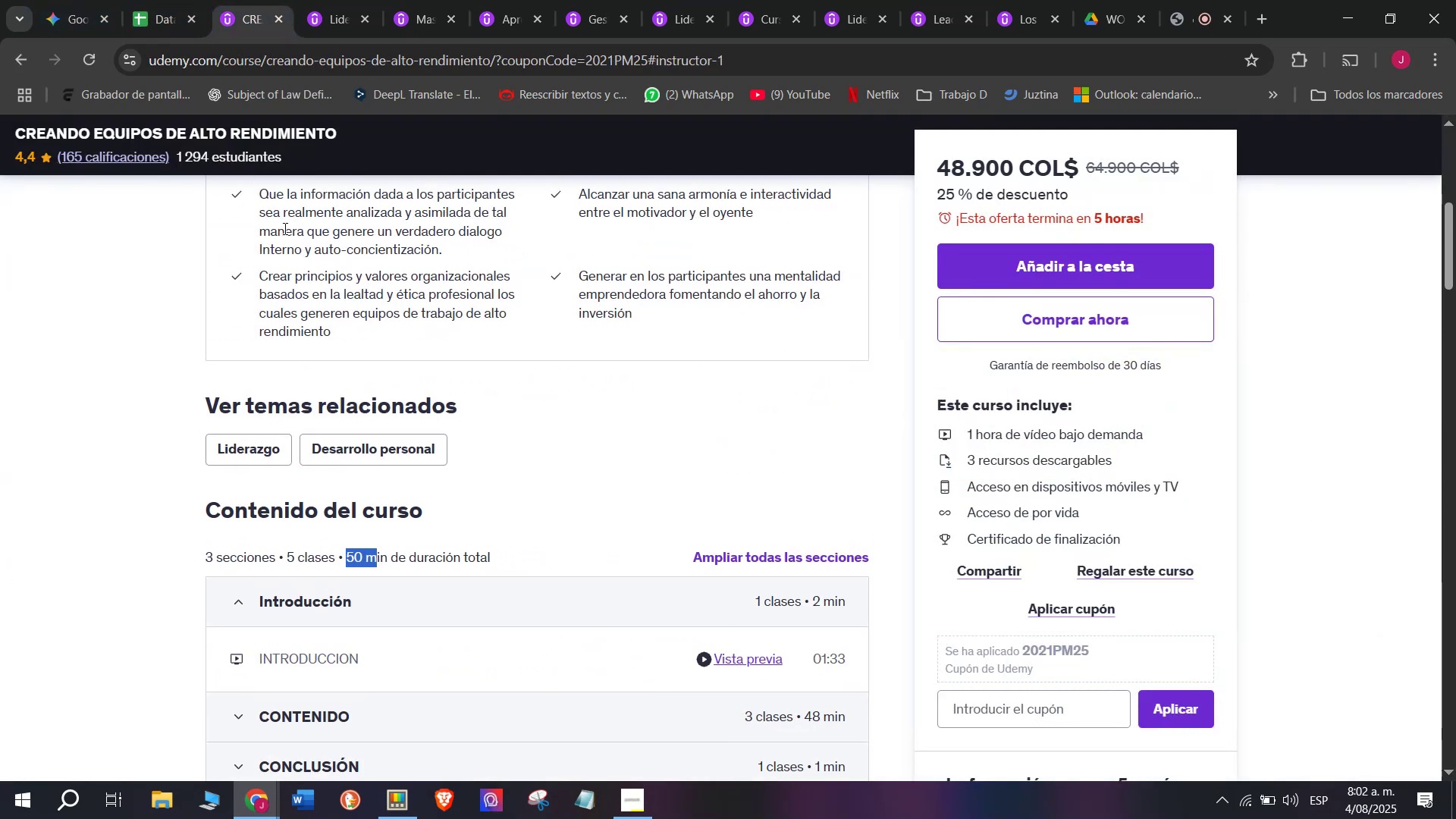 
key(Break)
 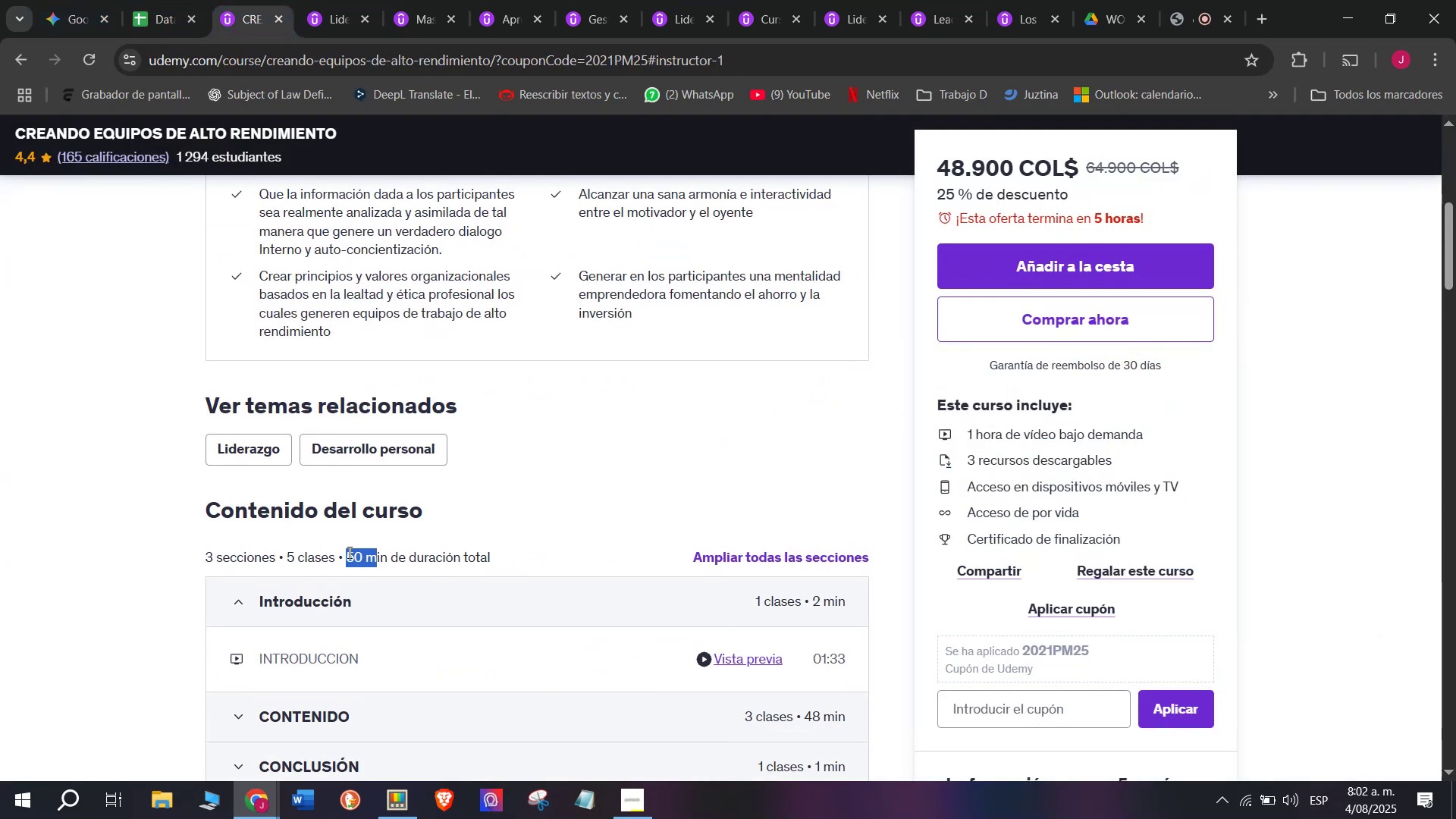 
key(Control+C)
 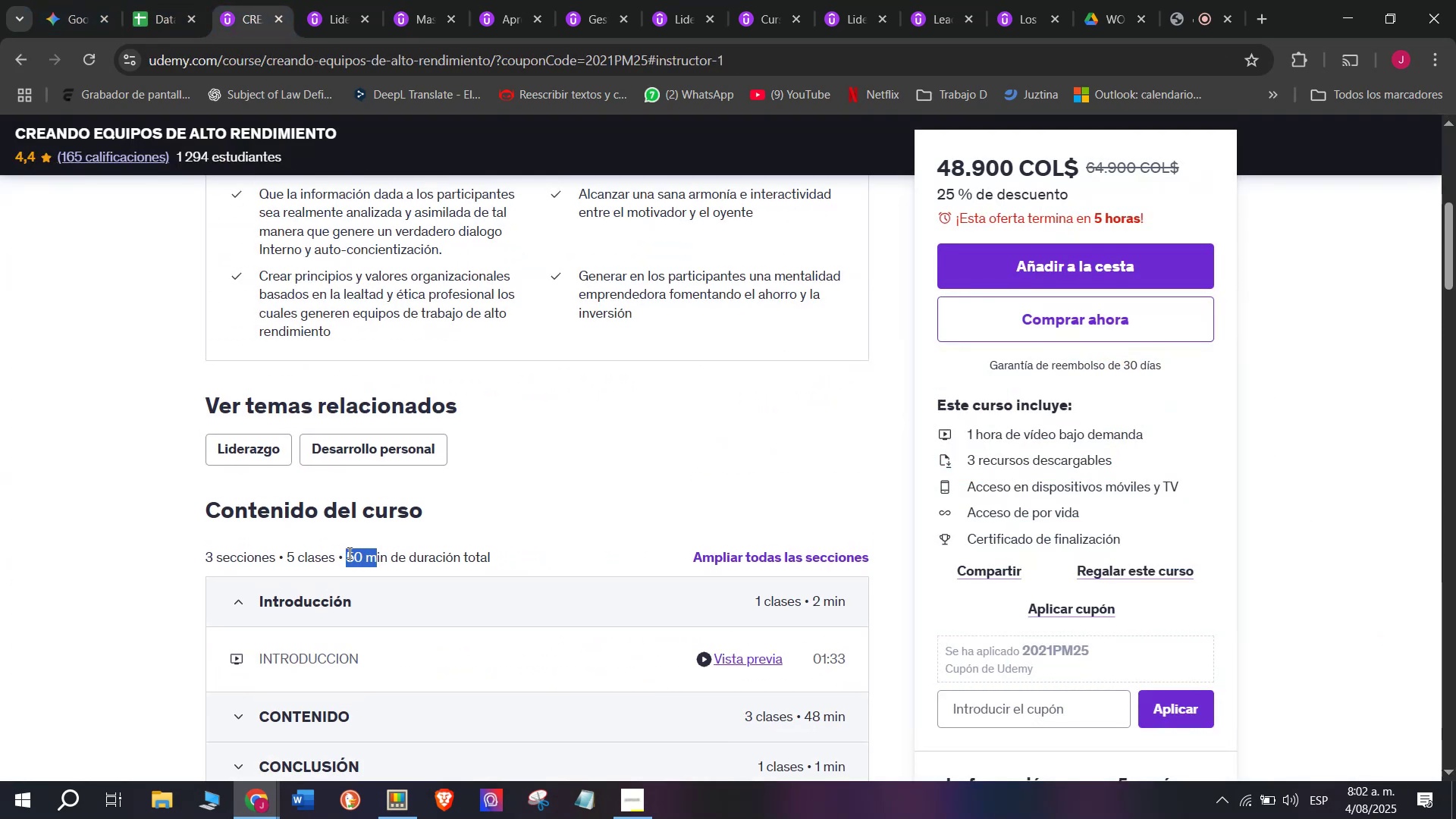 
key(Break)
 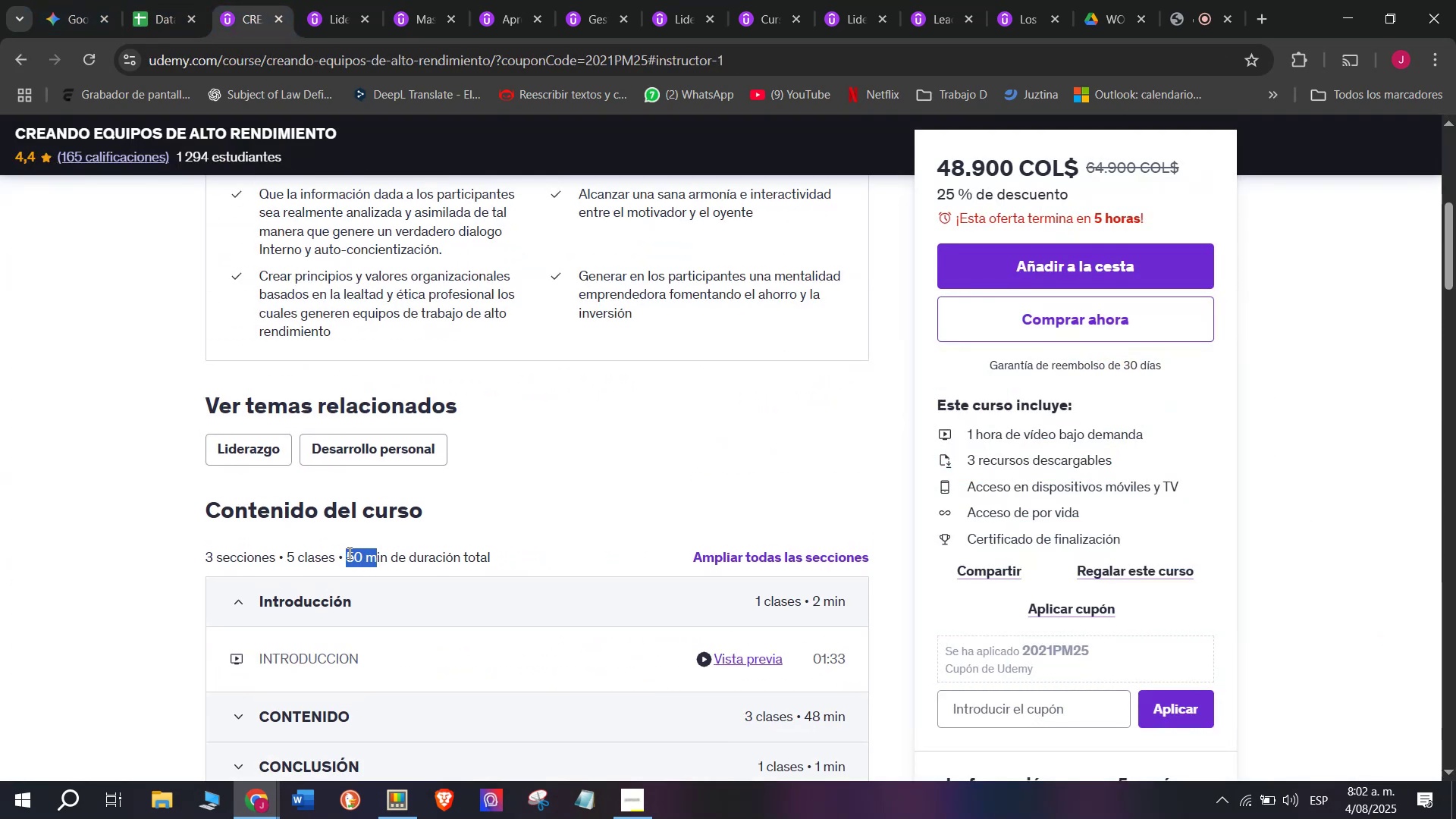 
key(Control+ControlLeft)
 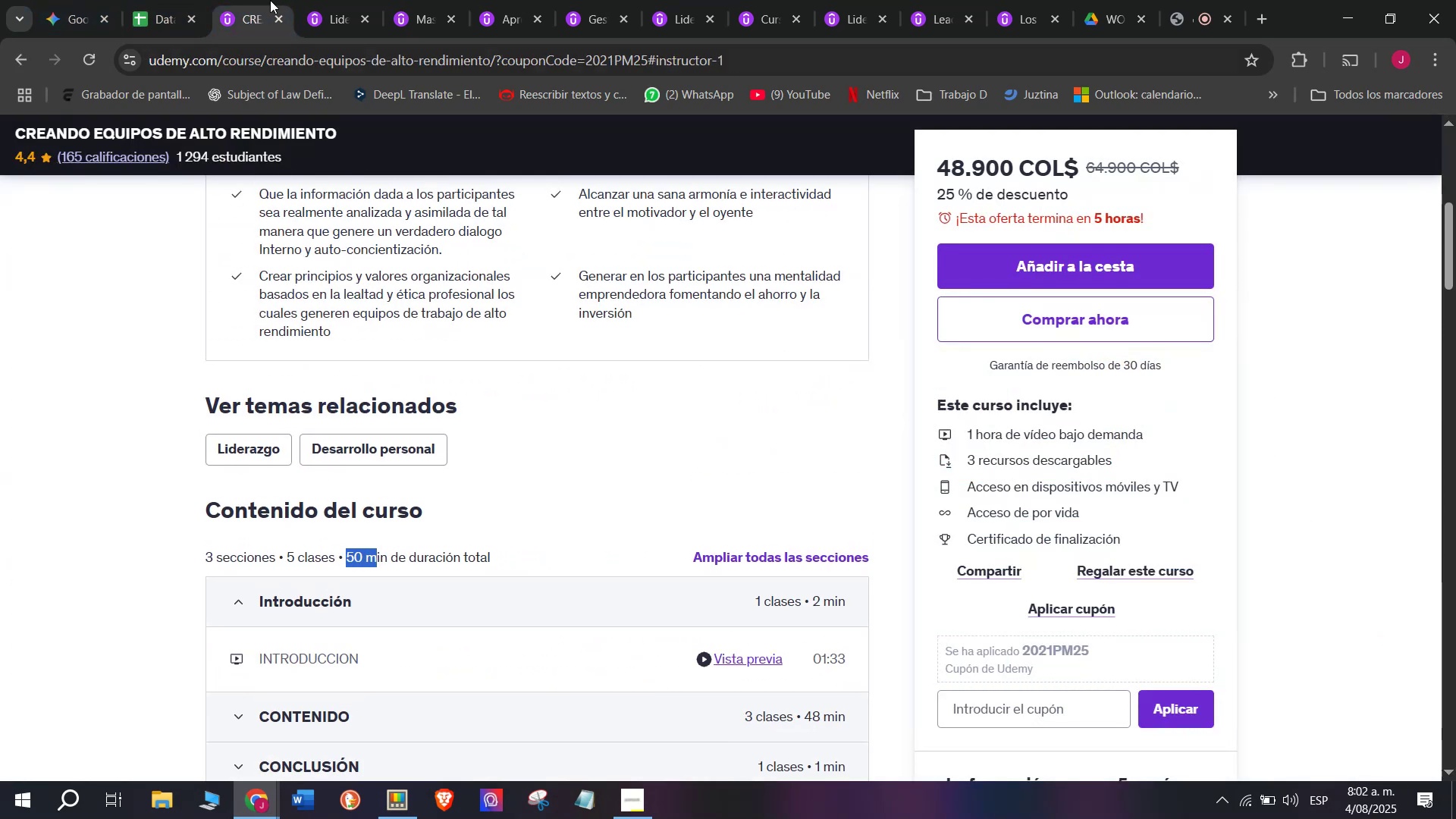 
key(Control+C)
 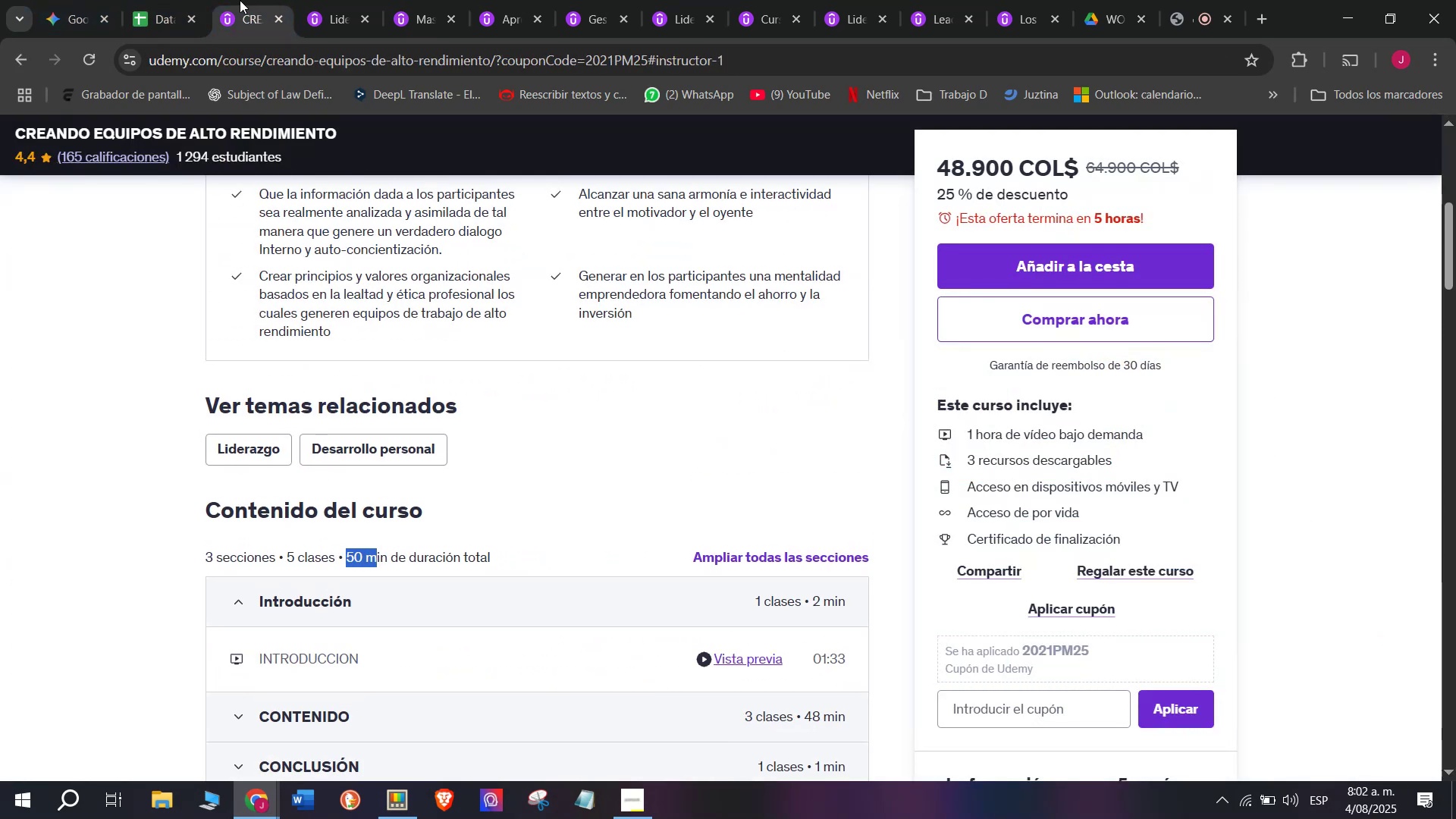 
left_click([172, 0])
 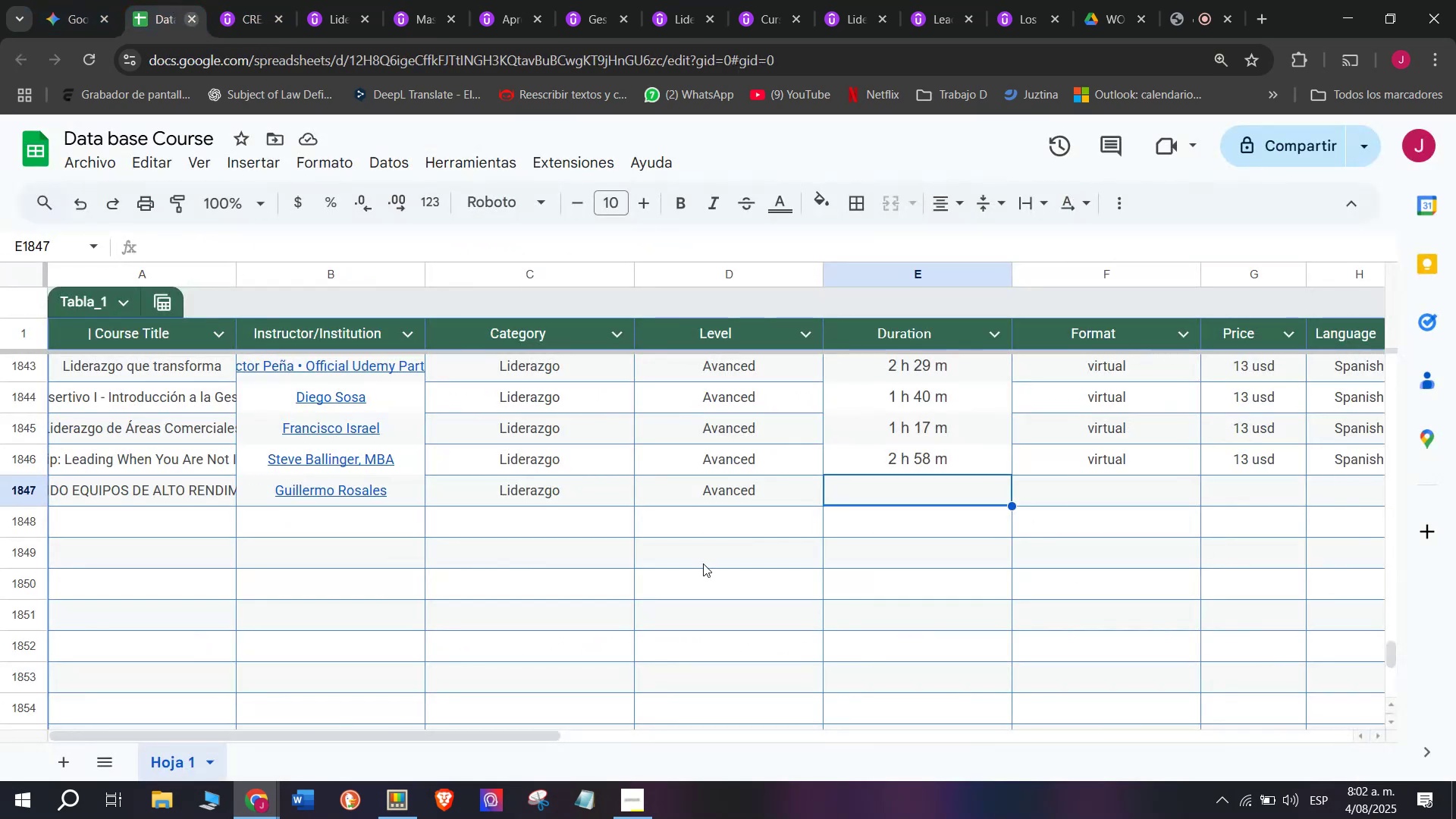 
key(Control+ControlLeft)
 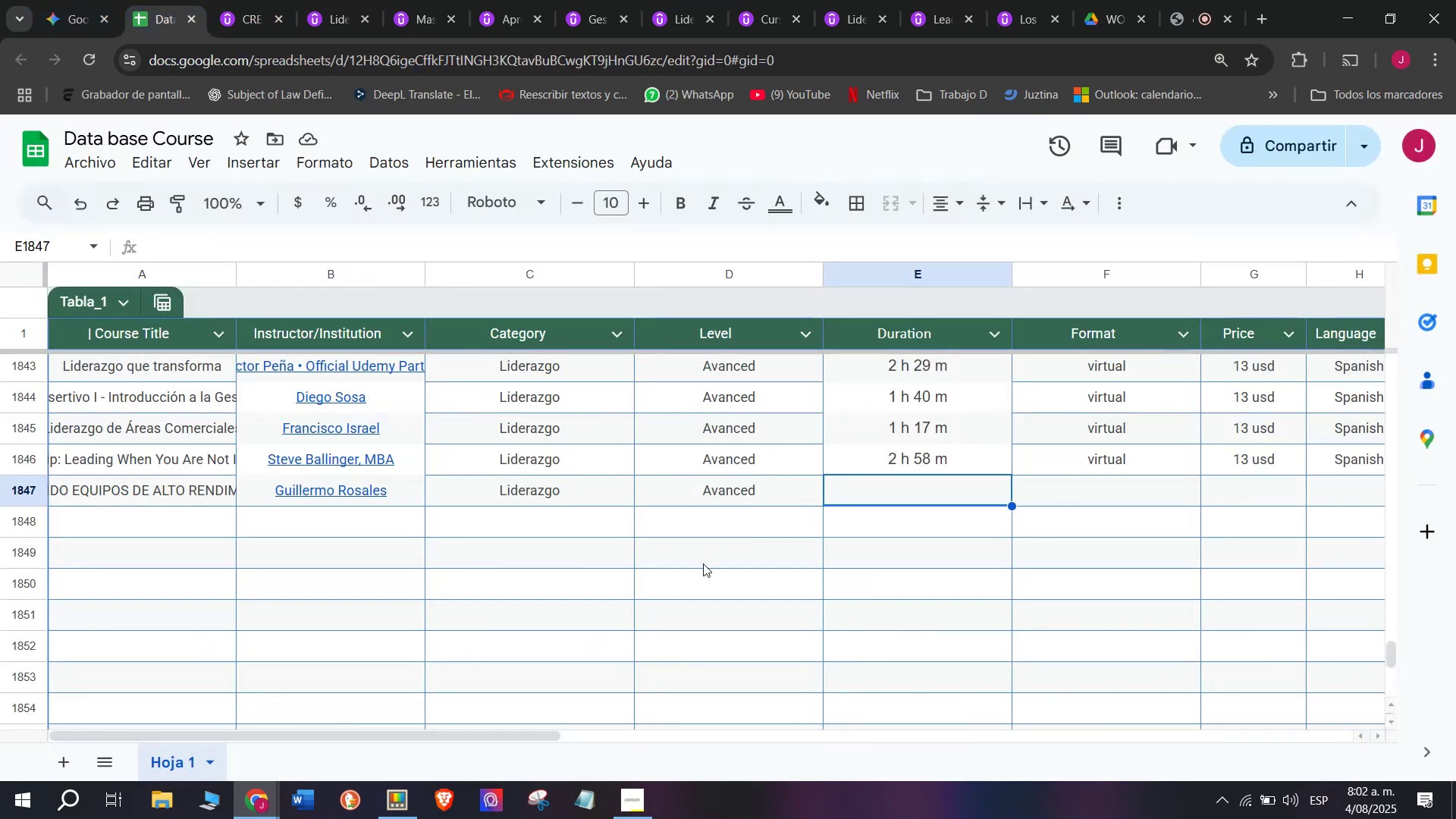 
key(Z)
 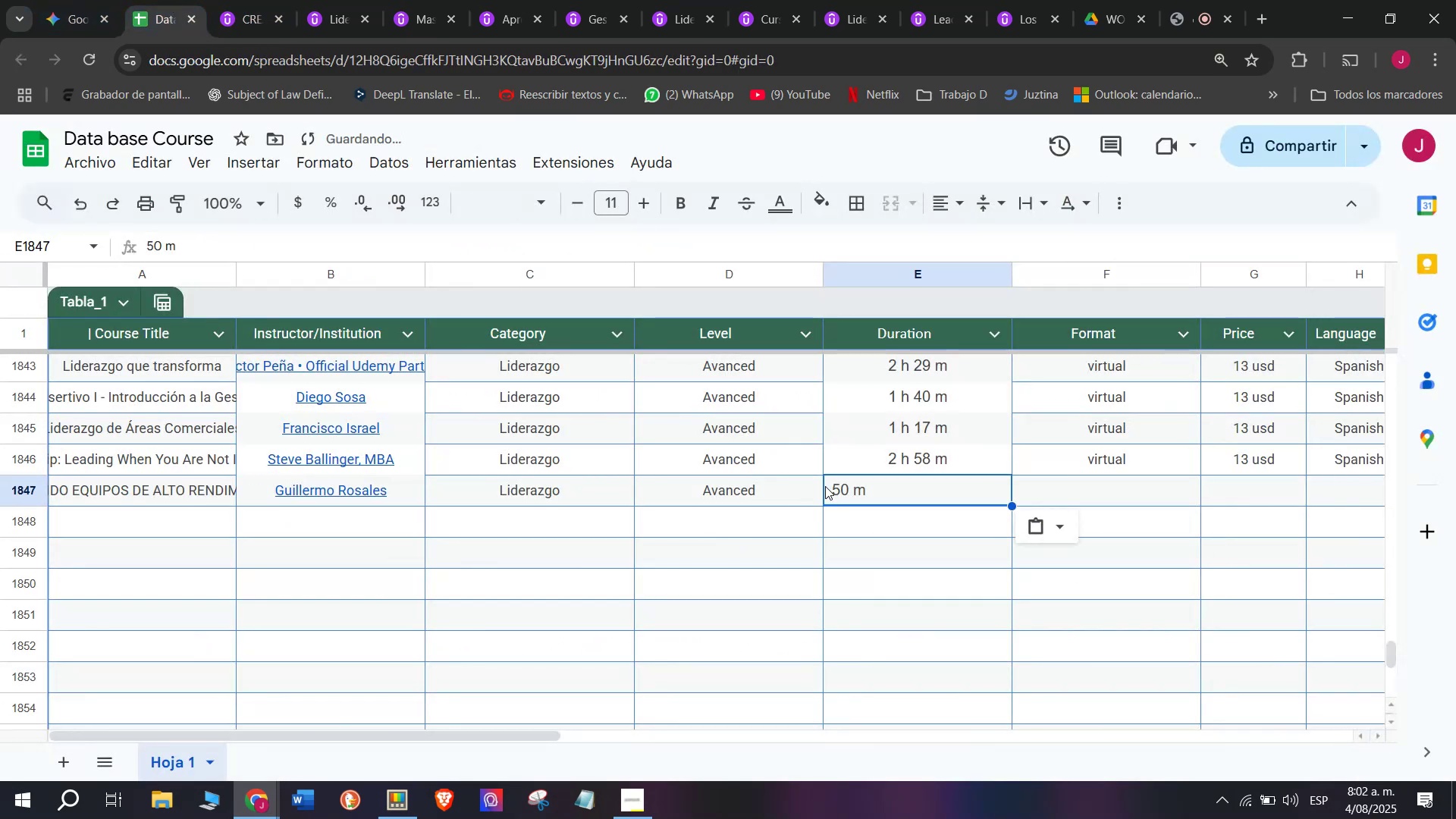 
key(Control+V)
 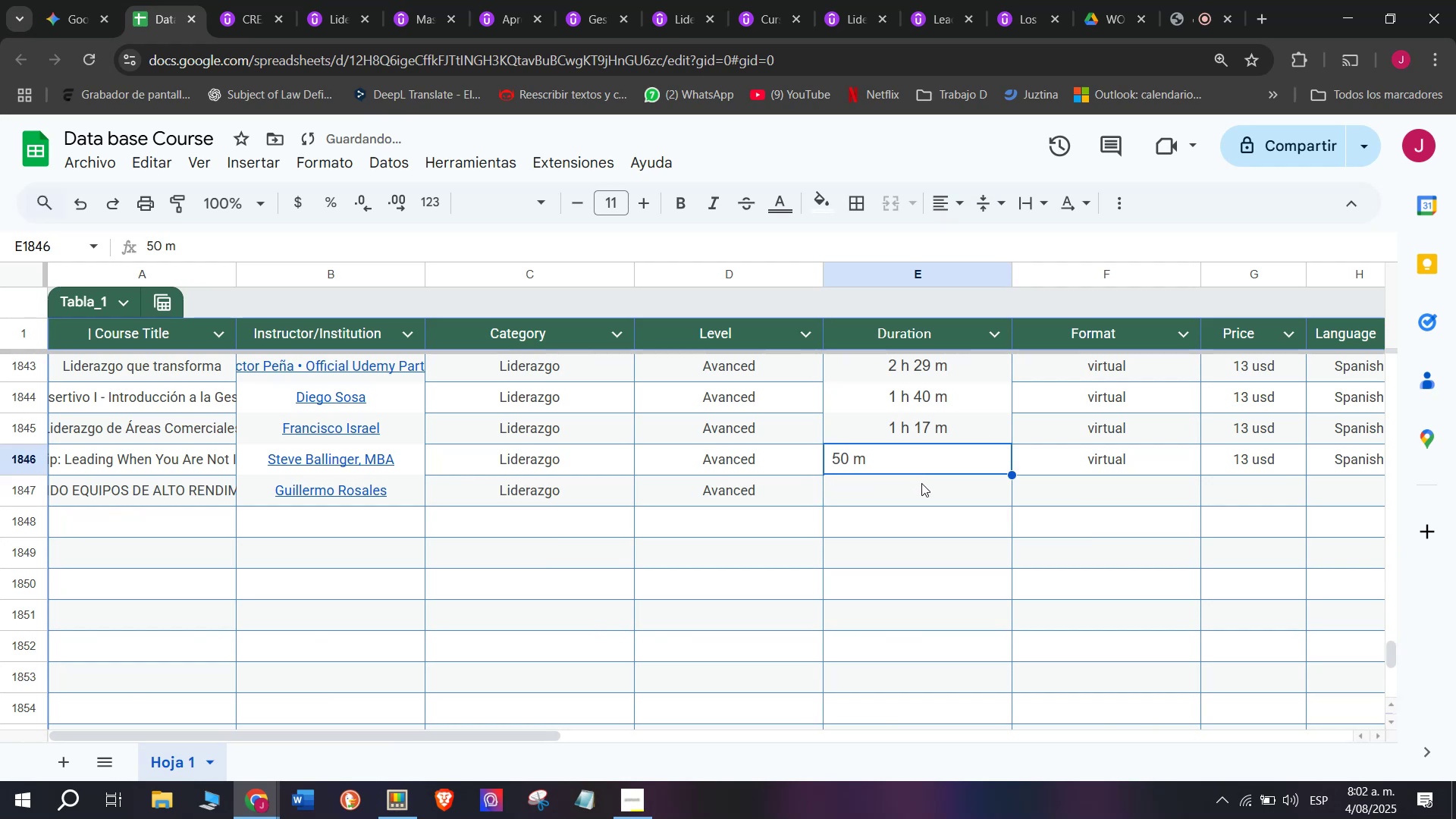 
key(Control+Shift+ControlLeft)
 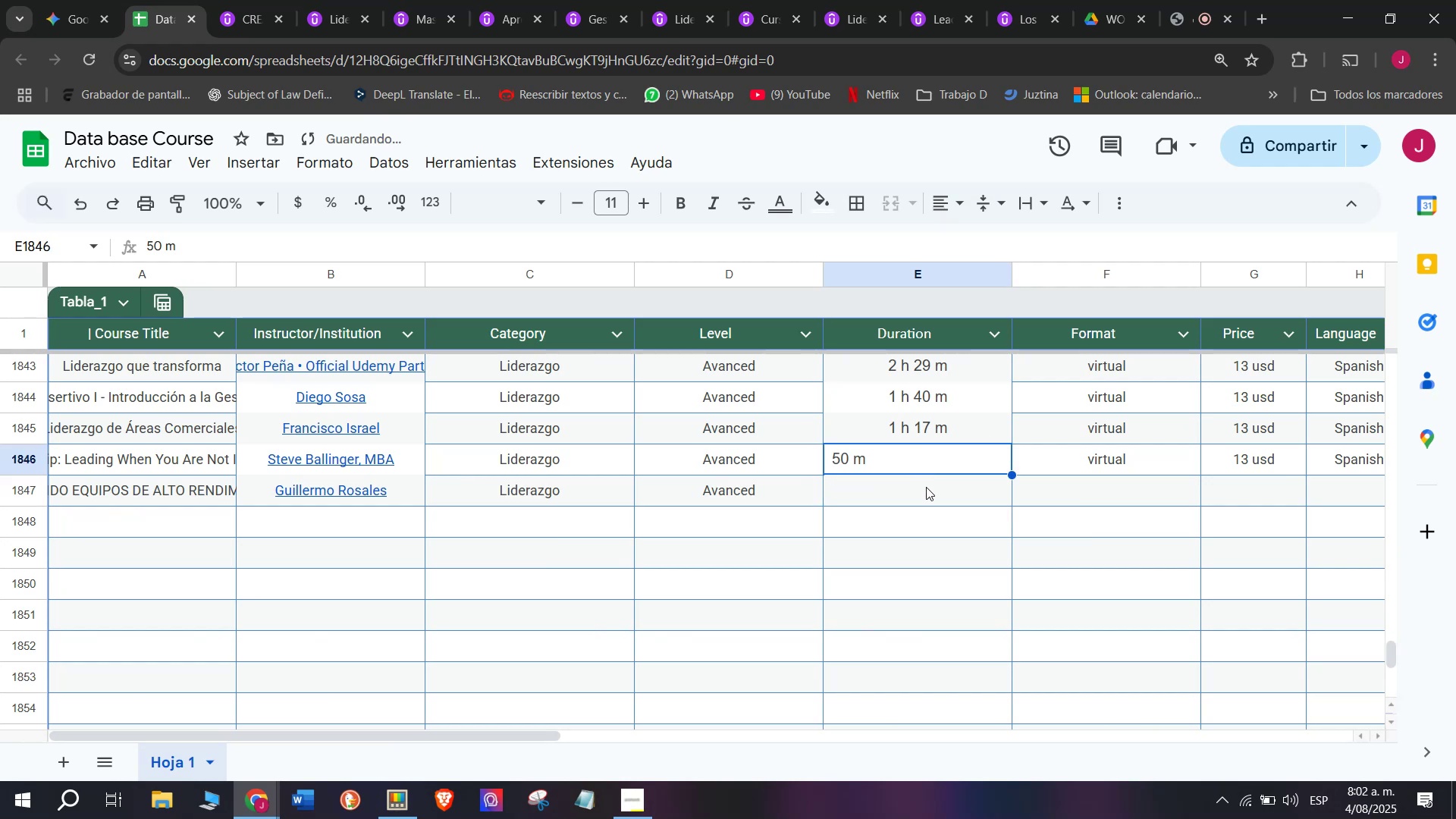 
key(Shift+ShiftLeft)
 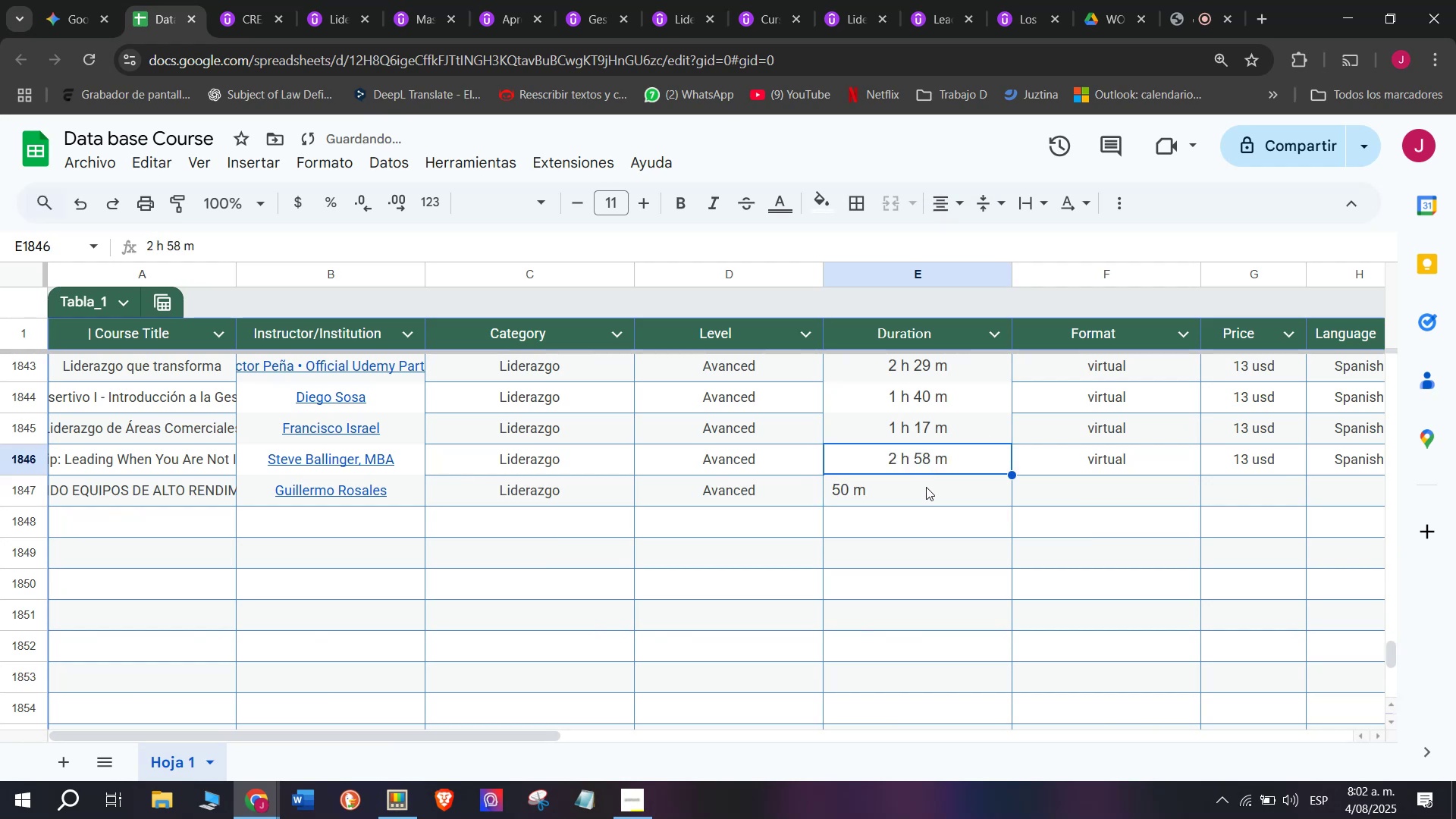 
key(Control+Shift+Z)
 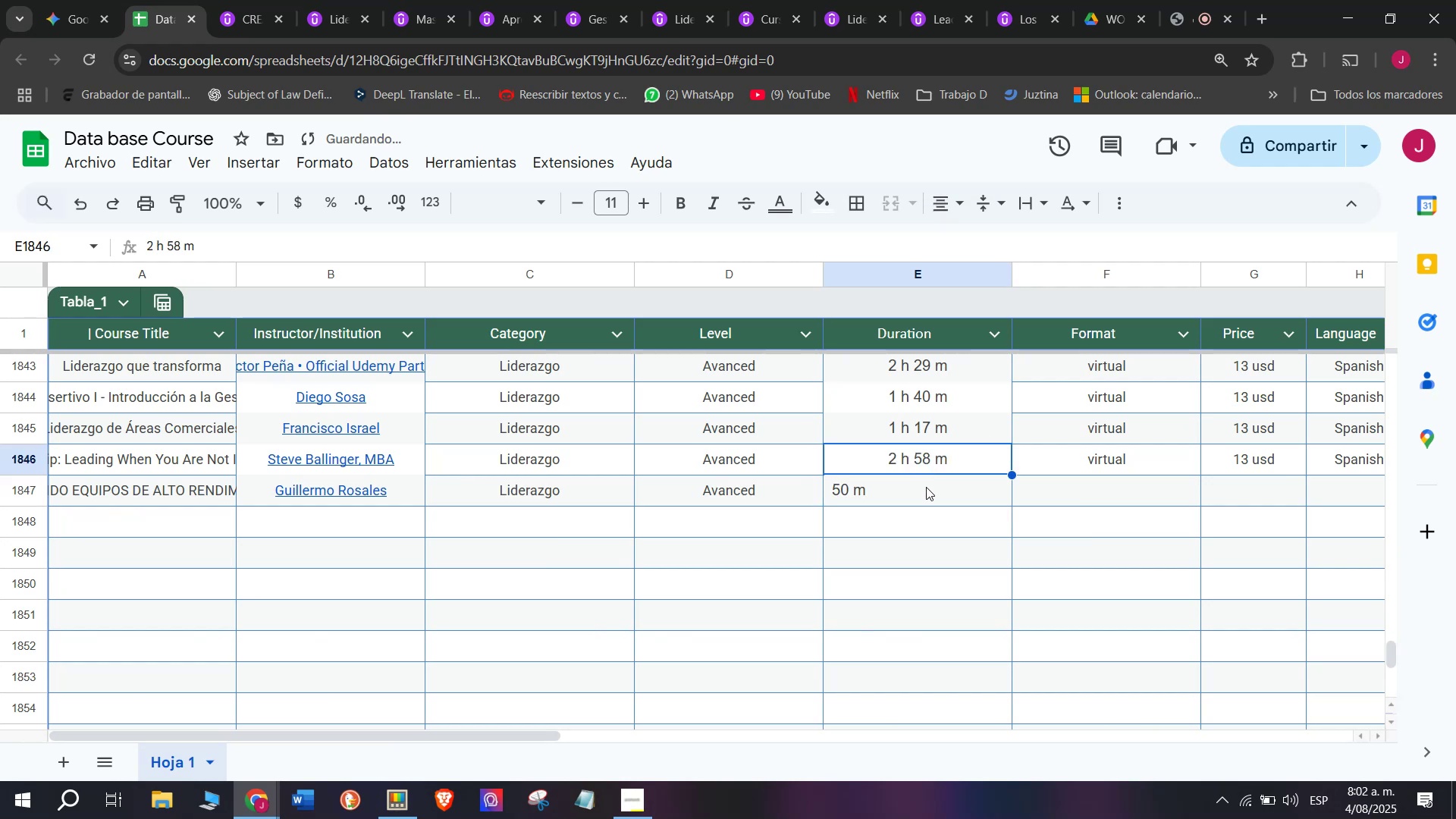 
left_click([926, 487])
 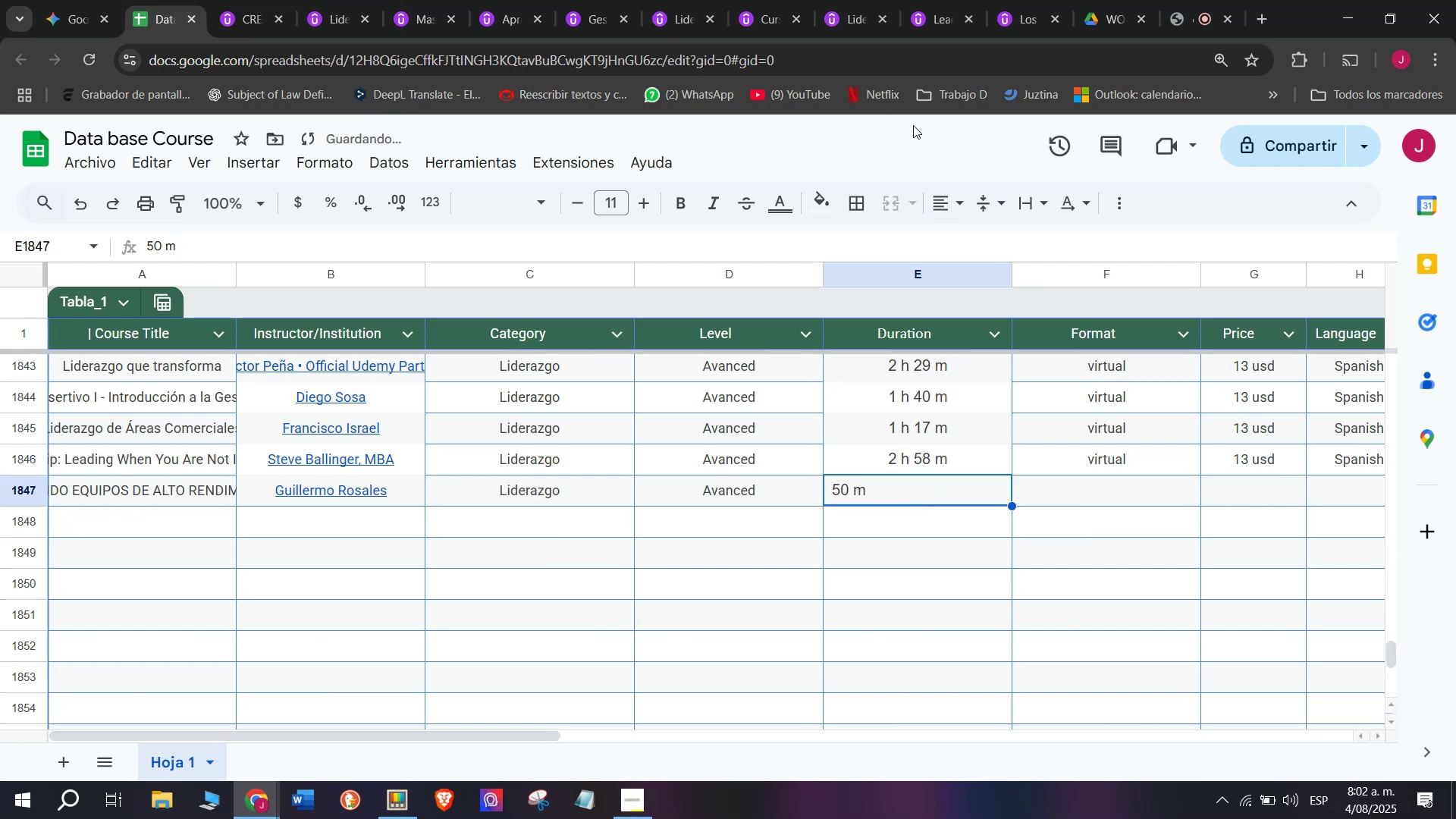 
left_click([953, 219])
 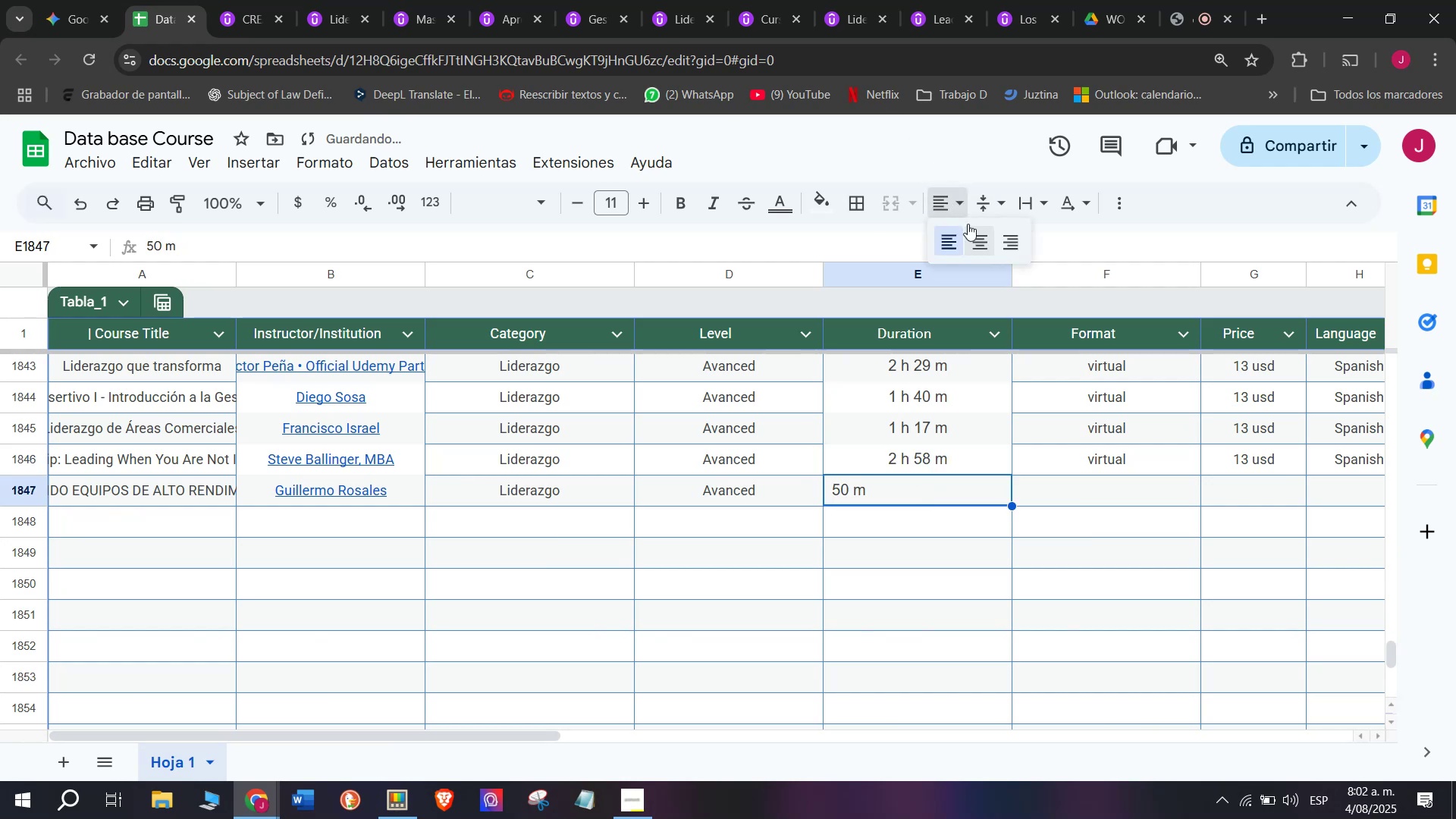 
triple_click([972, 235])
 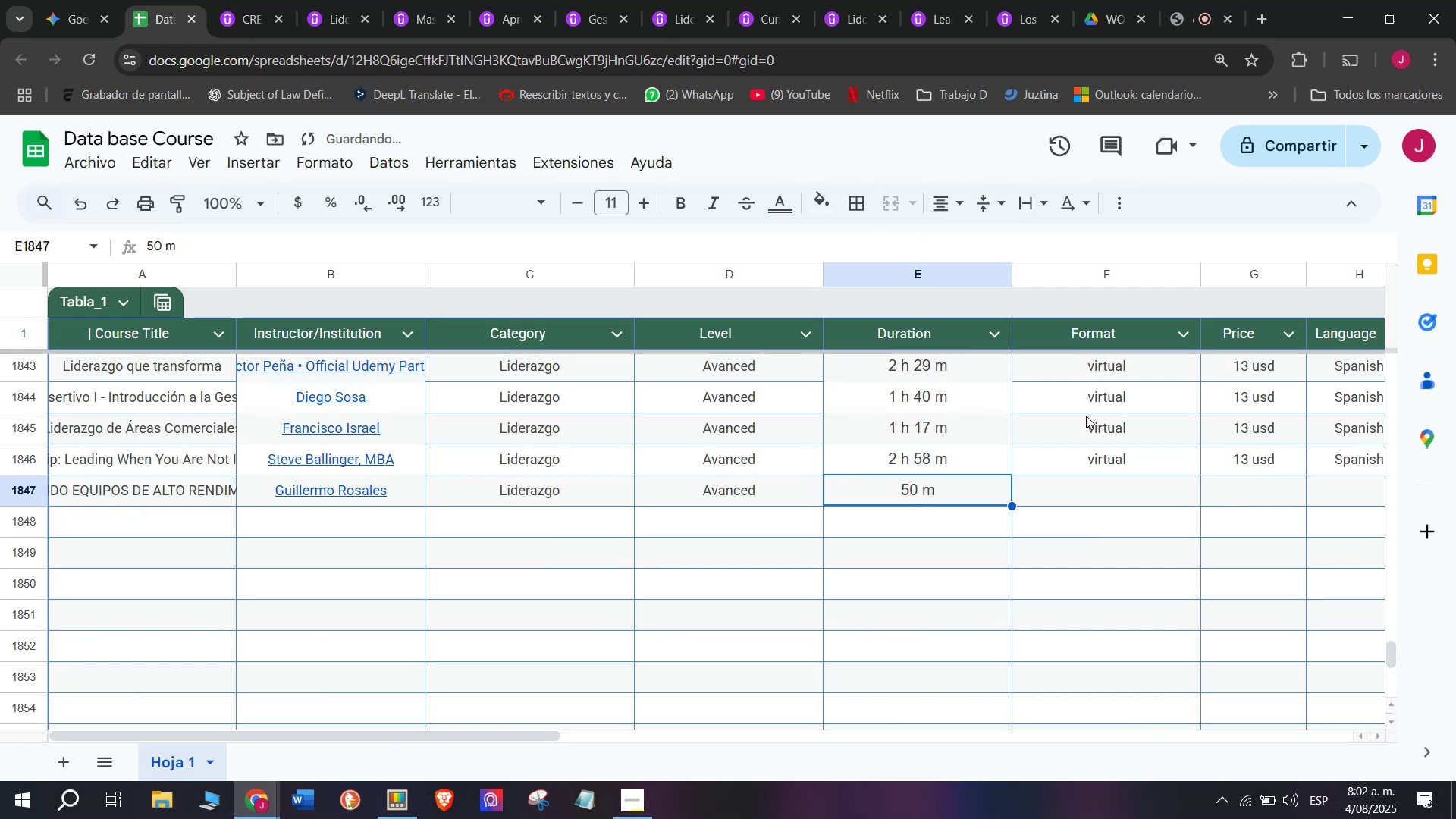 
left_click([1112, 449])
 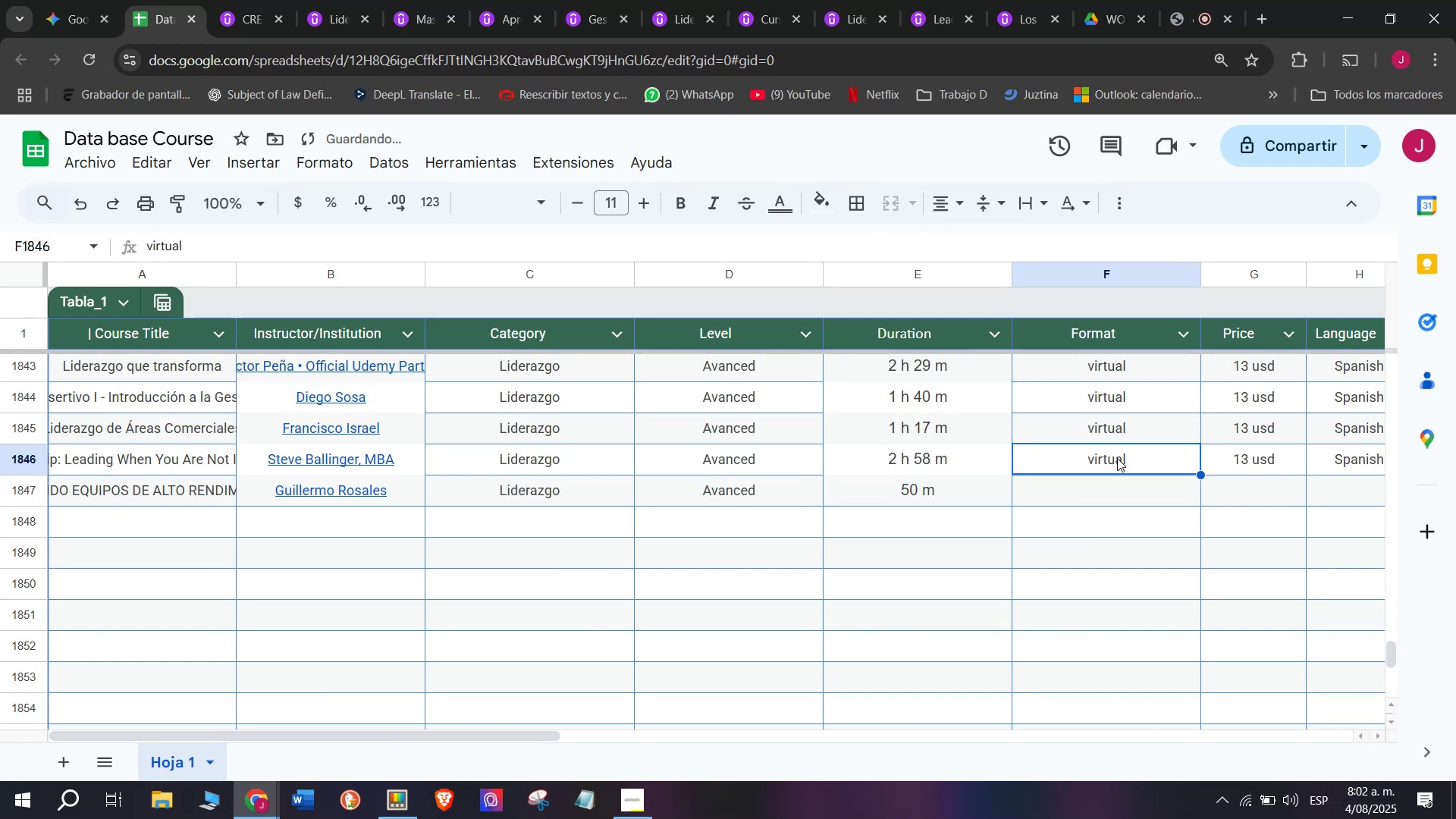 
key(Control+ControlLeft)
 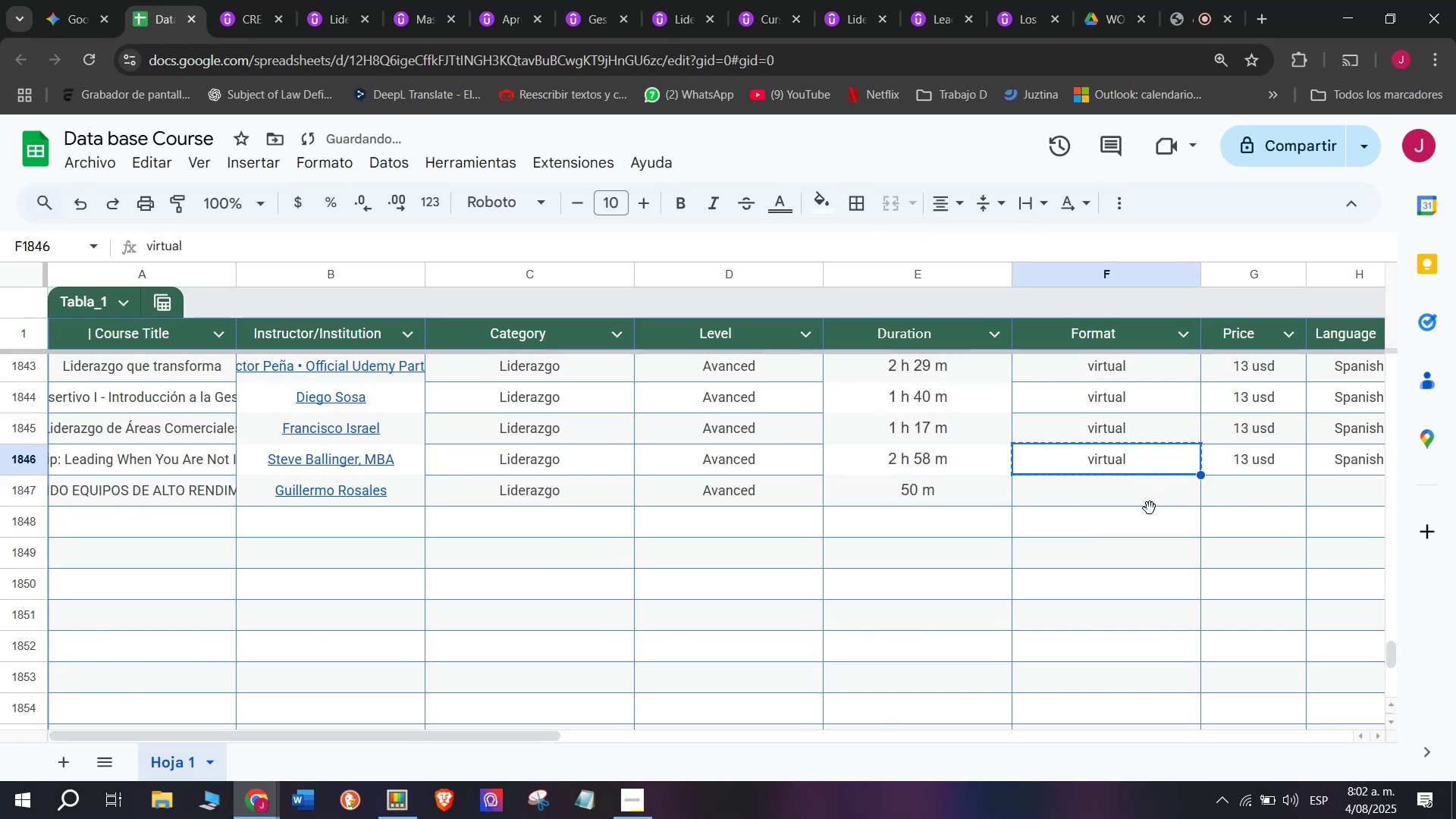 
key(Break)
 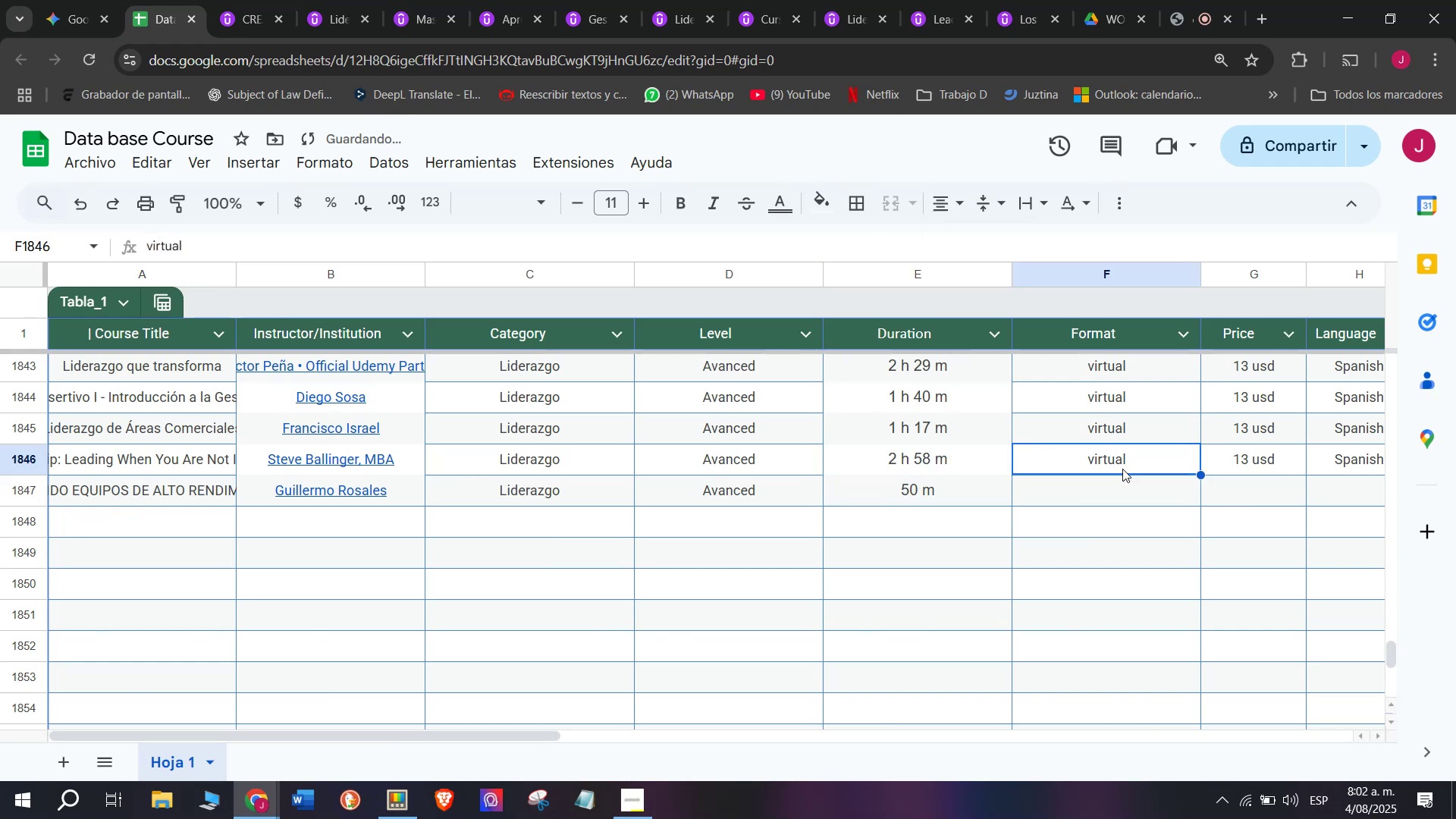 
key(Control+C)
 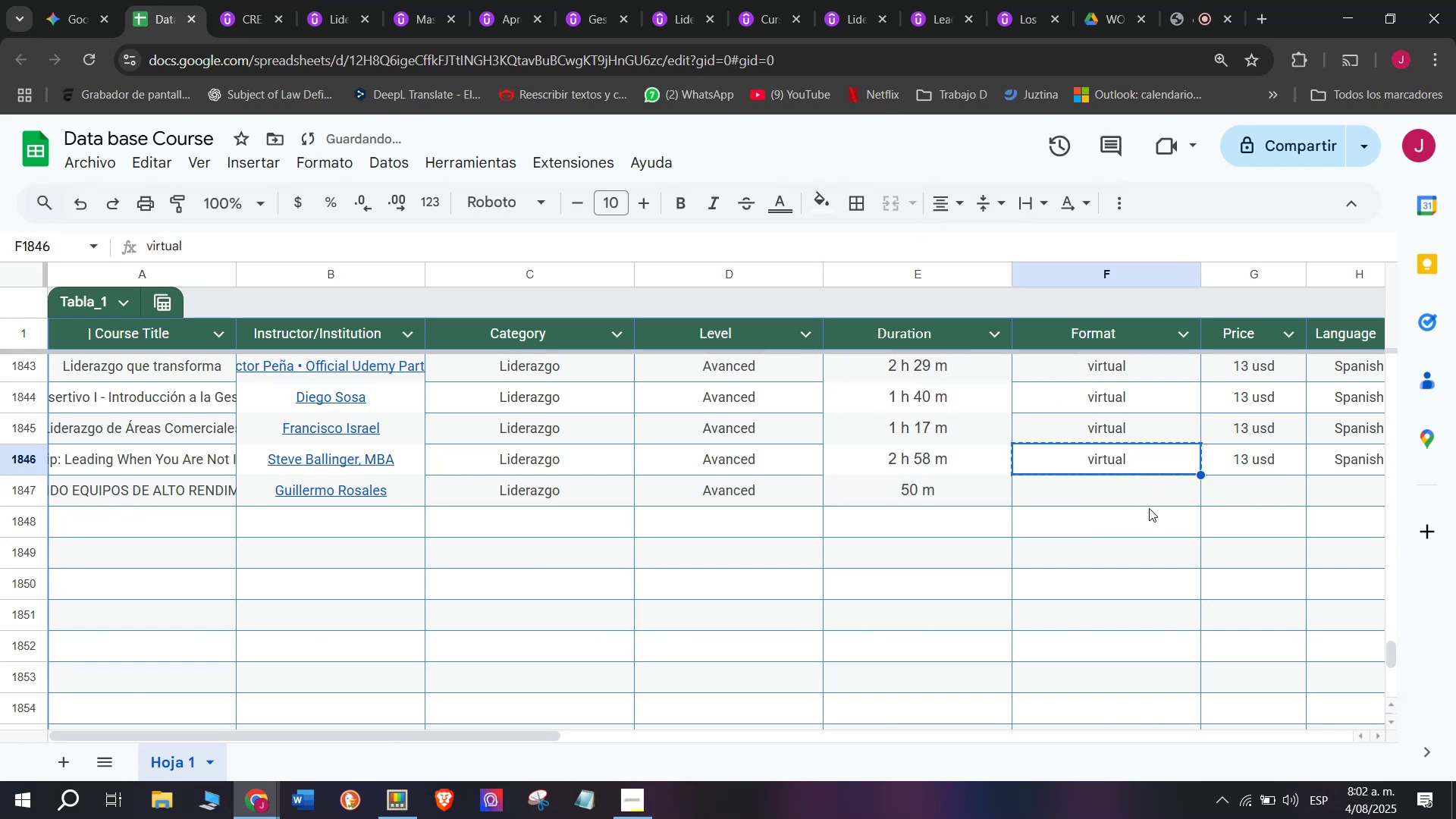 
left_click([1150, 508])
 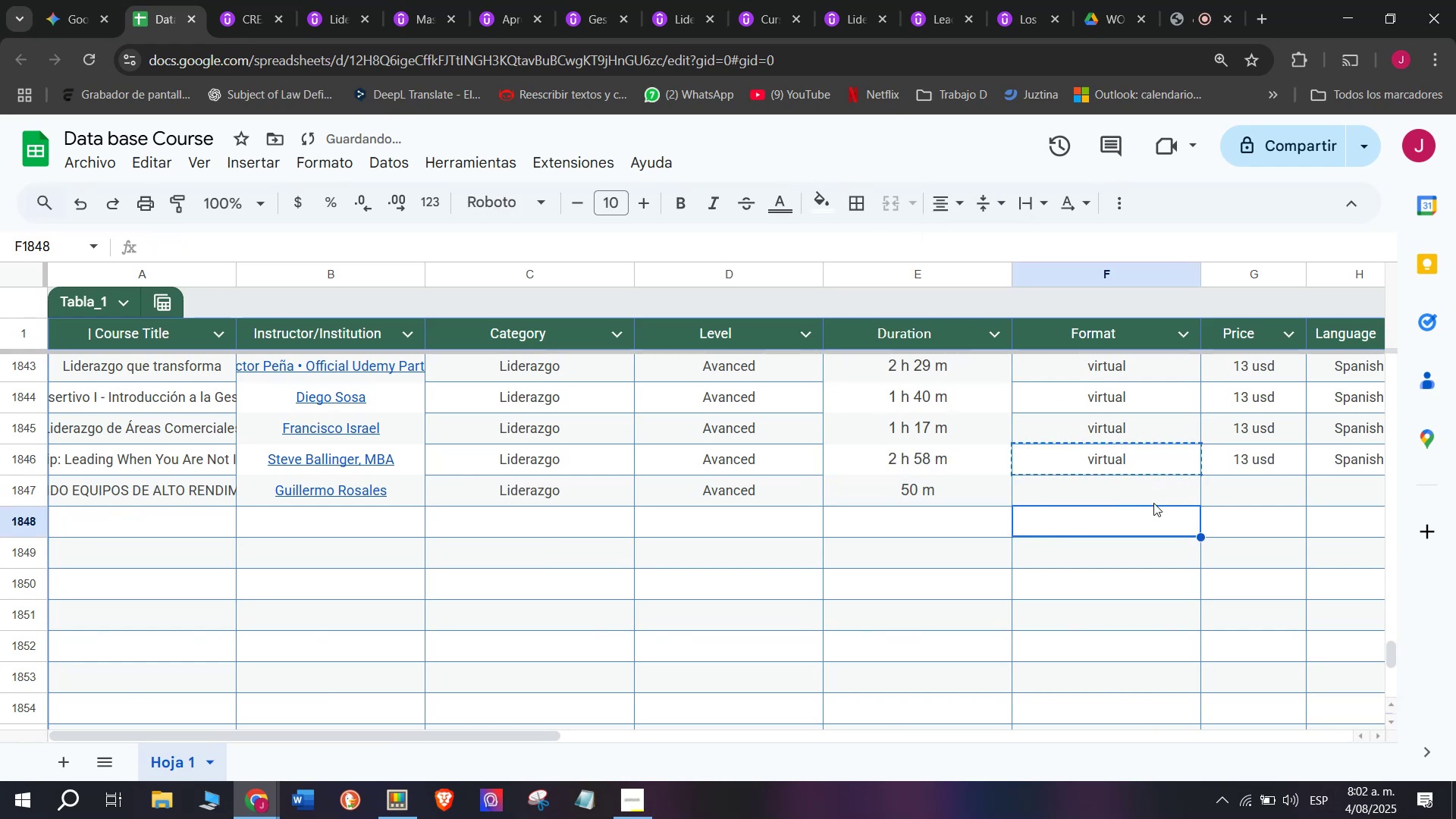 
key(Control+ControlLeft)
 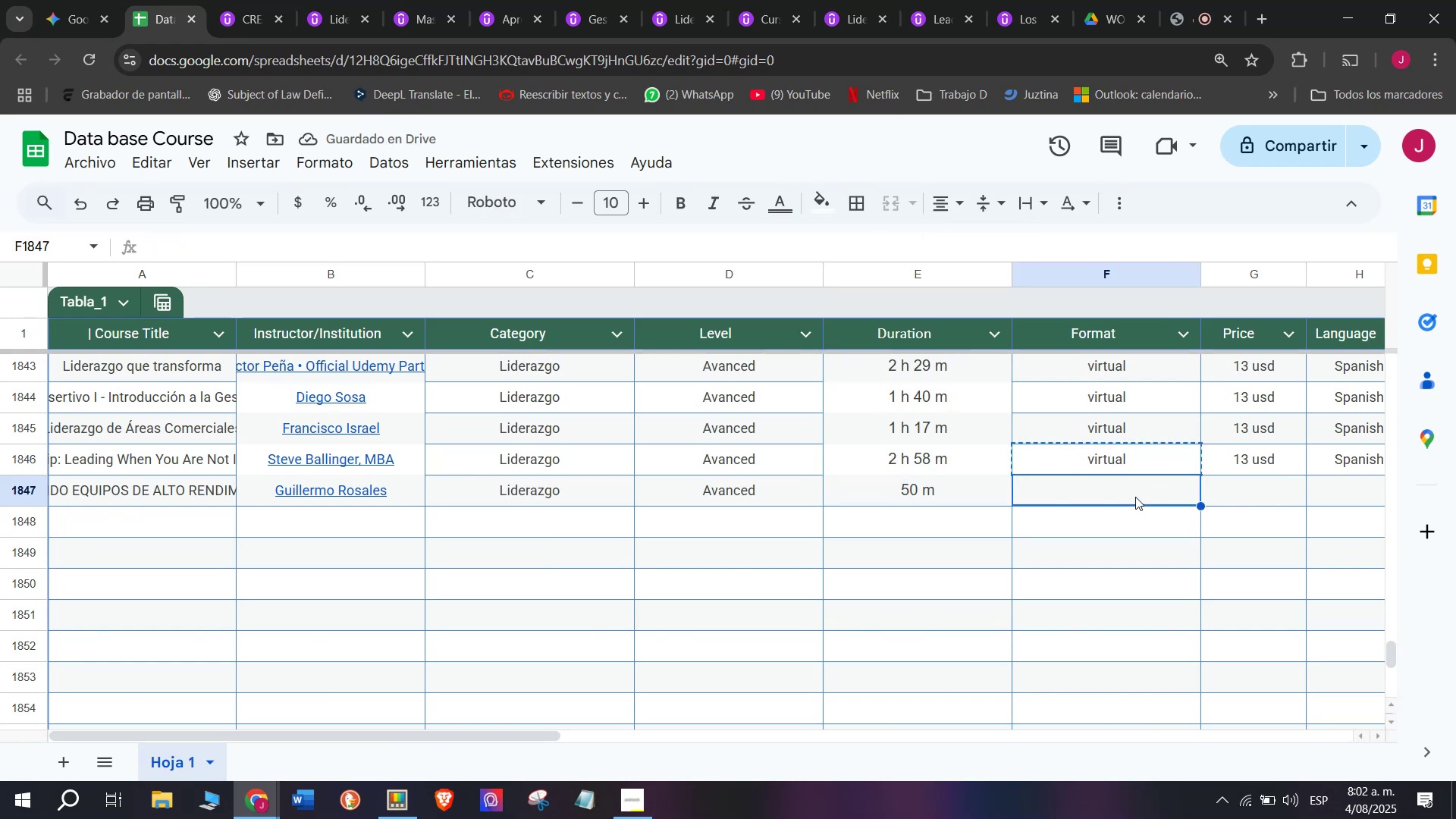 
key(Z)
 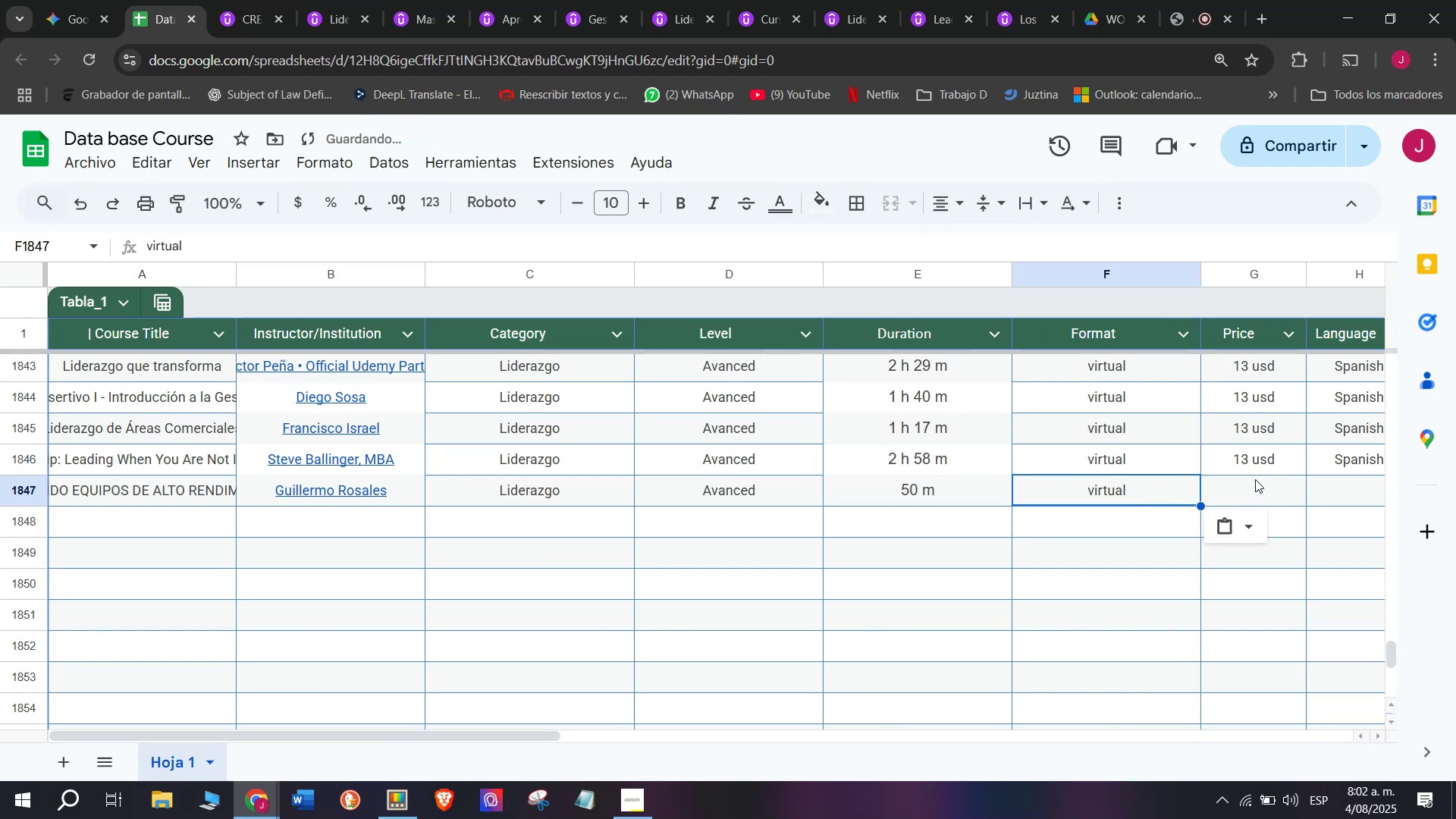 
key(Control+V)
 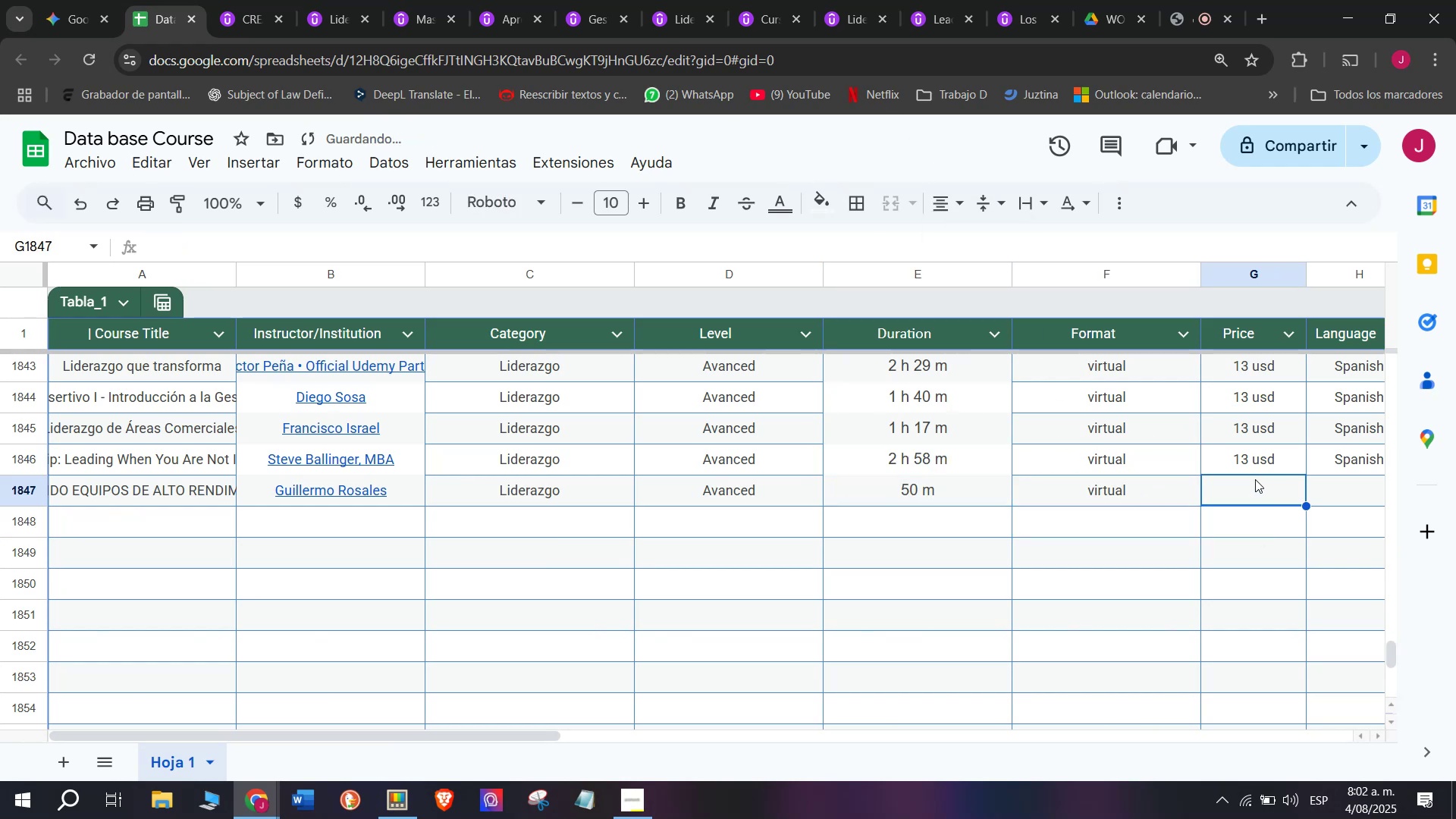 
double_click([1255, 457])
 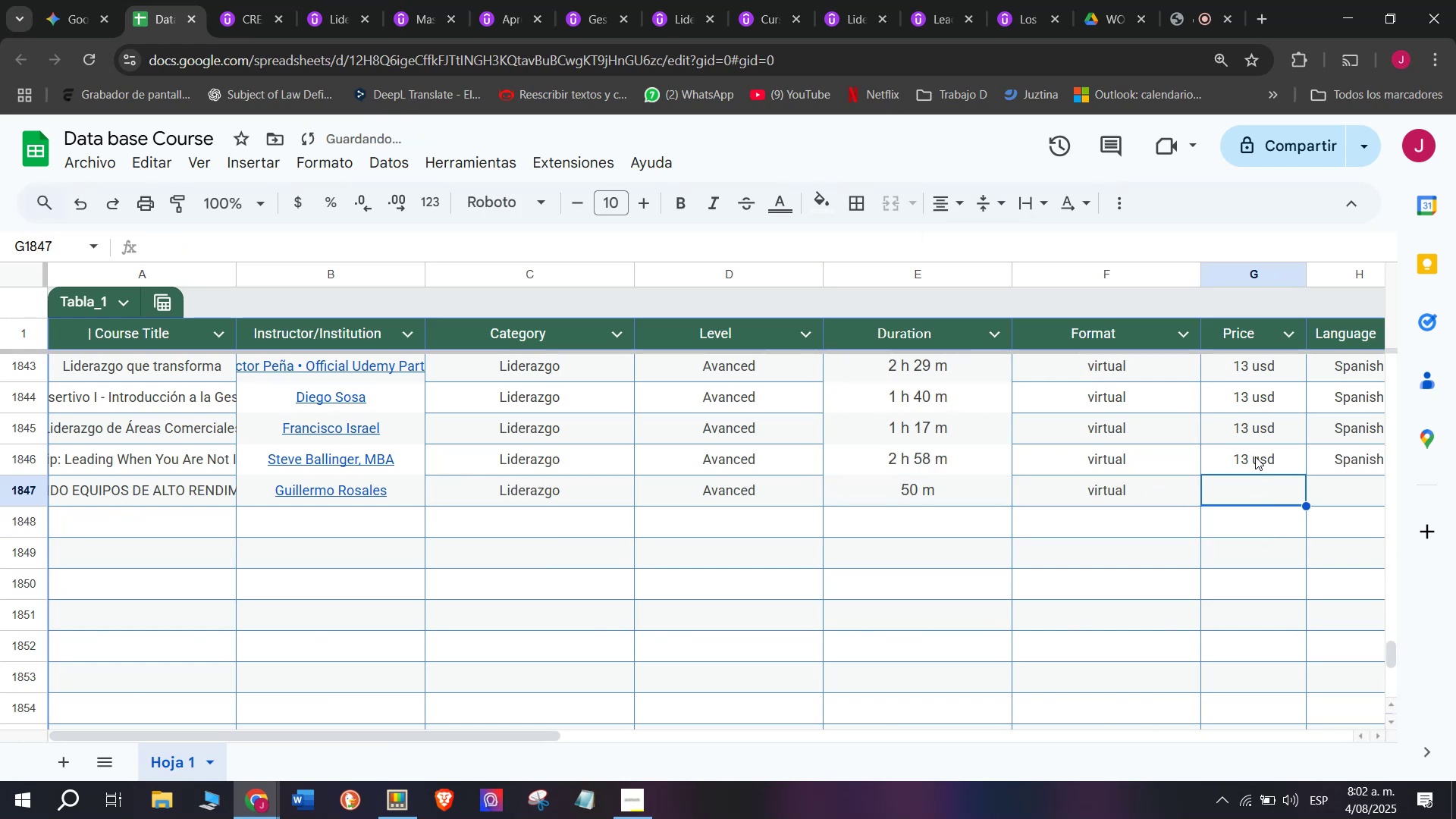 
key(Control+ControlLeft)
 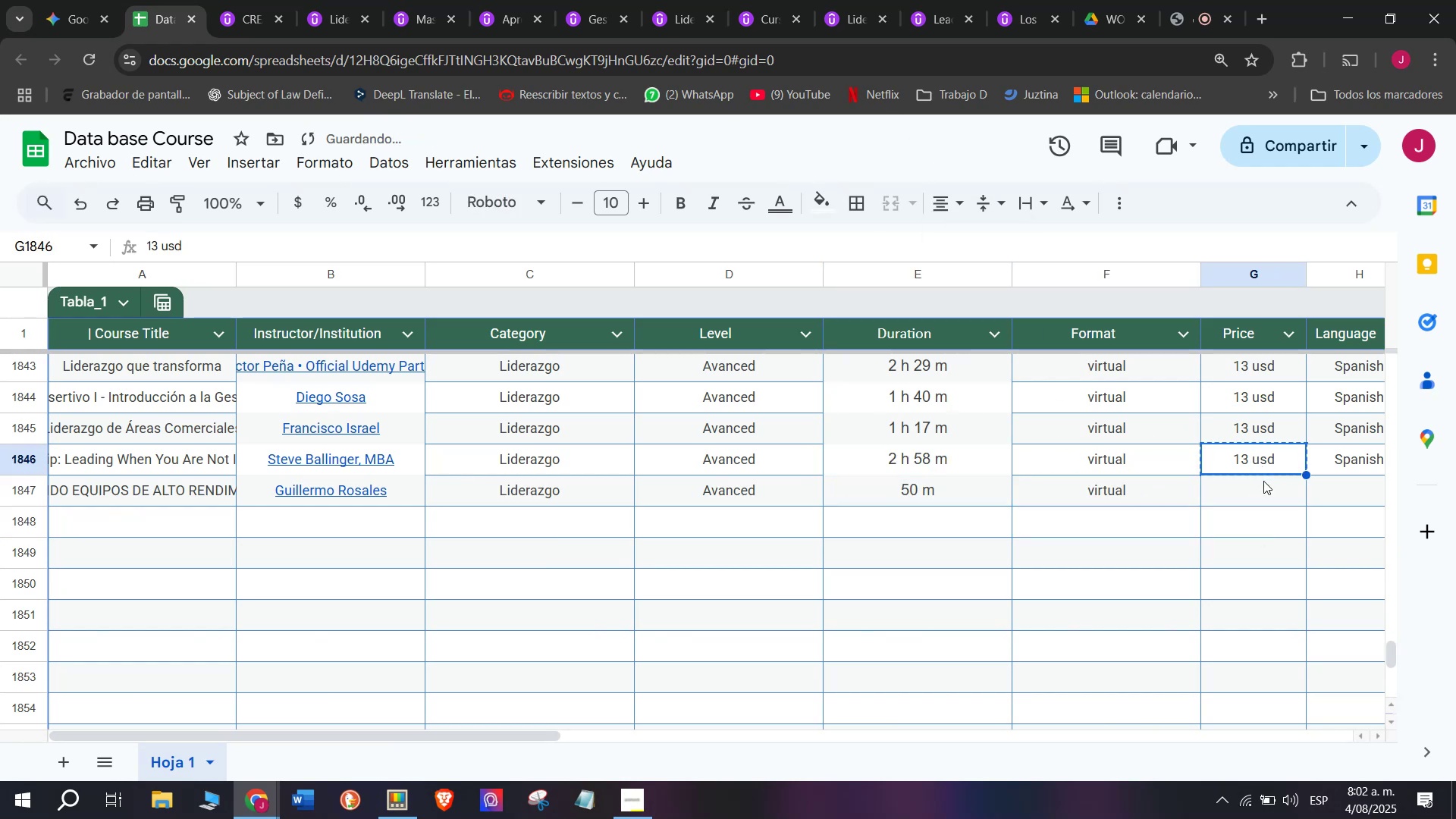 
key(Break)
 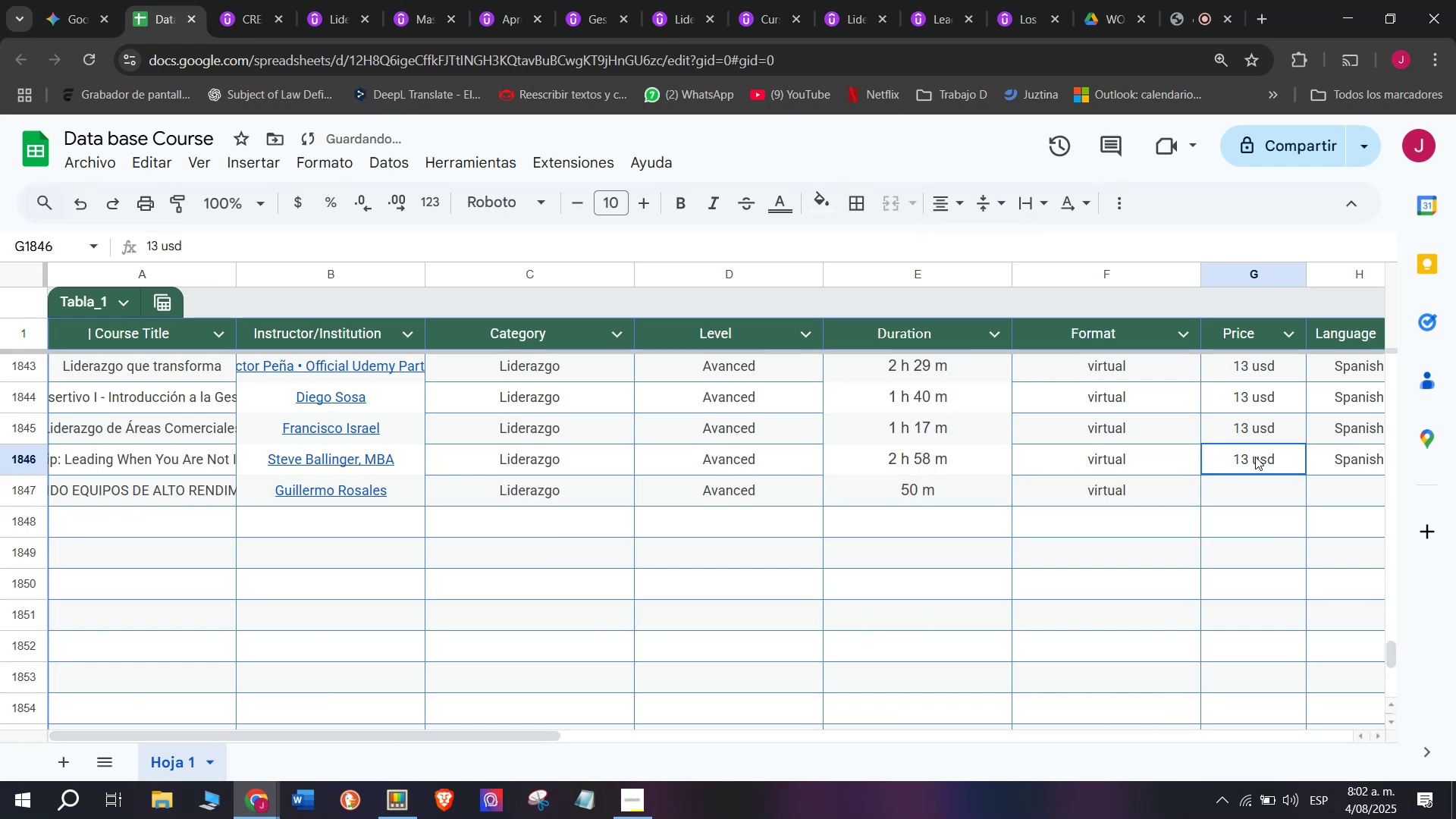 
key(Control+C)
 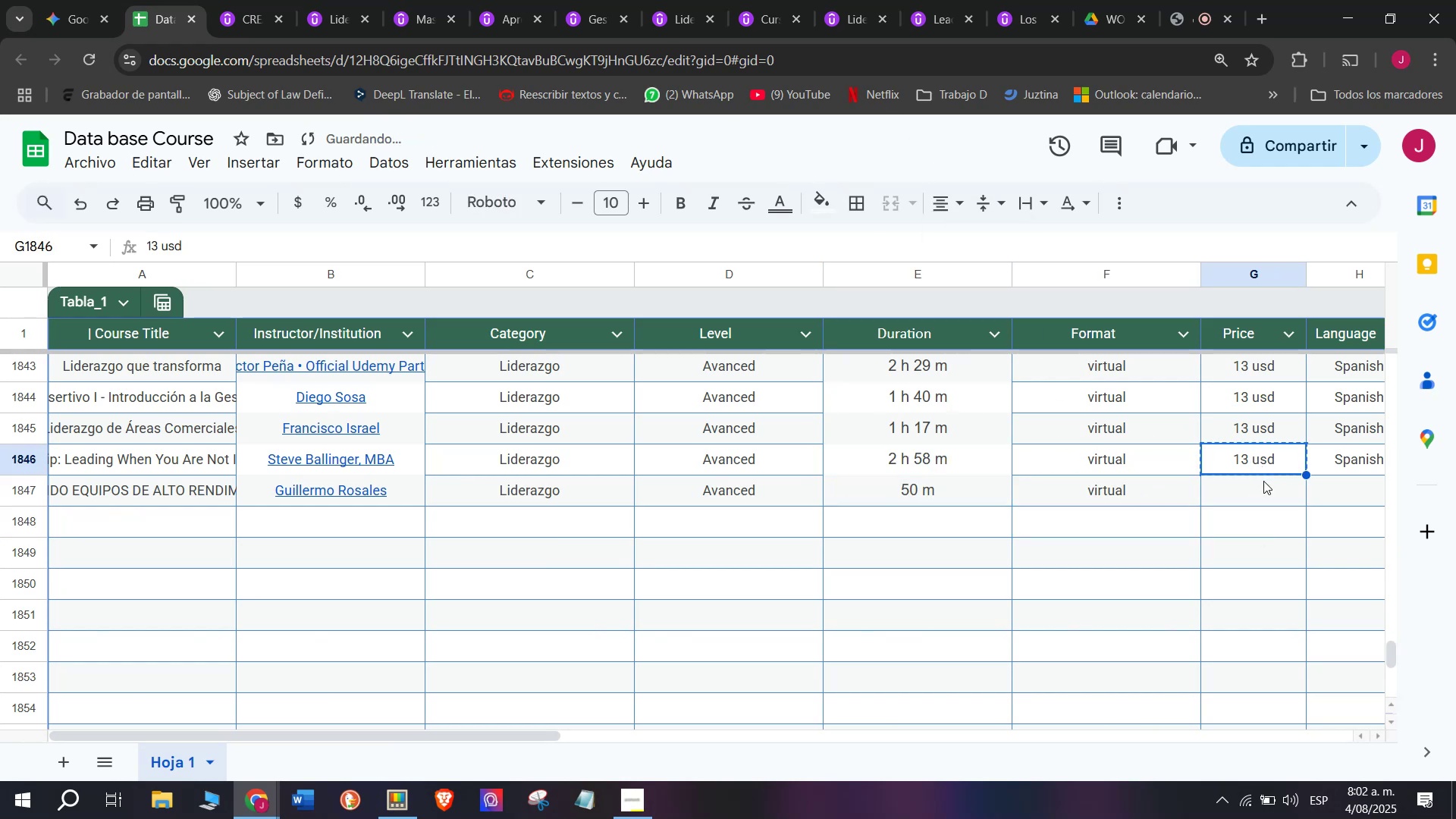 
left_click([1263, 481])
 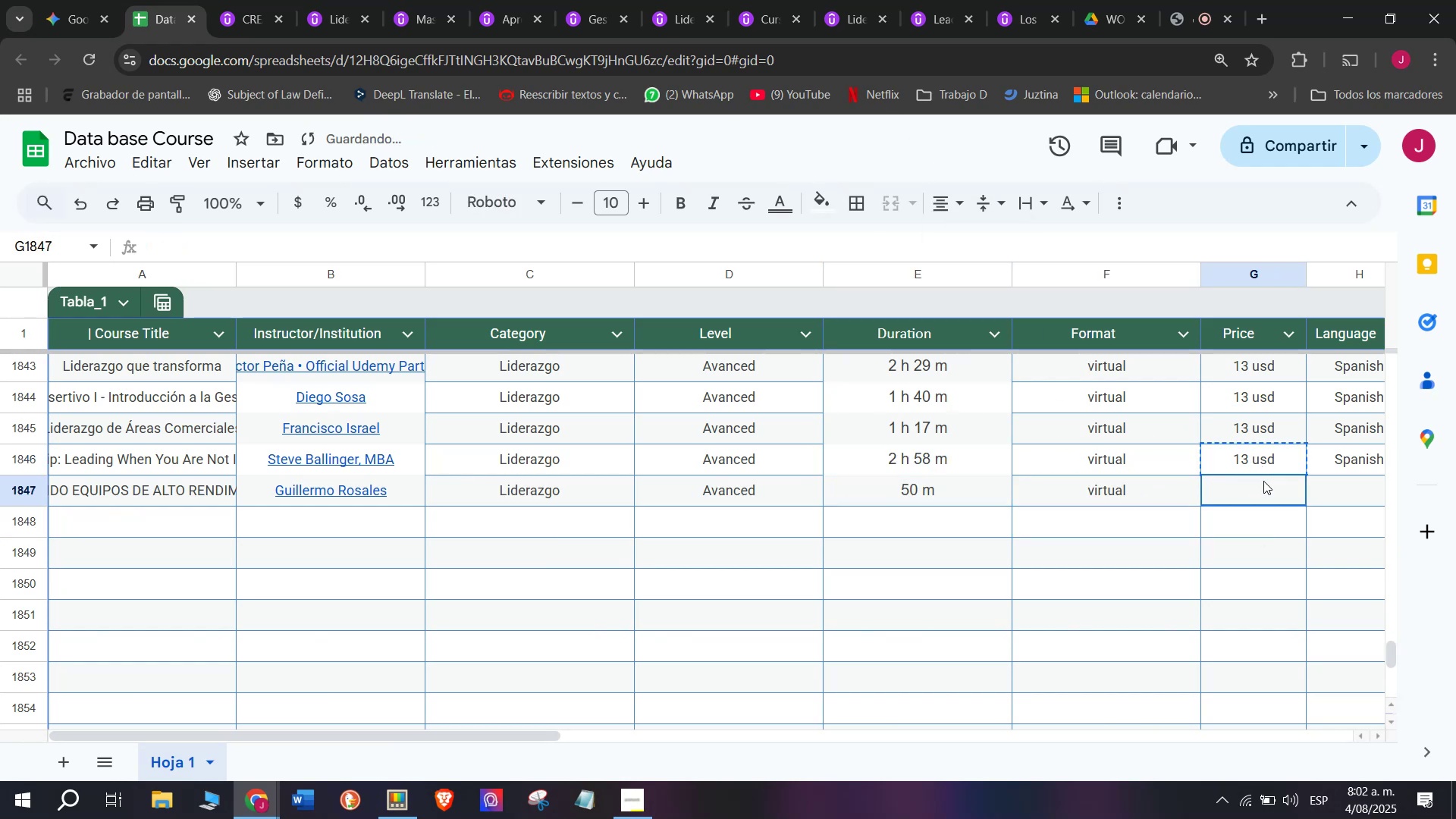 
key(Z)
 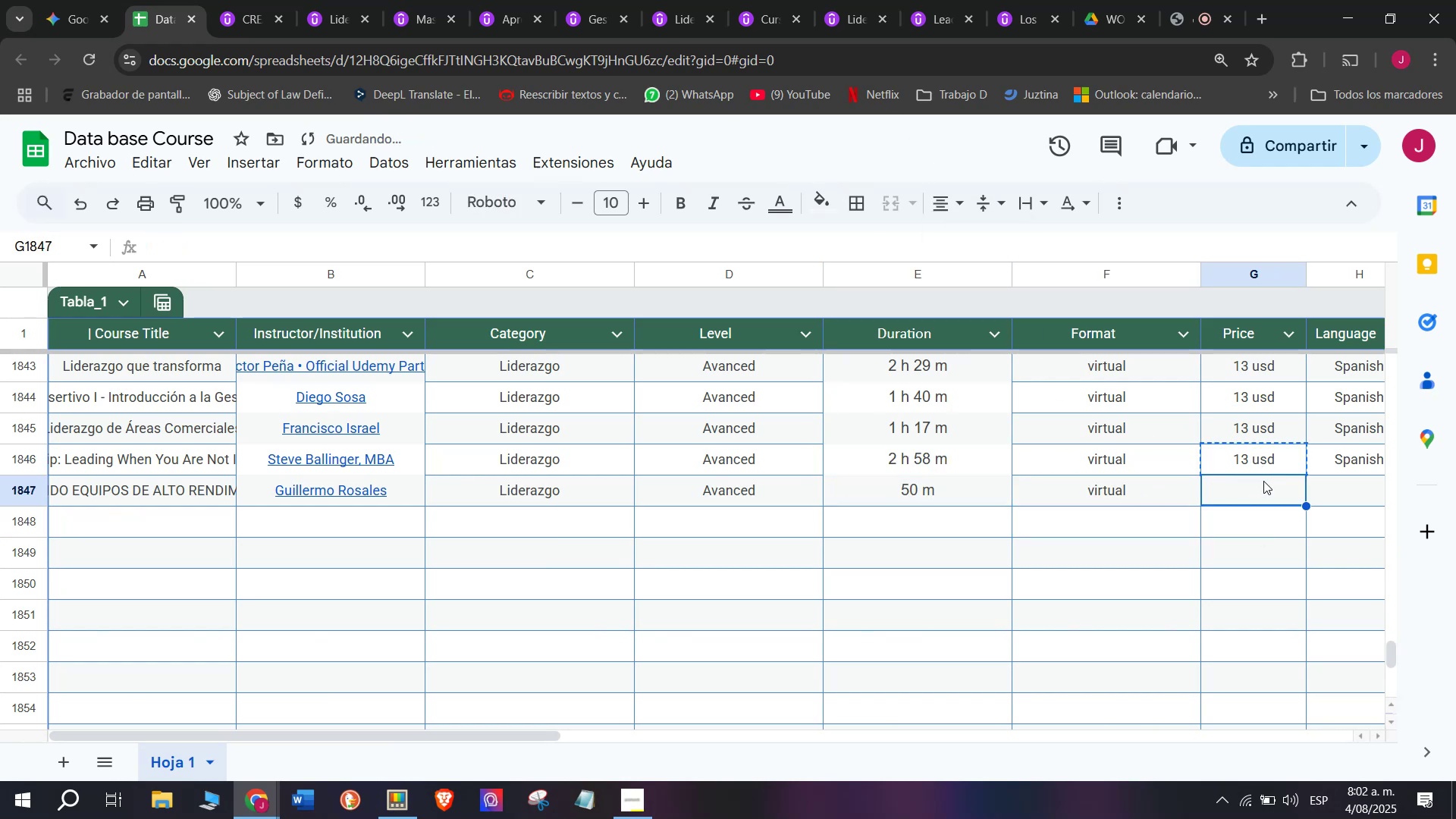 
key(Control+ControlLeft)
 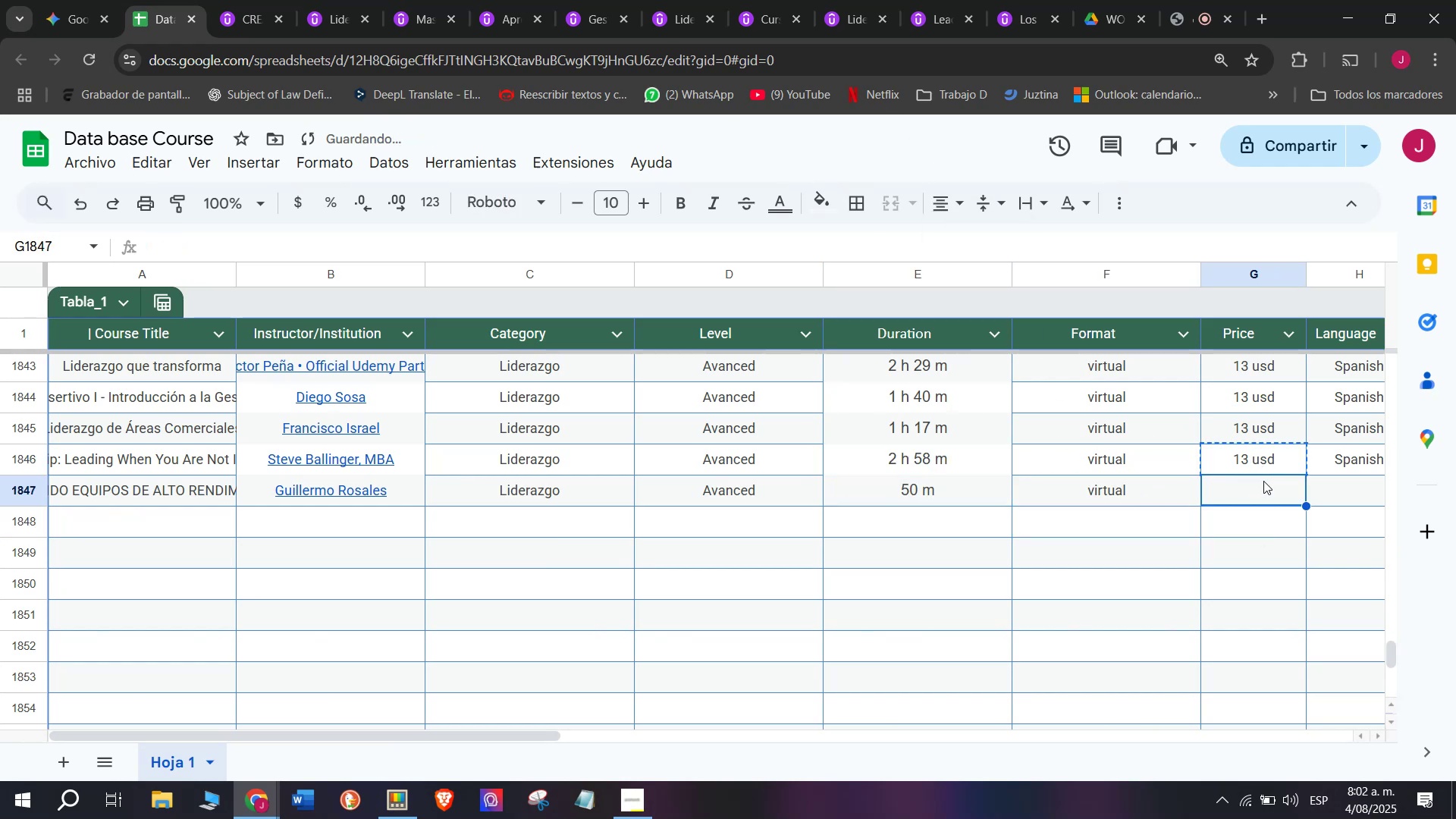 
key(Control+V)
 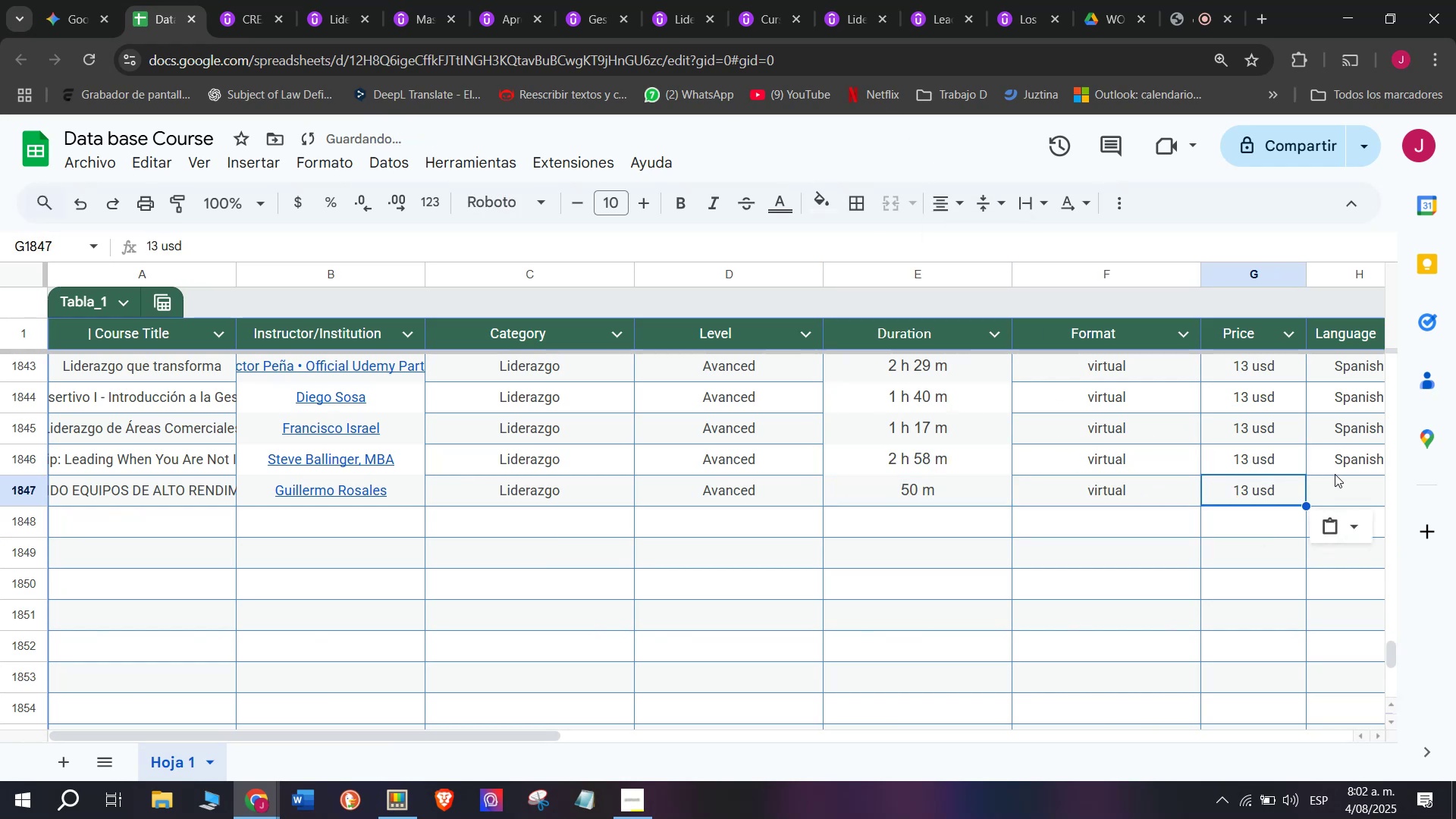 
left_click([1339, 463])
 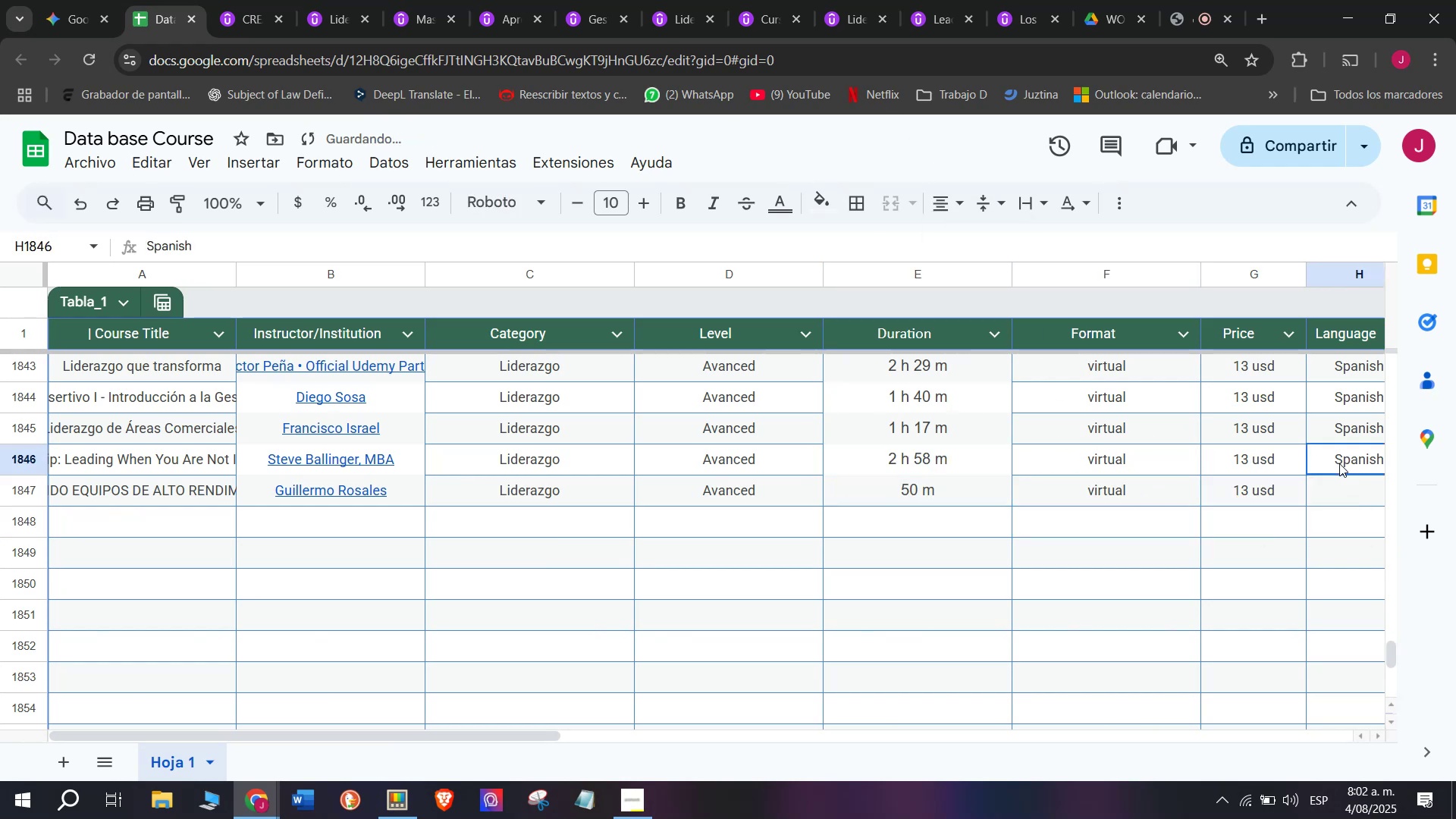 
key(Break)
 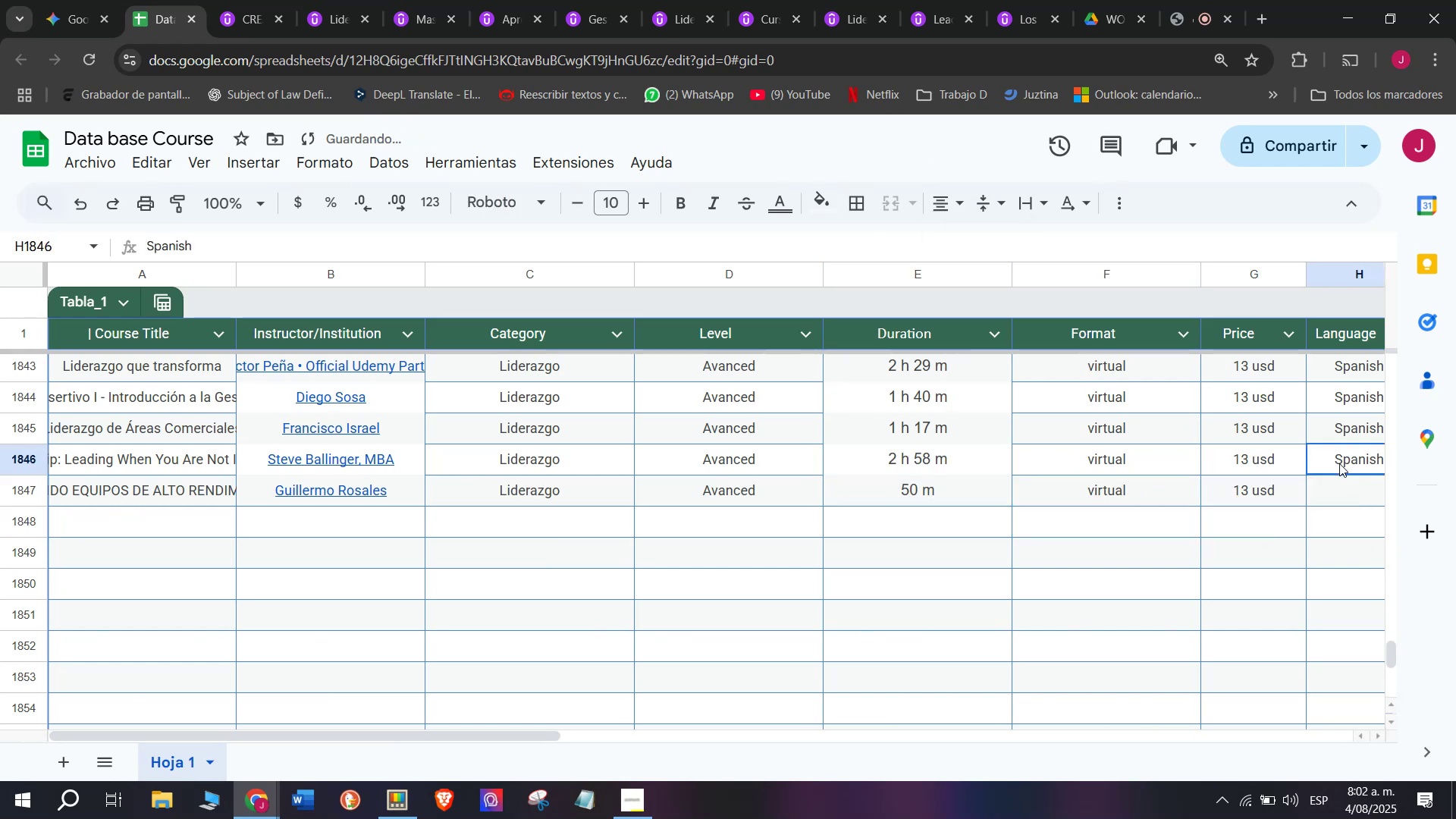 
key(Control+ControlLeft)
 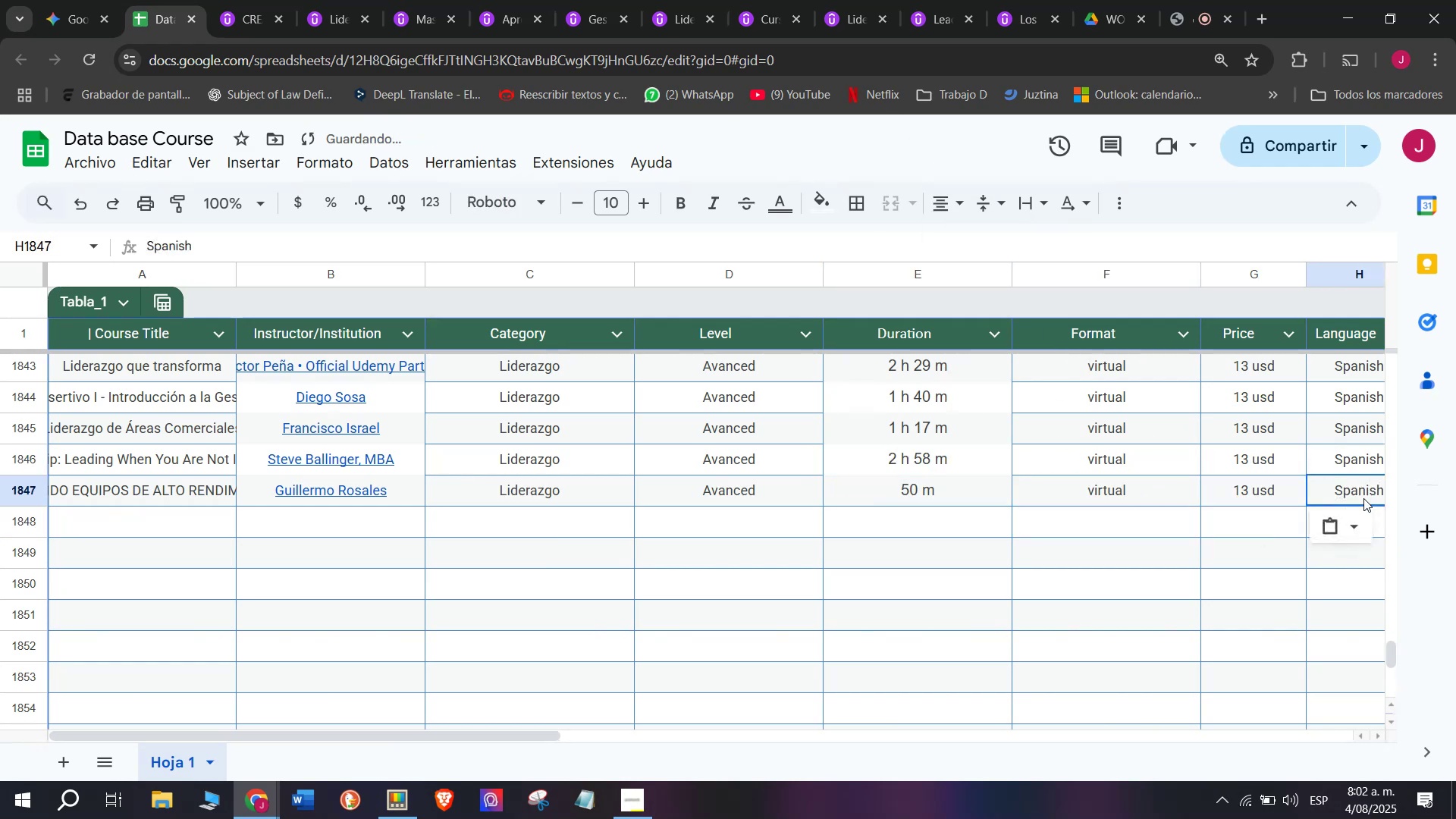 
key(Control+C)
 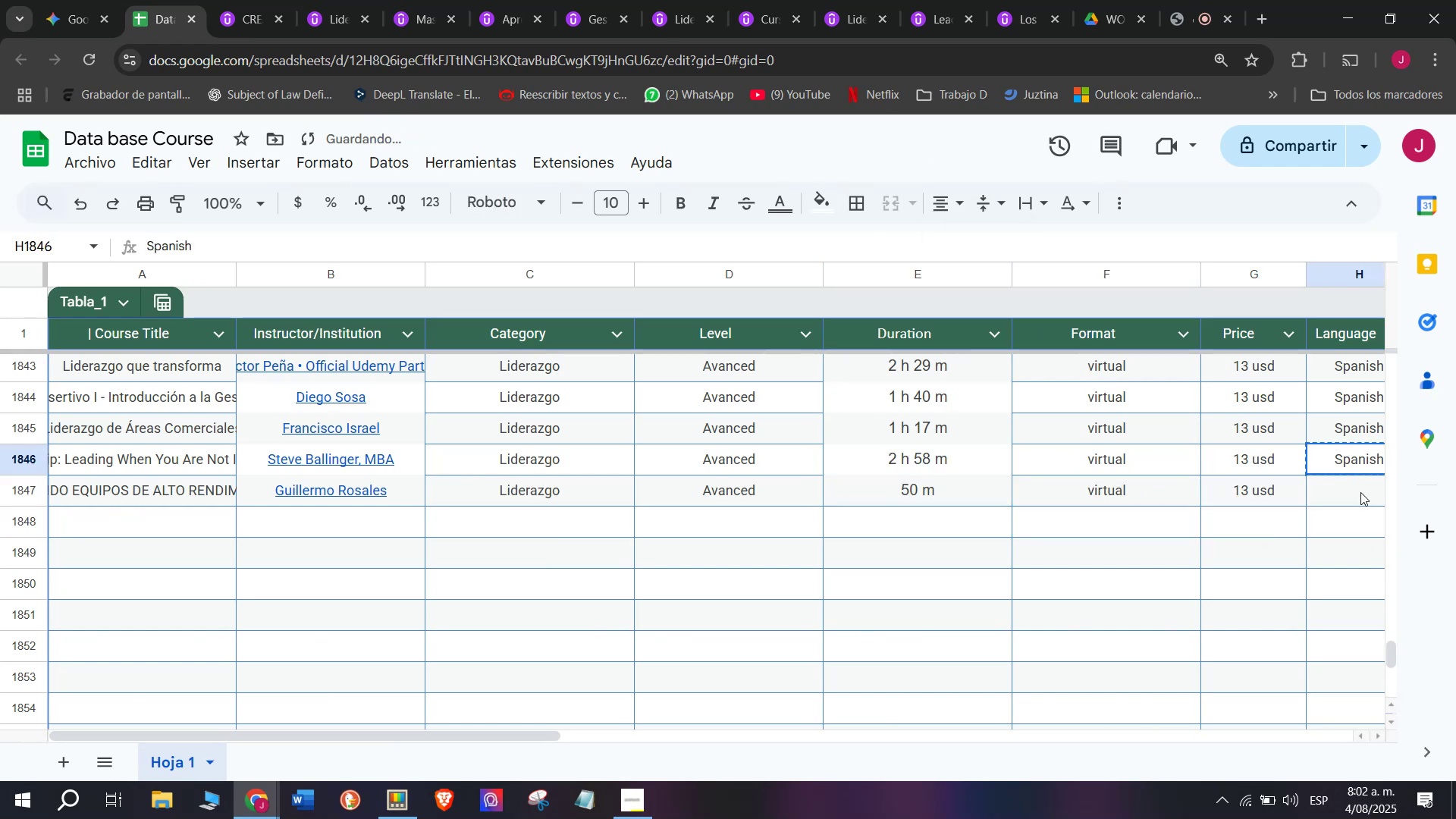 
double_click([1363, 498])
 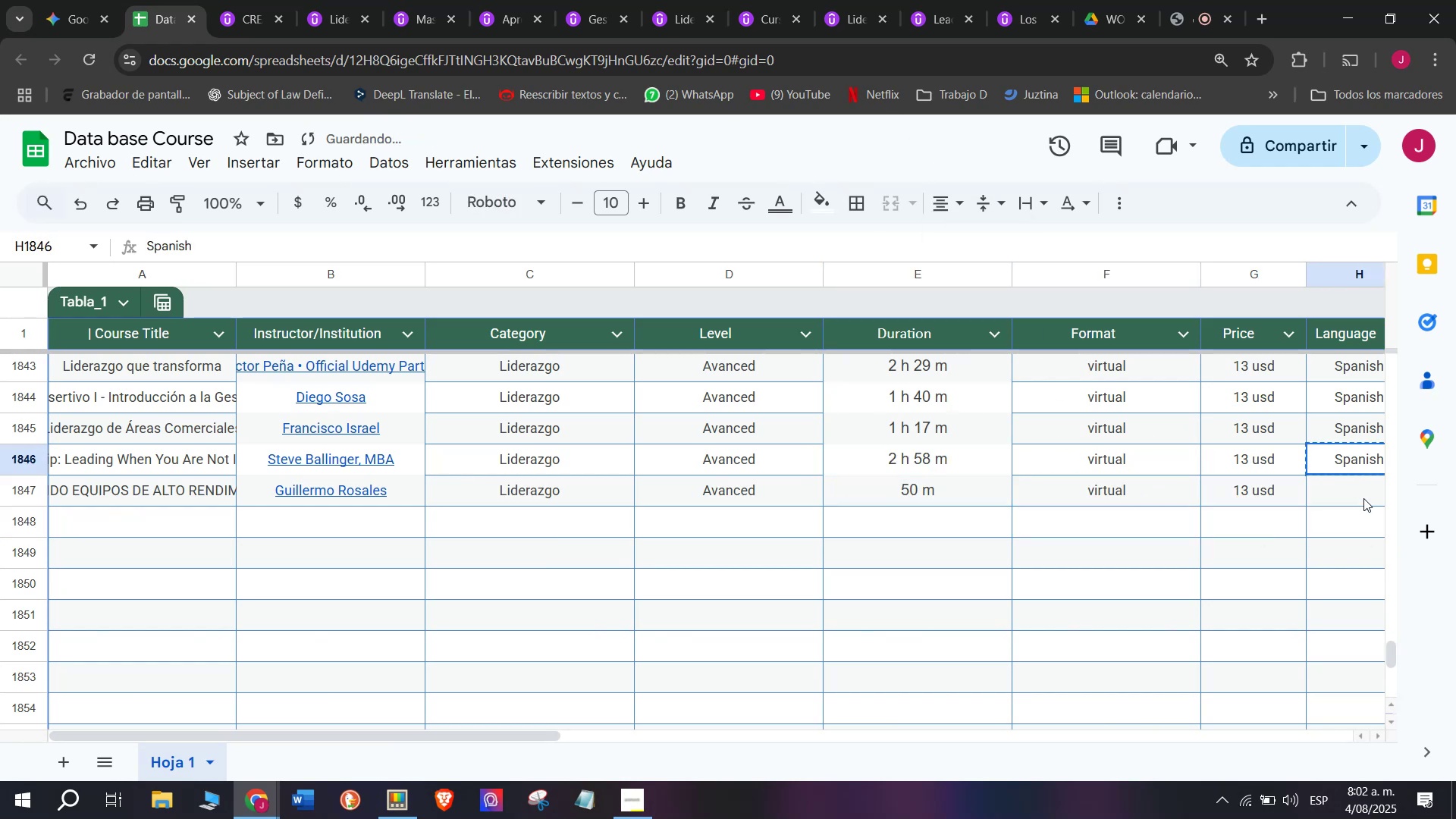 
key(Control+ControlLeft)
 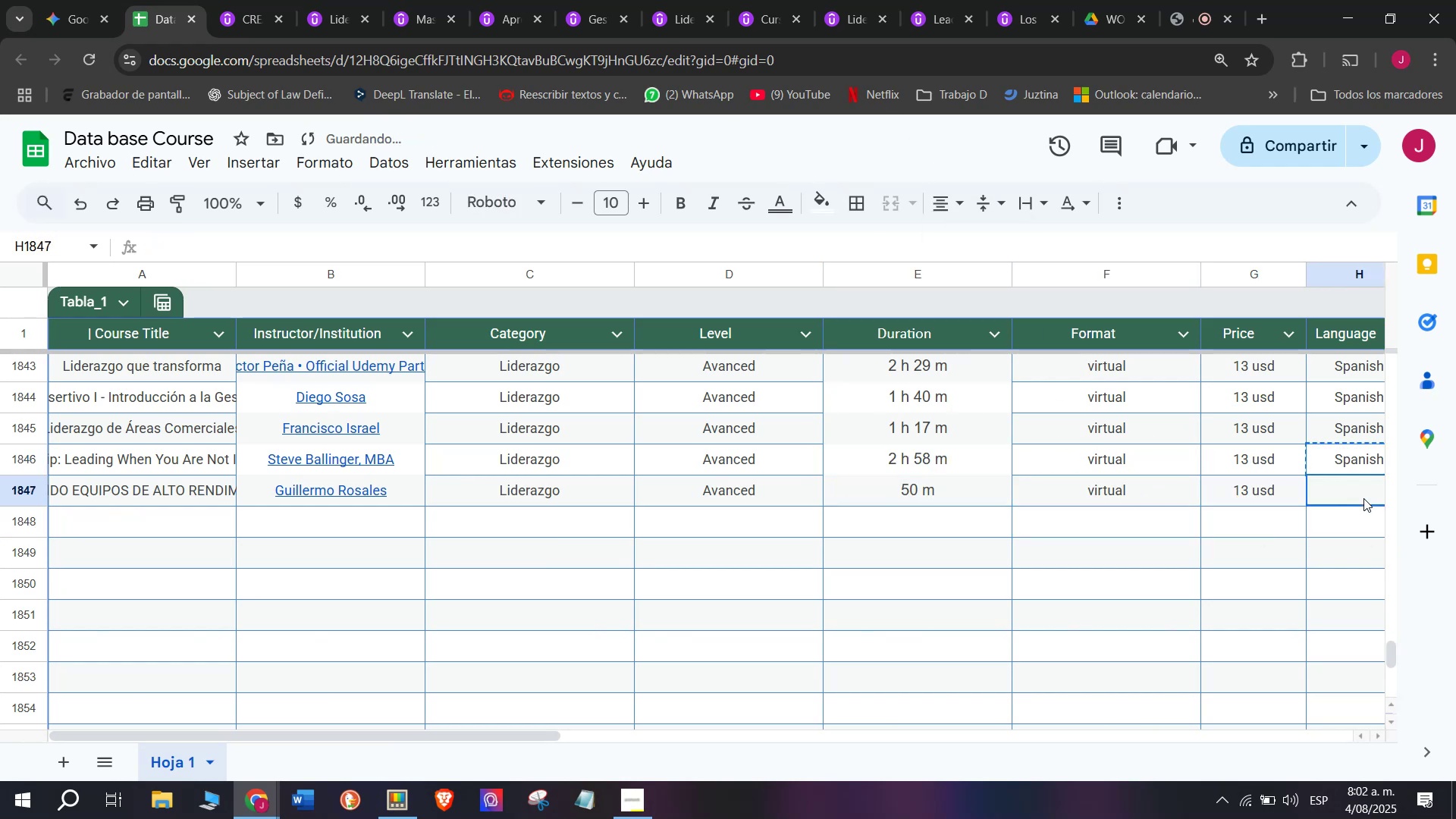 
key(Z)
 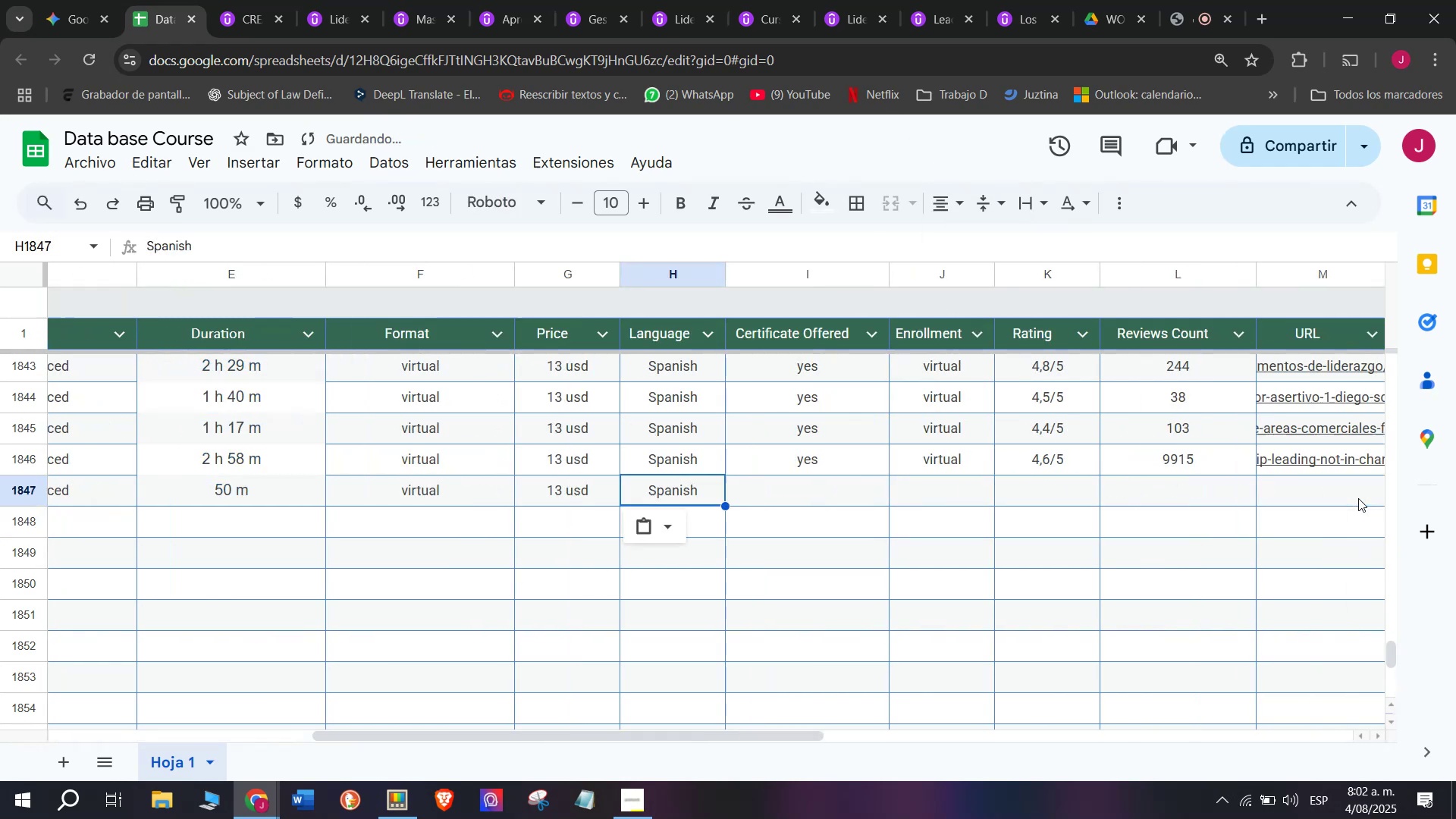 
key(Control+V)
 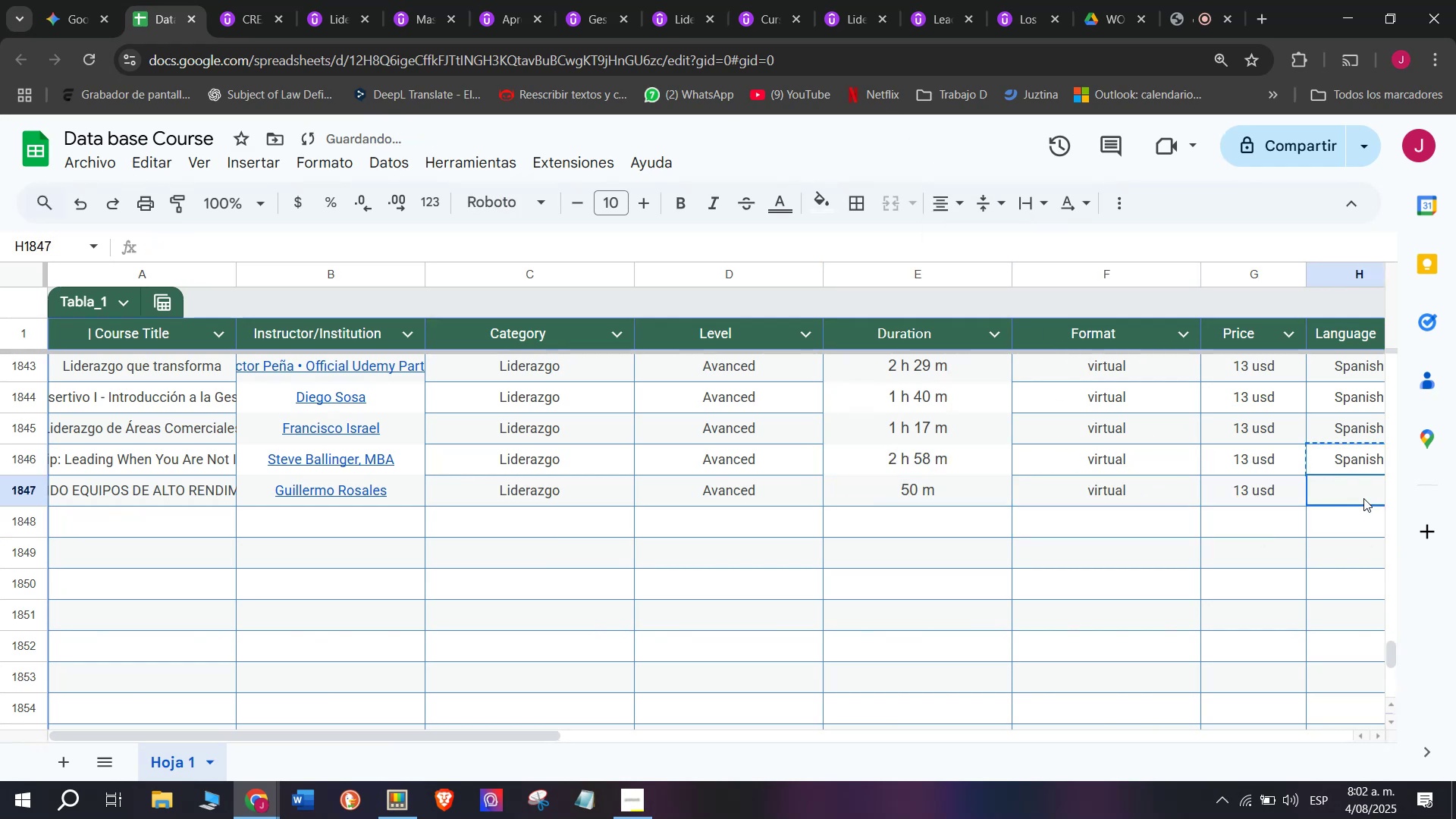 
scroll: coordinate [315, 510], scroll_direction: down, amount: 3.0
 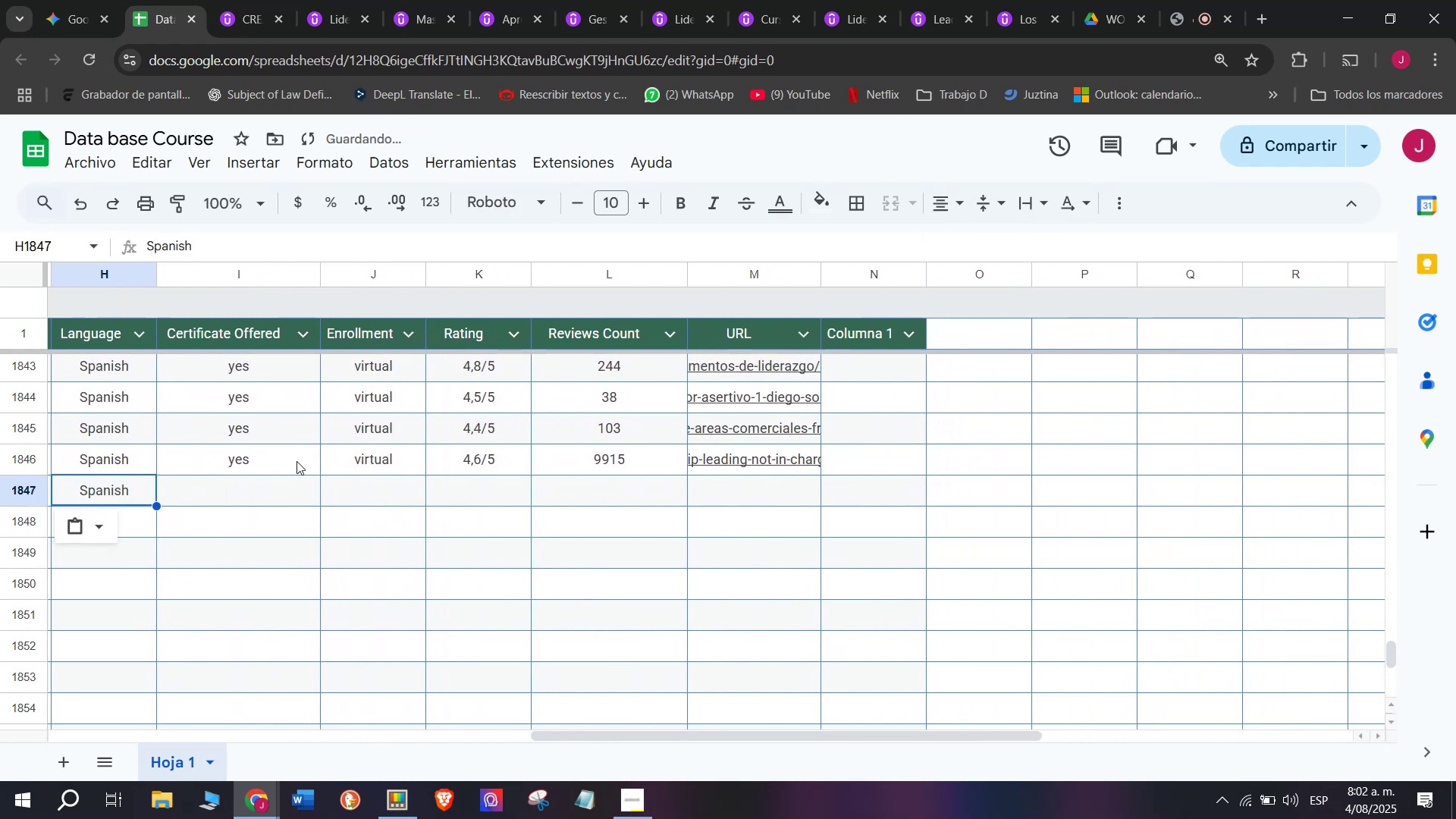 
key(Break)
 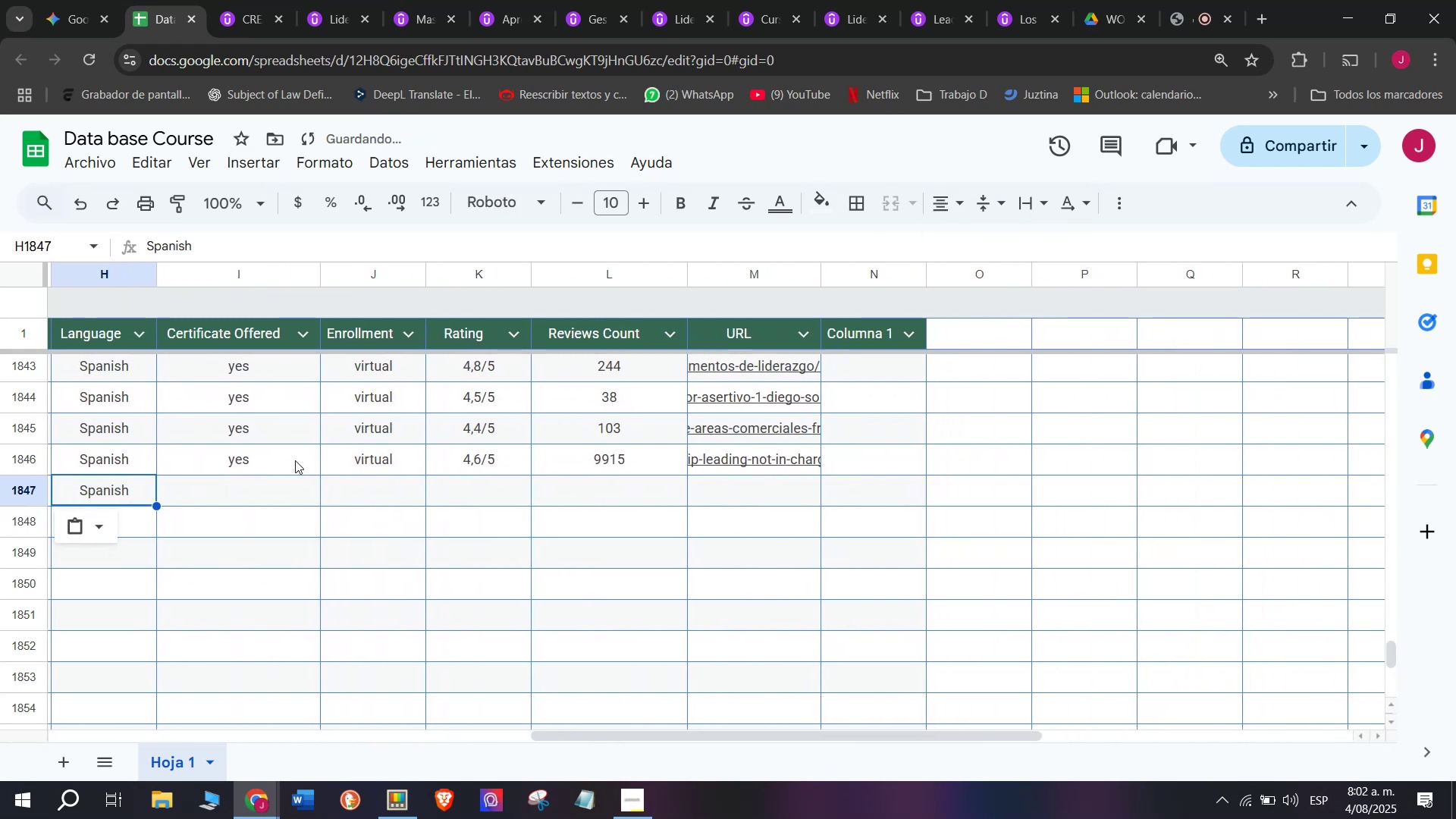 
key(Control+ControlLeft)
 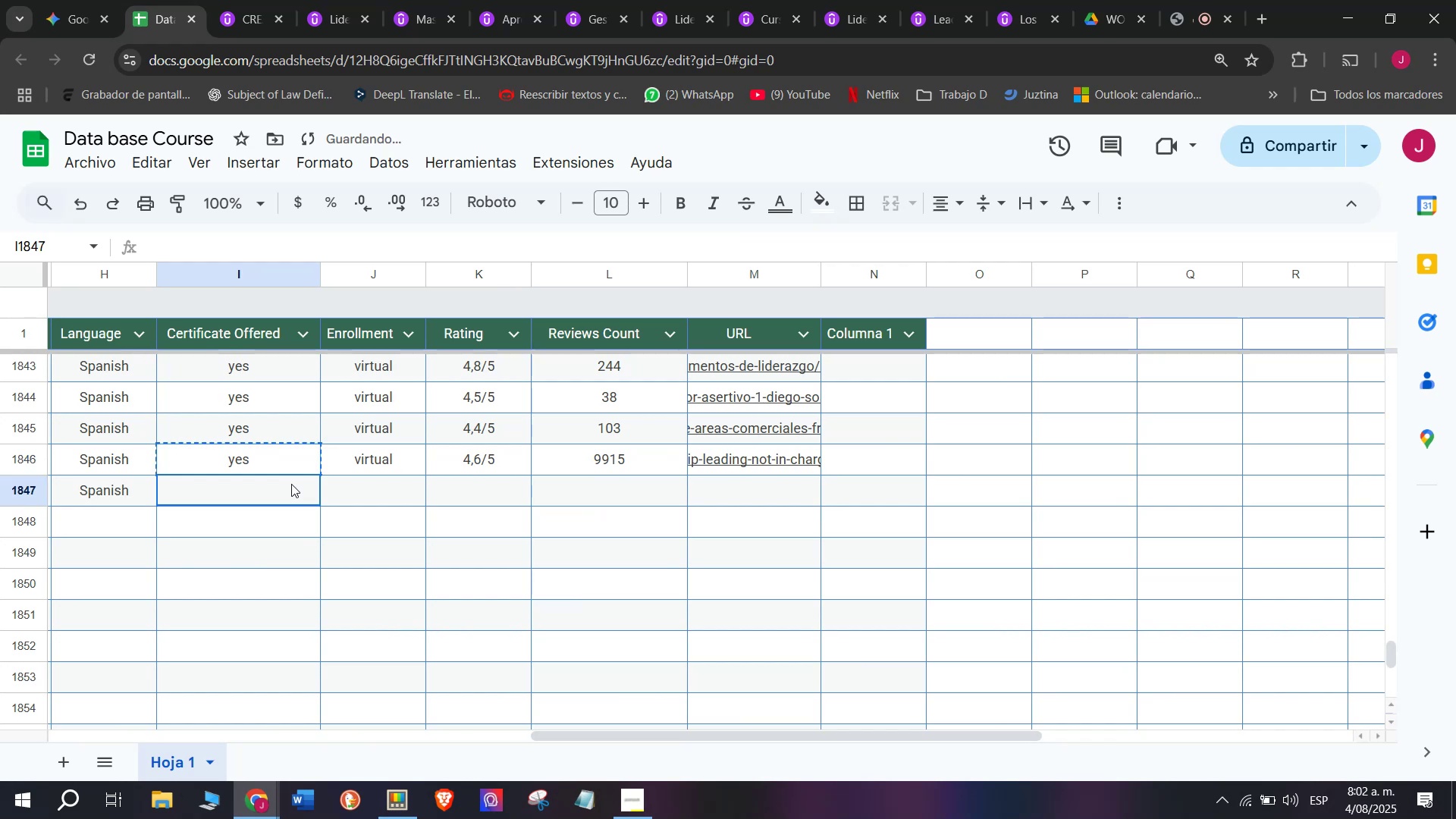 
key(Control+C)
 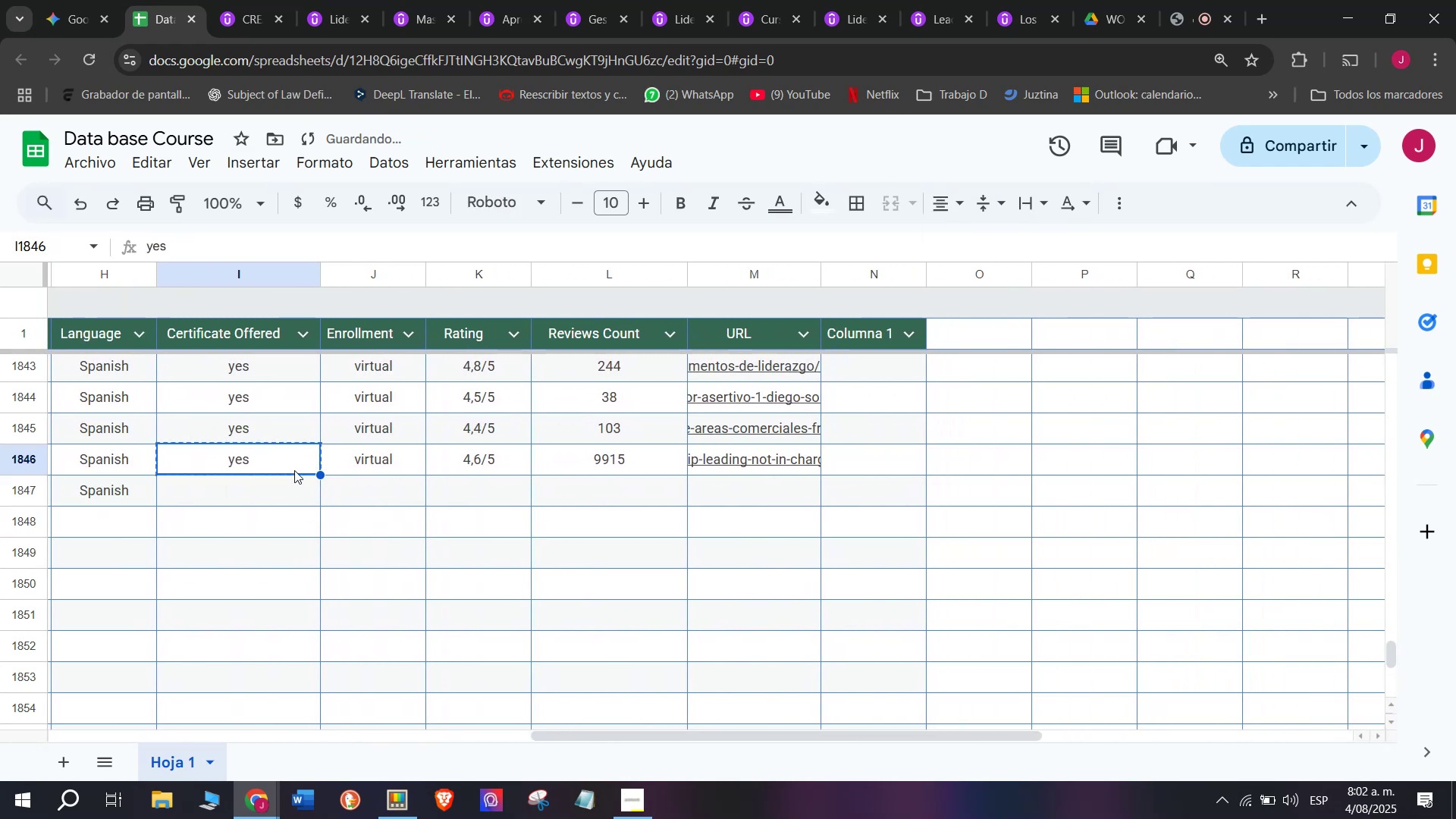 
double_click([291, 484])
 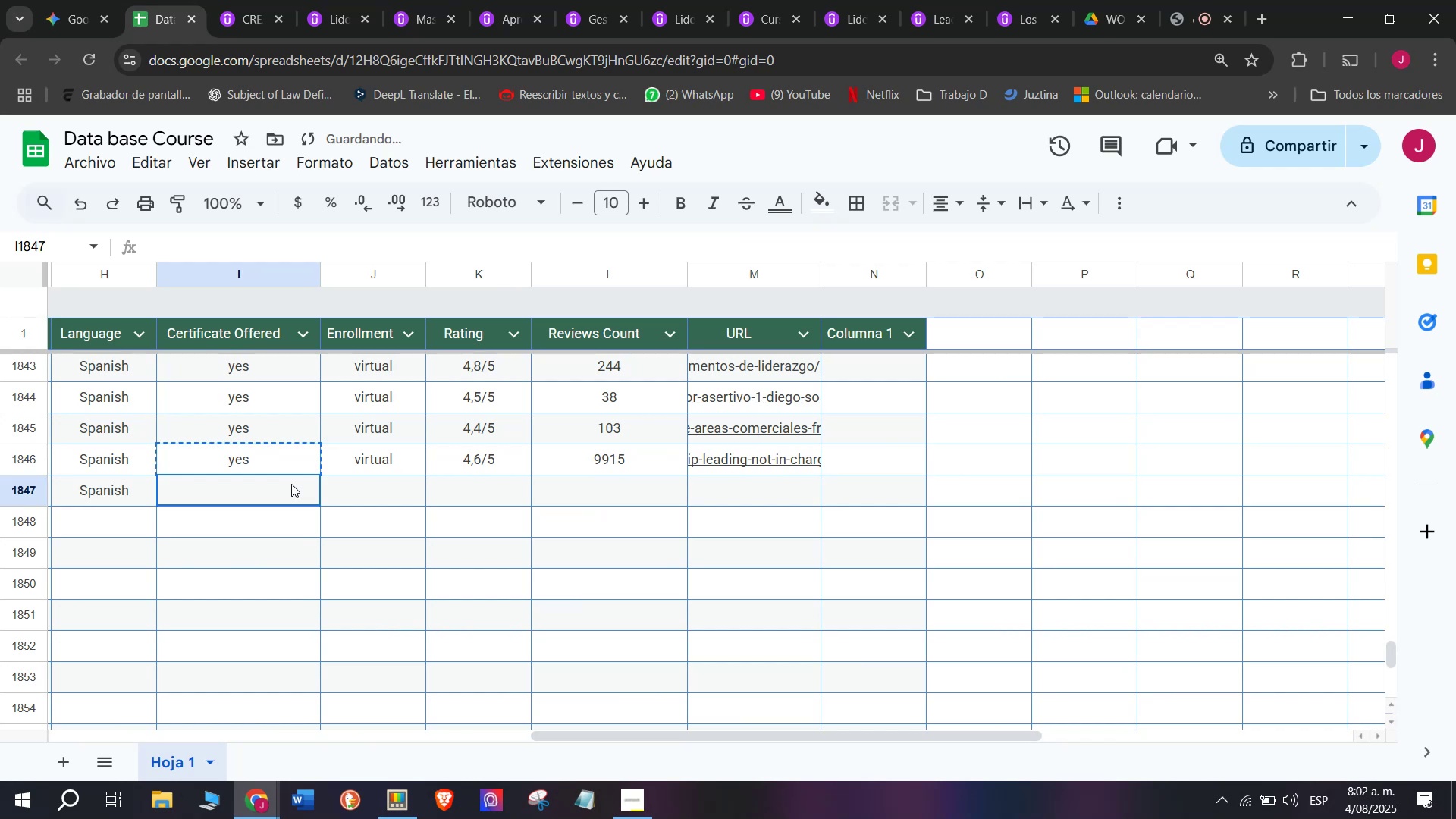 
key(Z)
 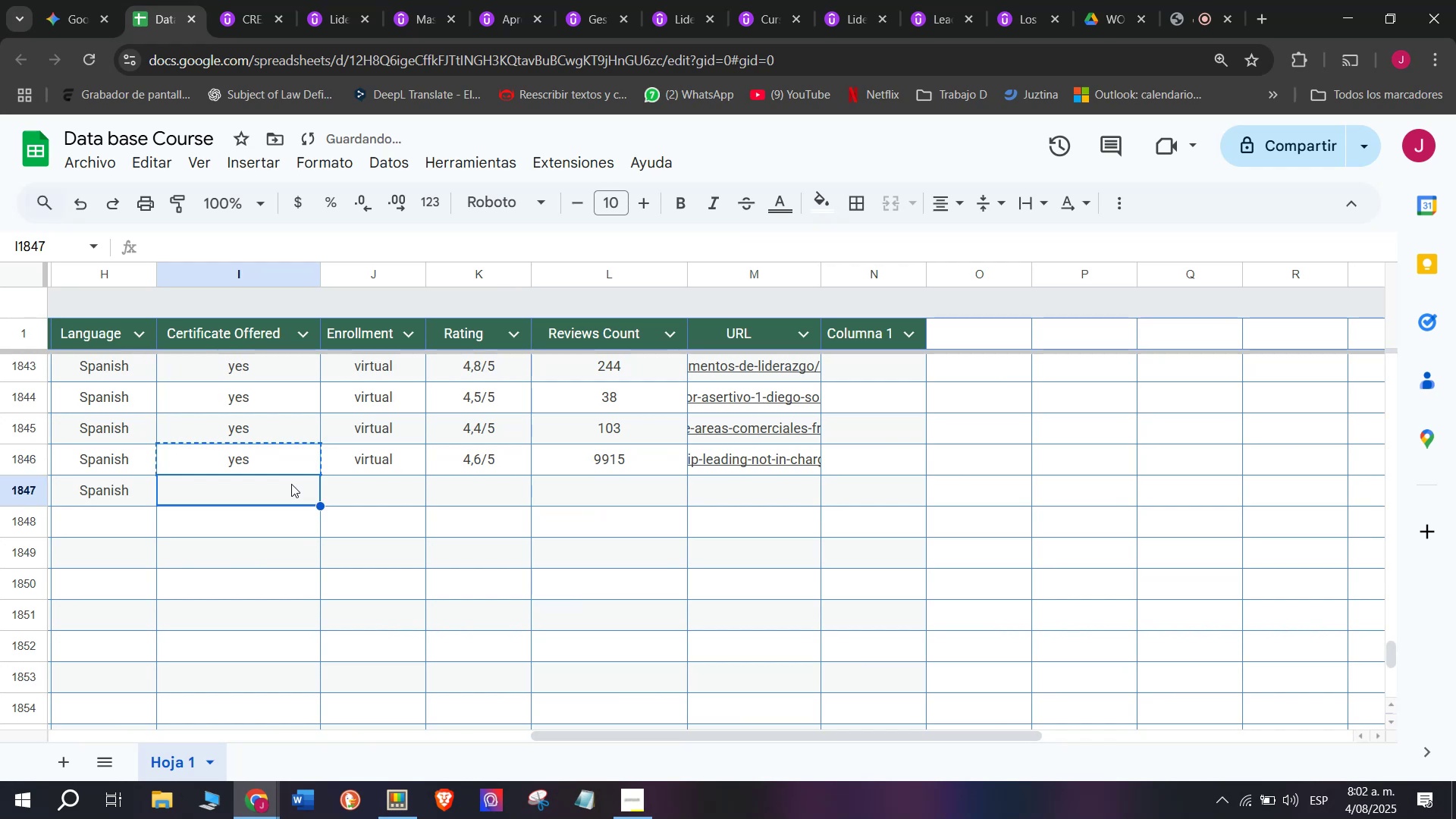 
key(Control+ControlLeft)
 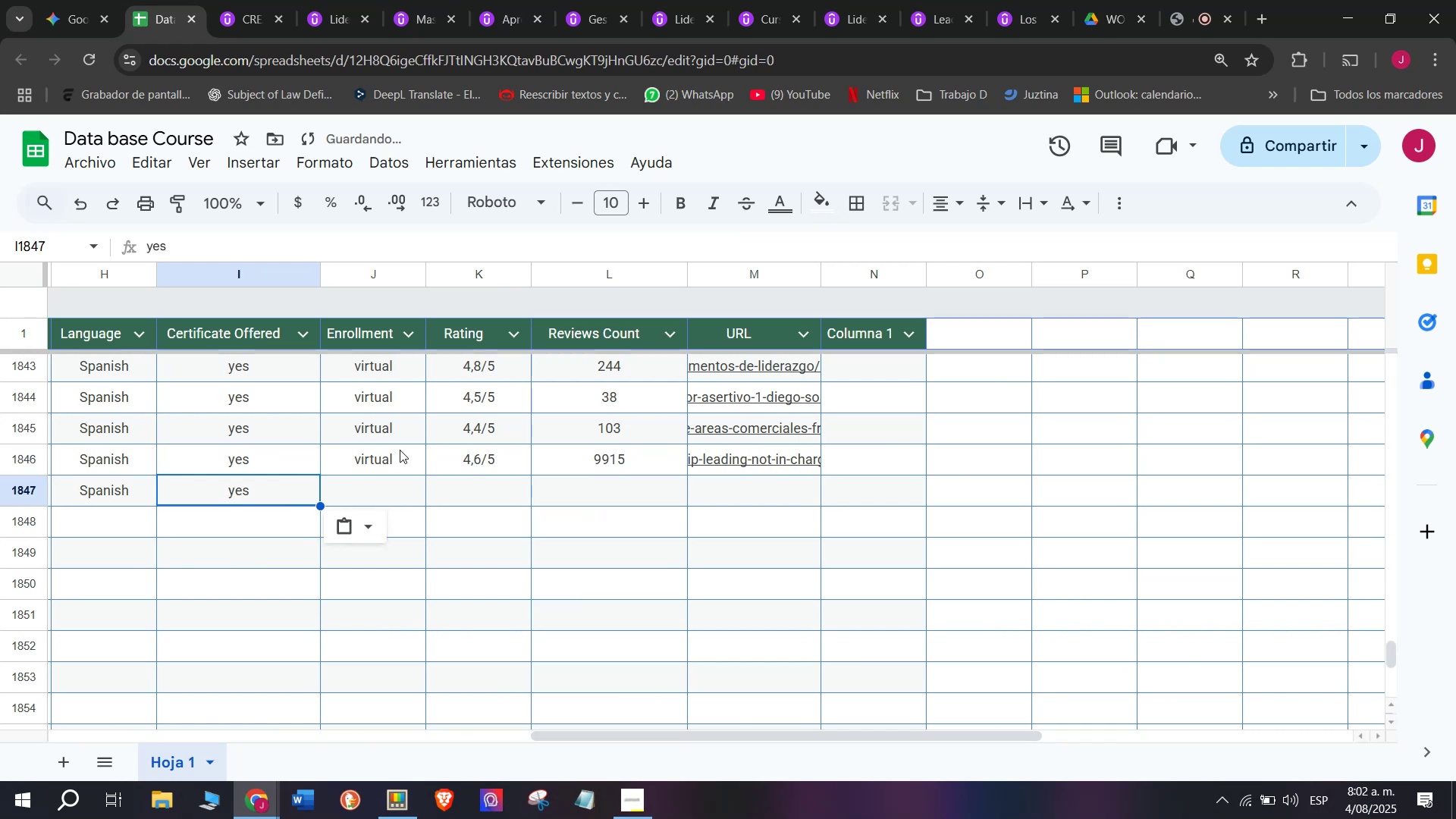 
key(Control+V)
 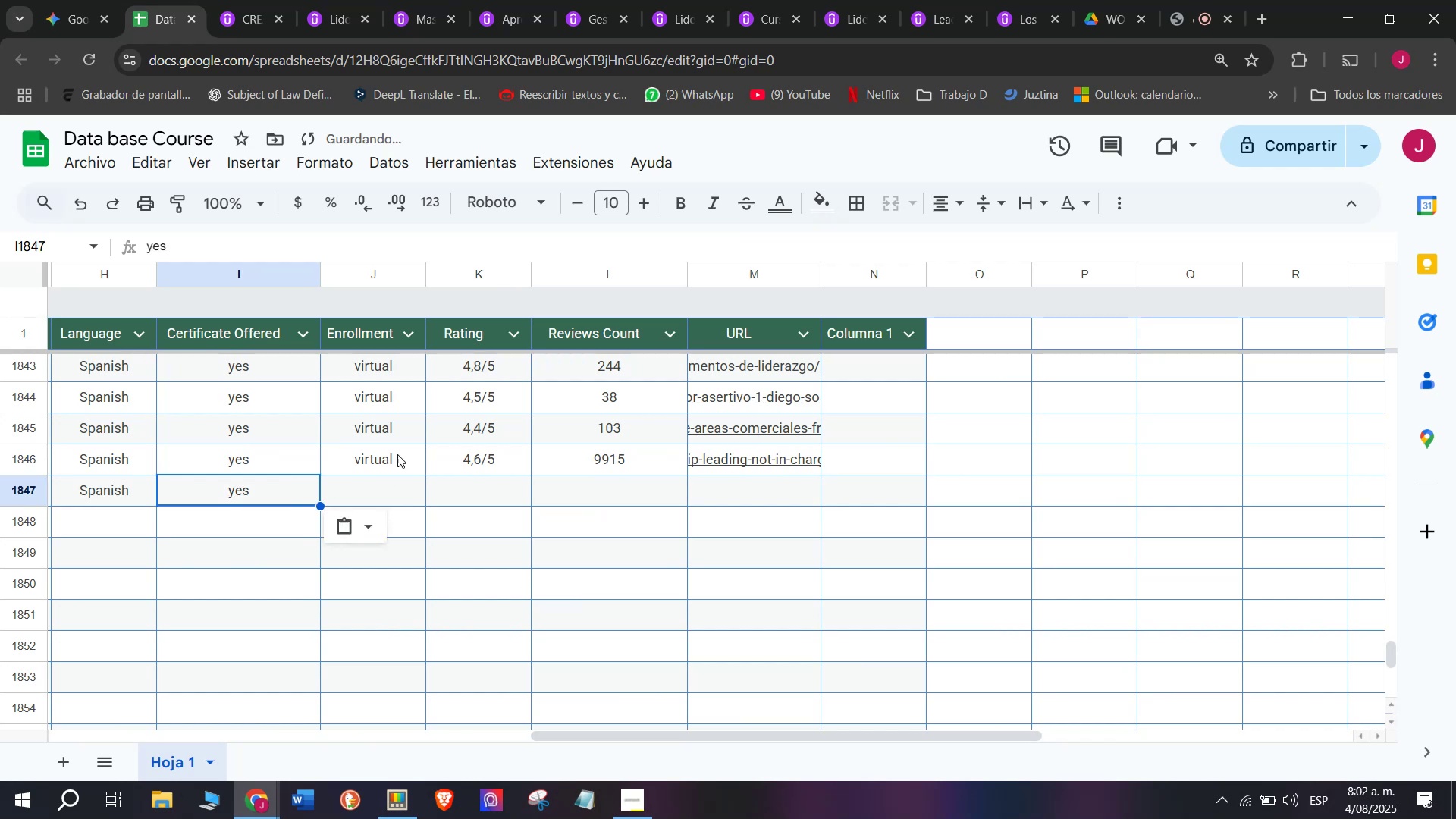 
key(Control+ControlLeft)
 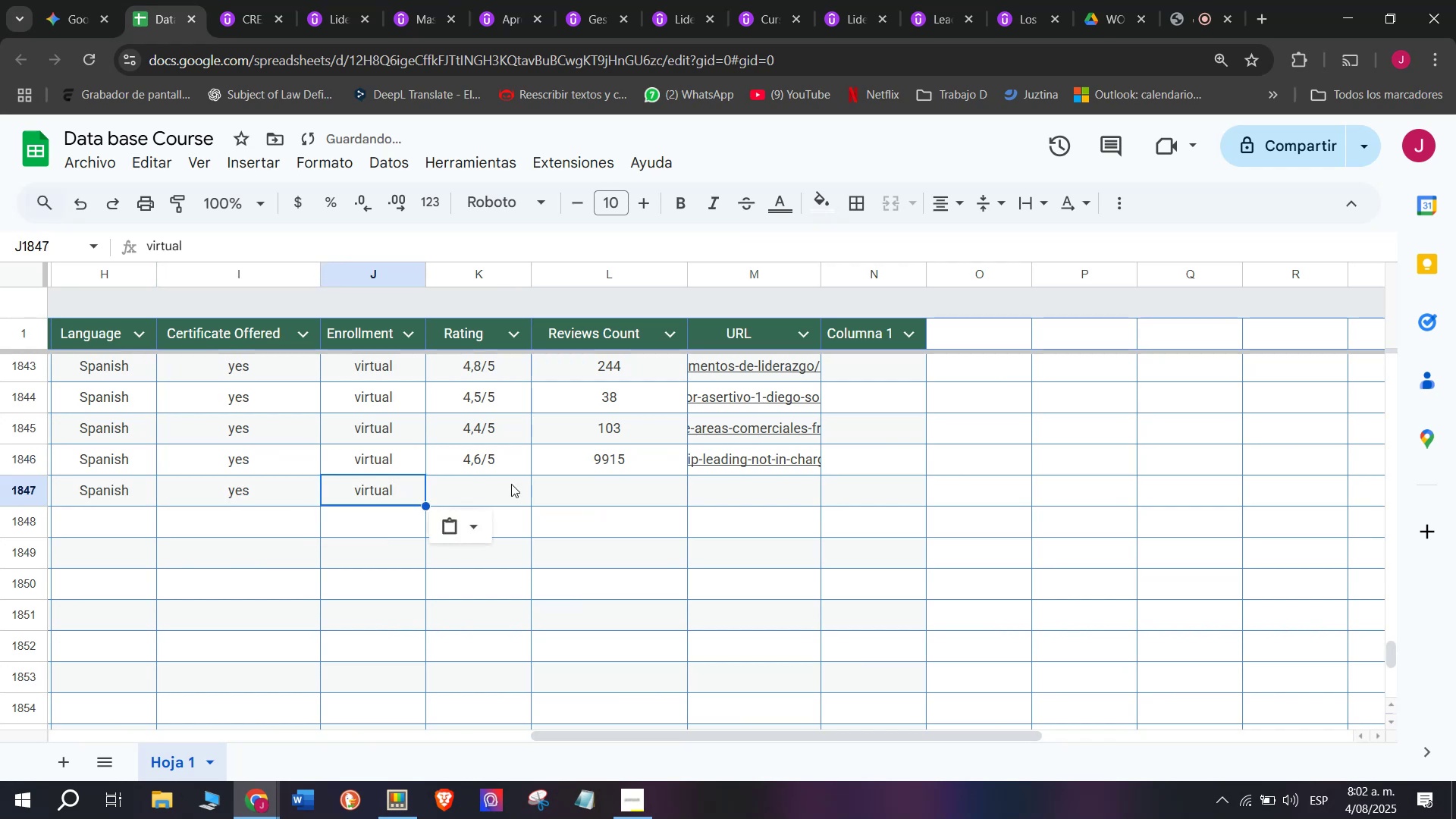 
key(Break)
 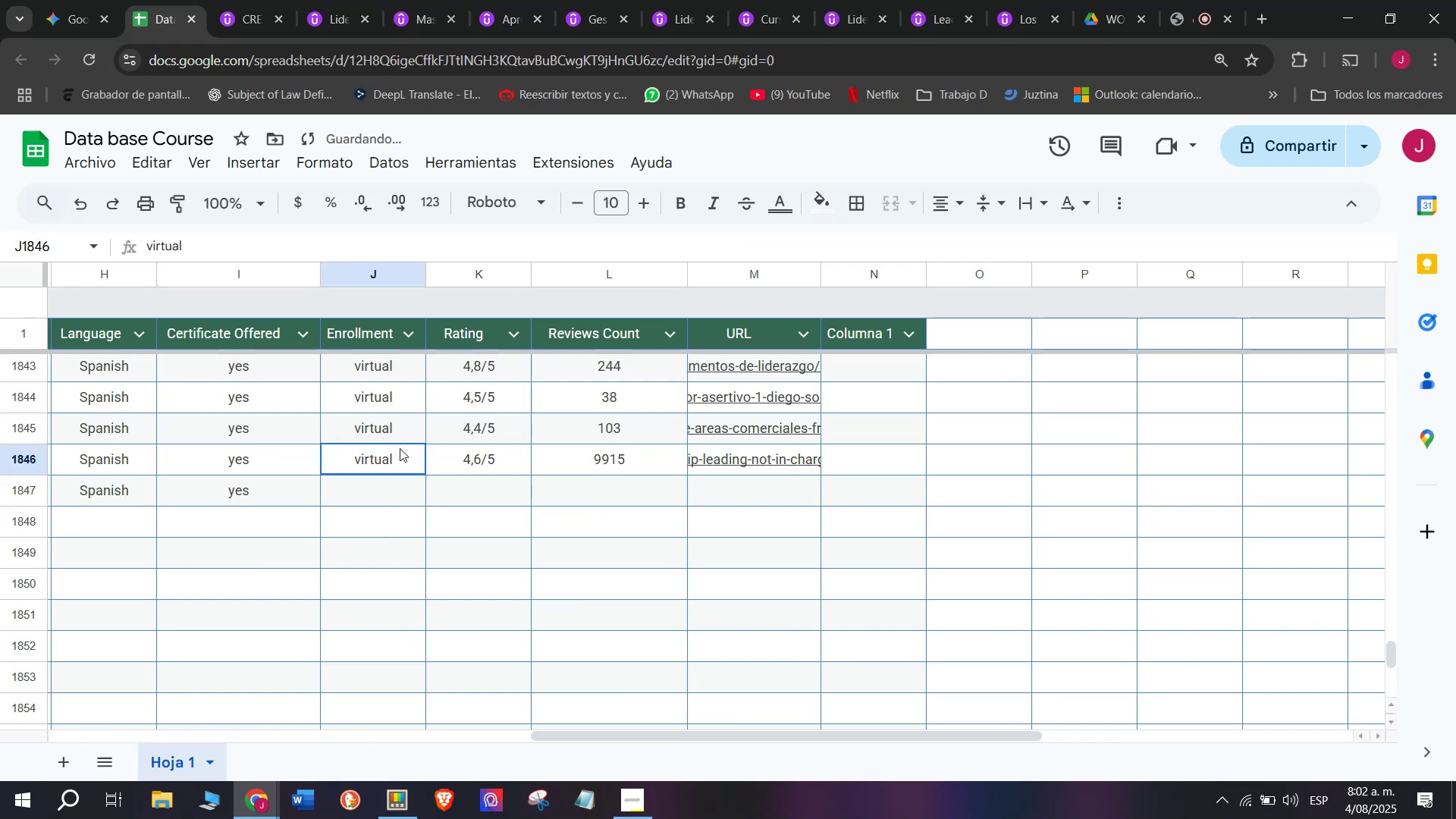 
key(Control+C)
 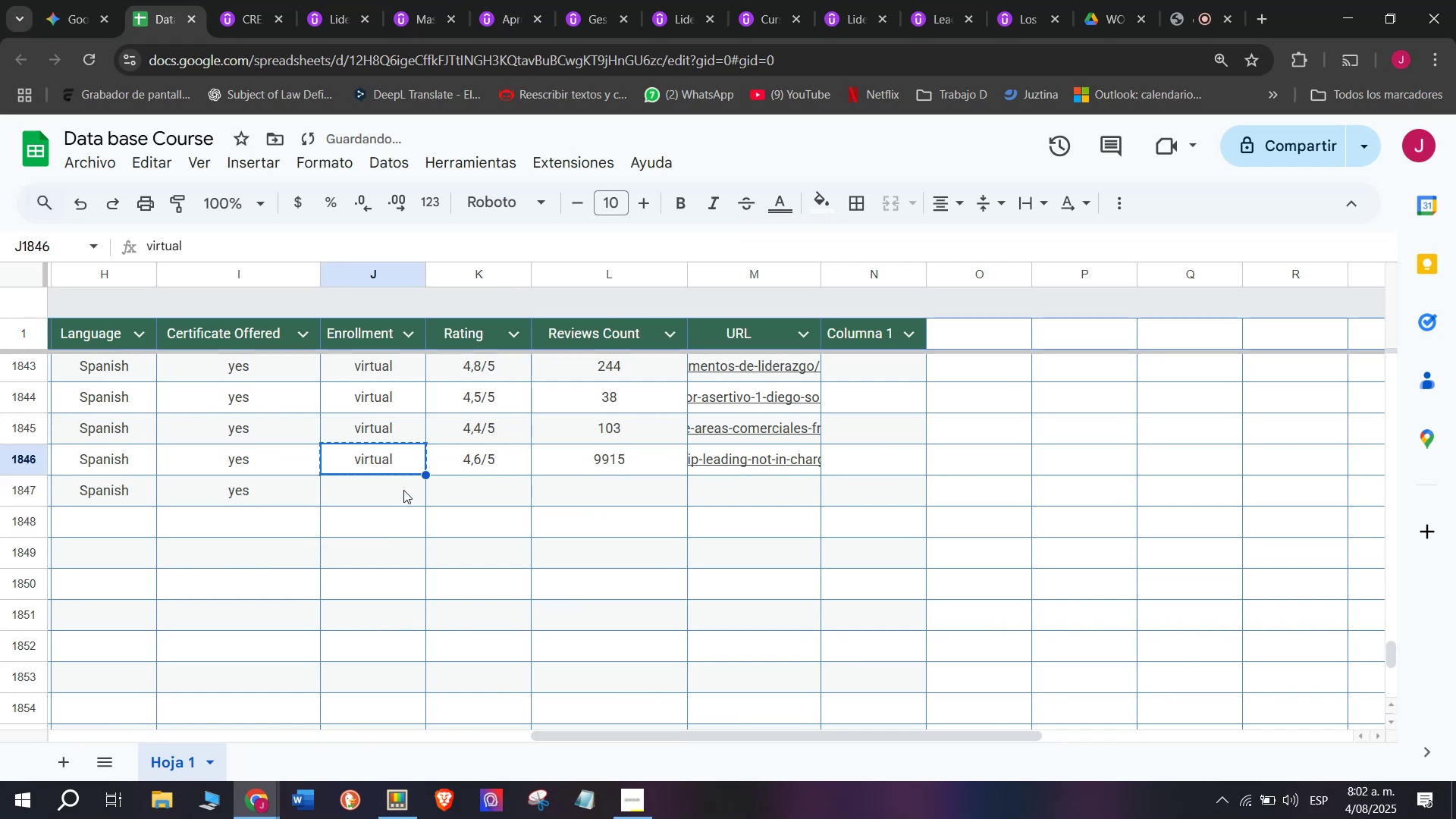 
key(Control+ControlLeft)
 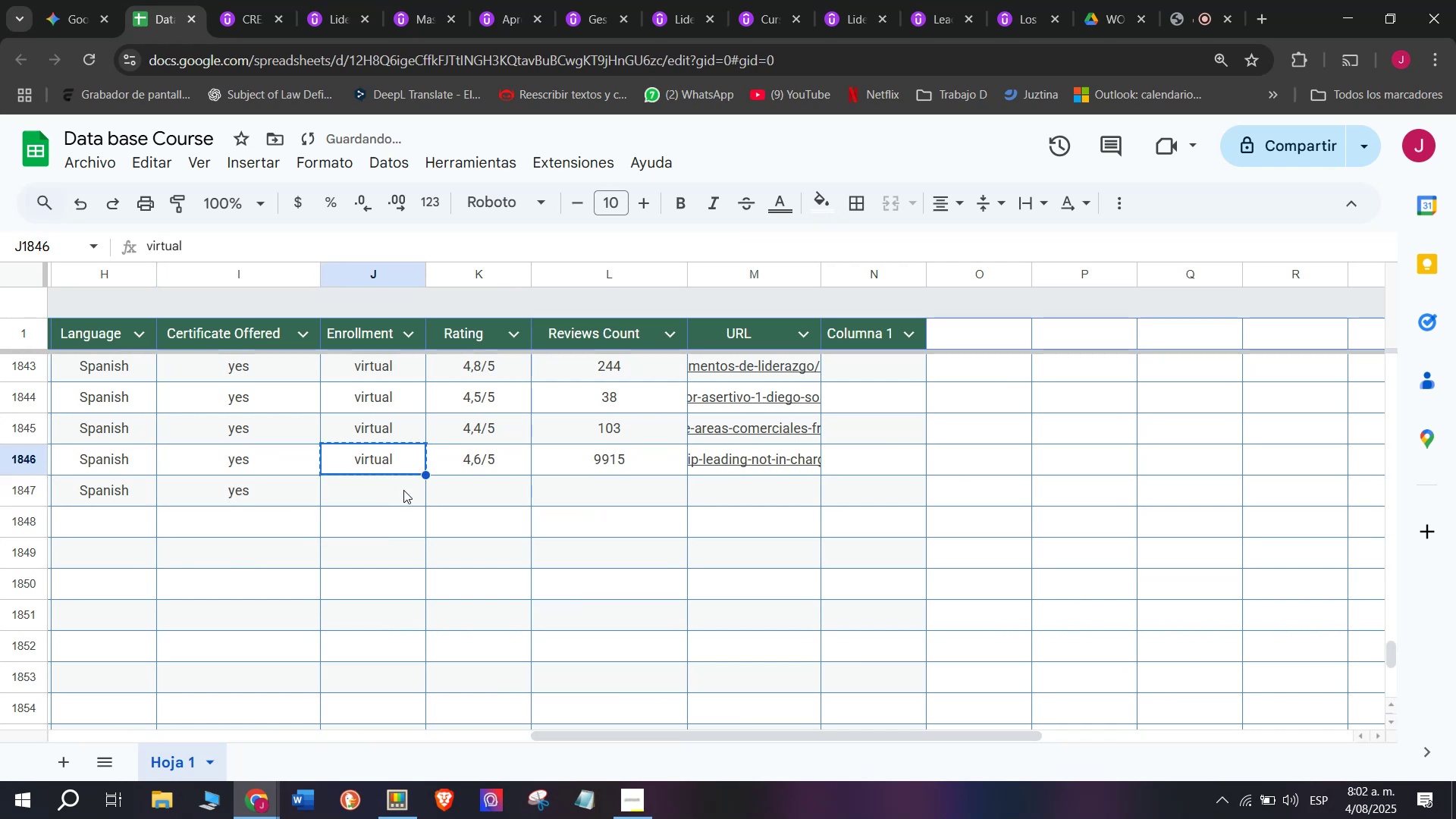 
key(Z)
 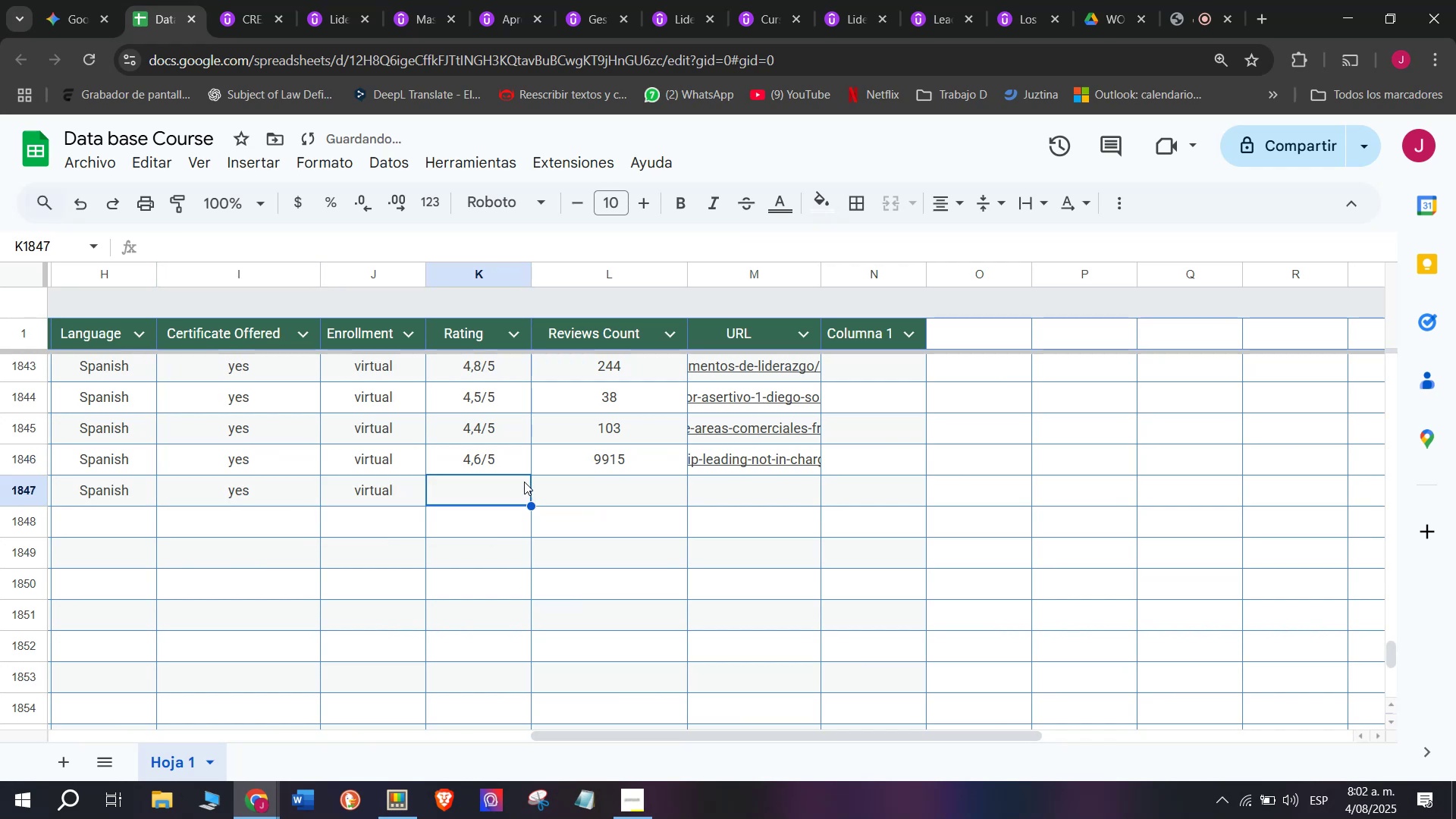 
key(Control+V)
 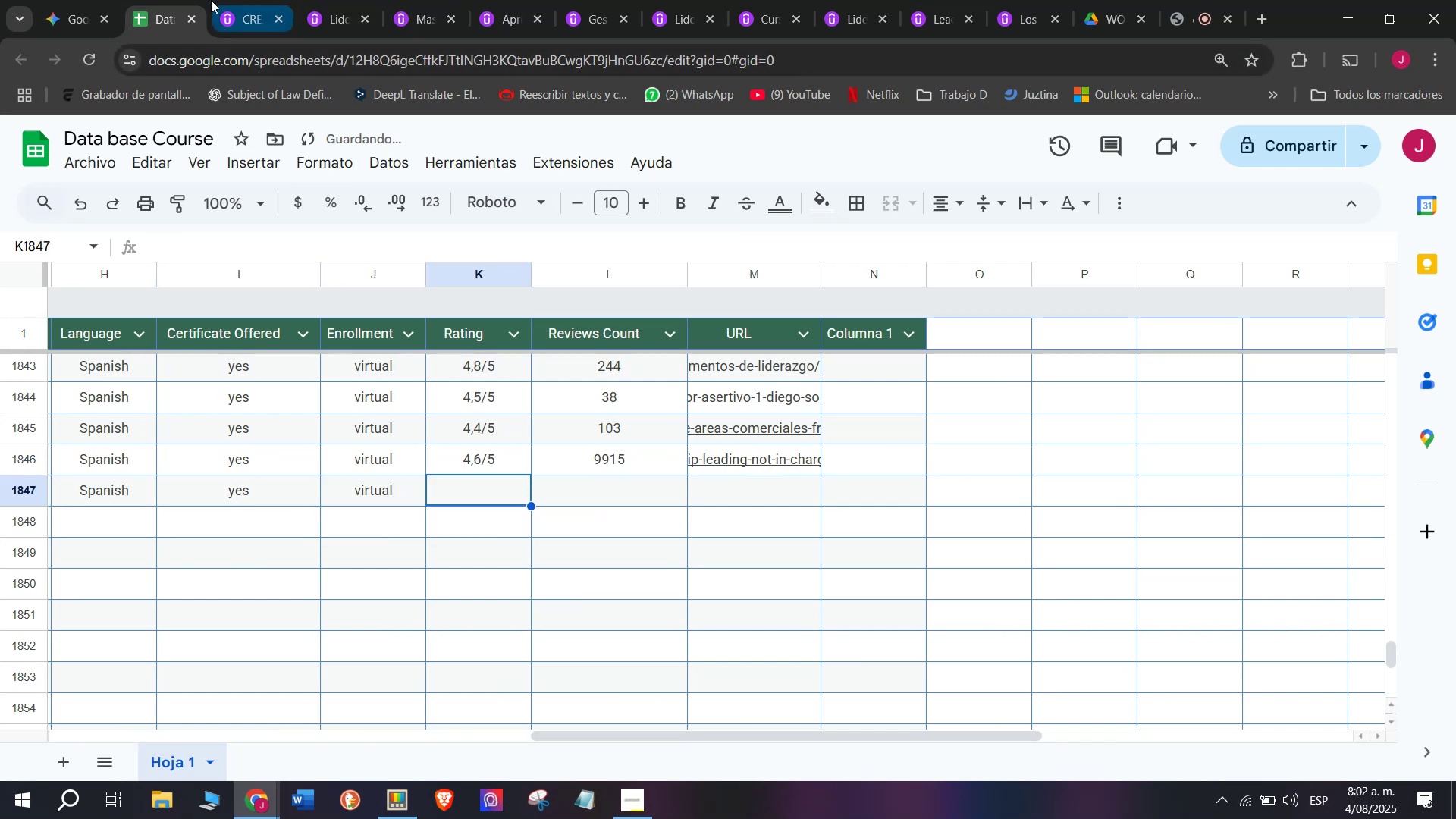 
double_click([247, 0])
 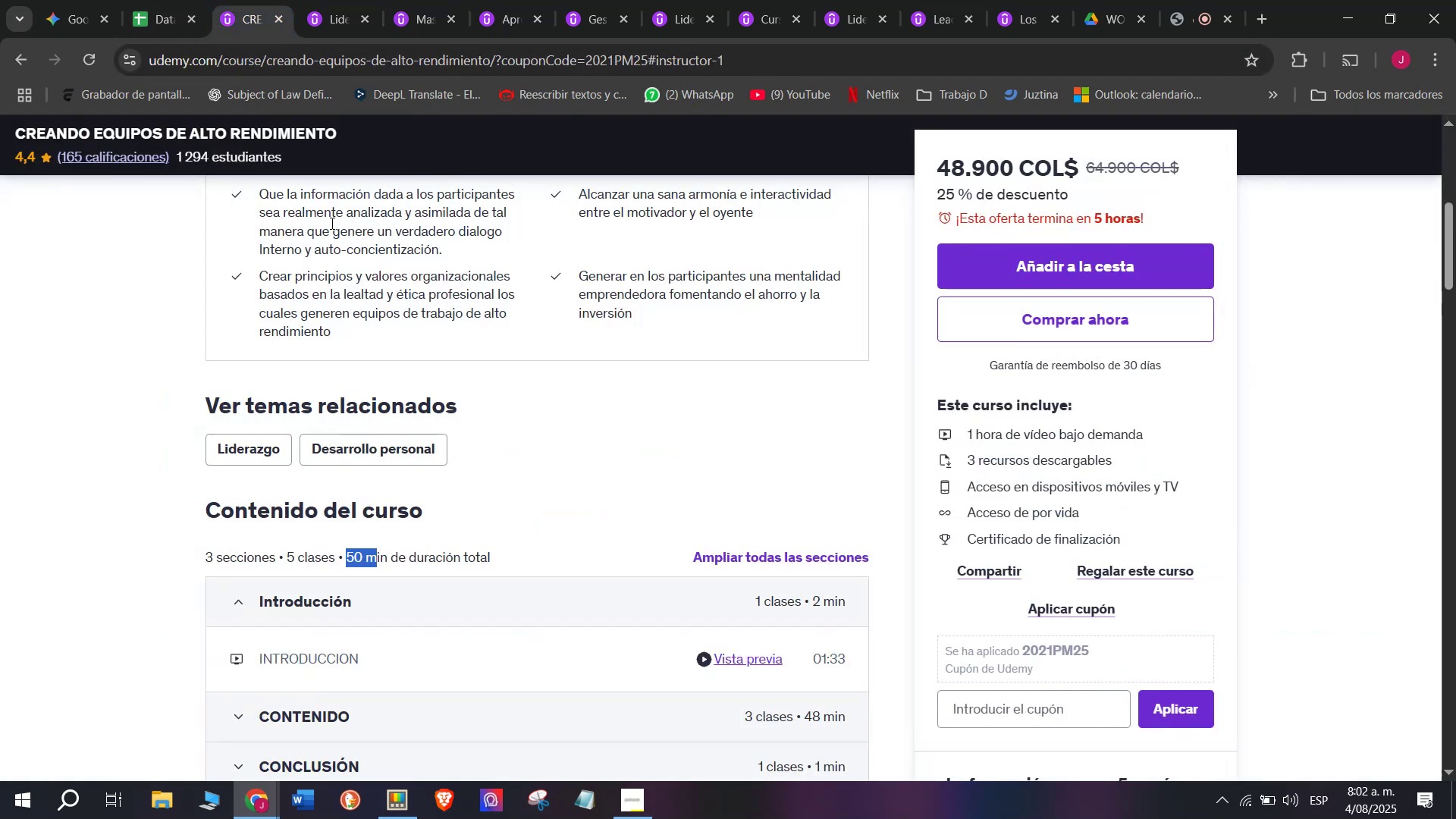 
scroll: coordinate [350, 353], scroll_direction: up, amount: 4.0
 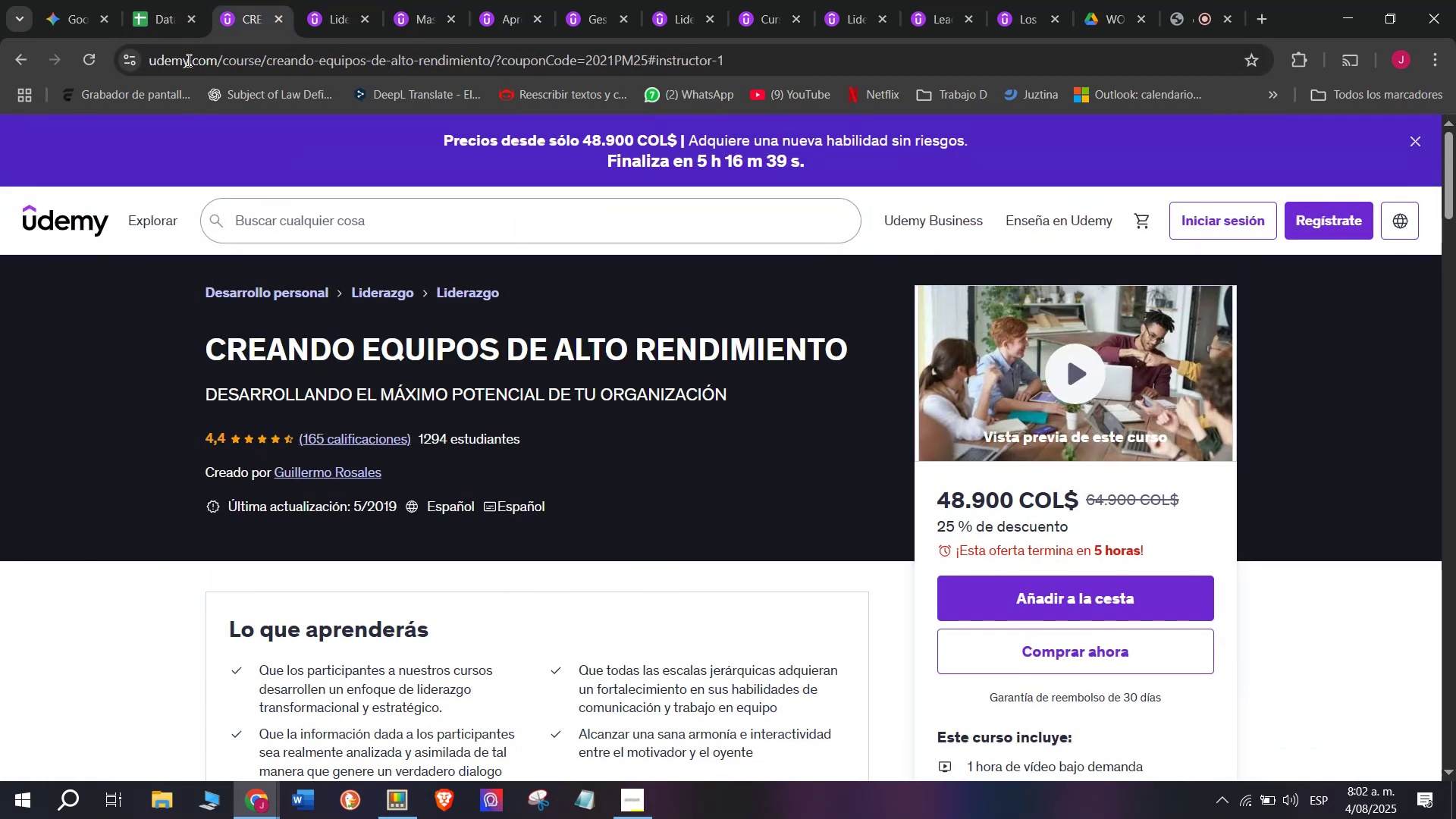 
left_click([166, 0])
 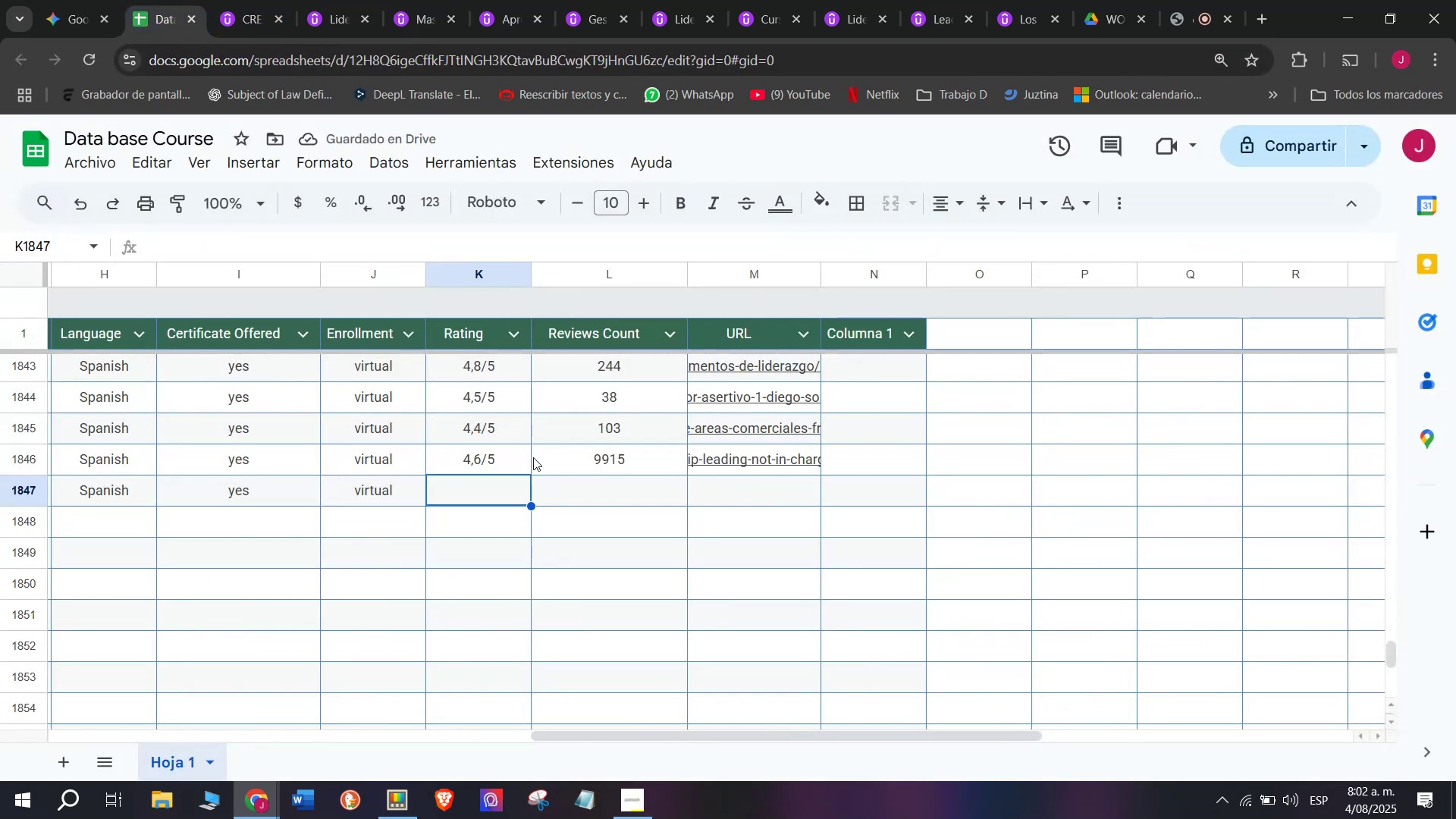 
left_click([487, 427])
 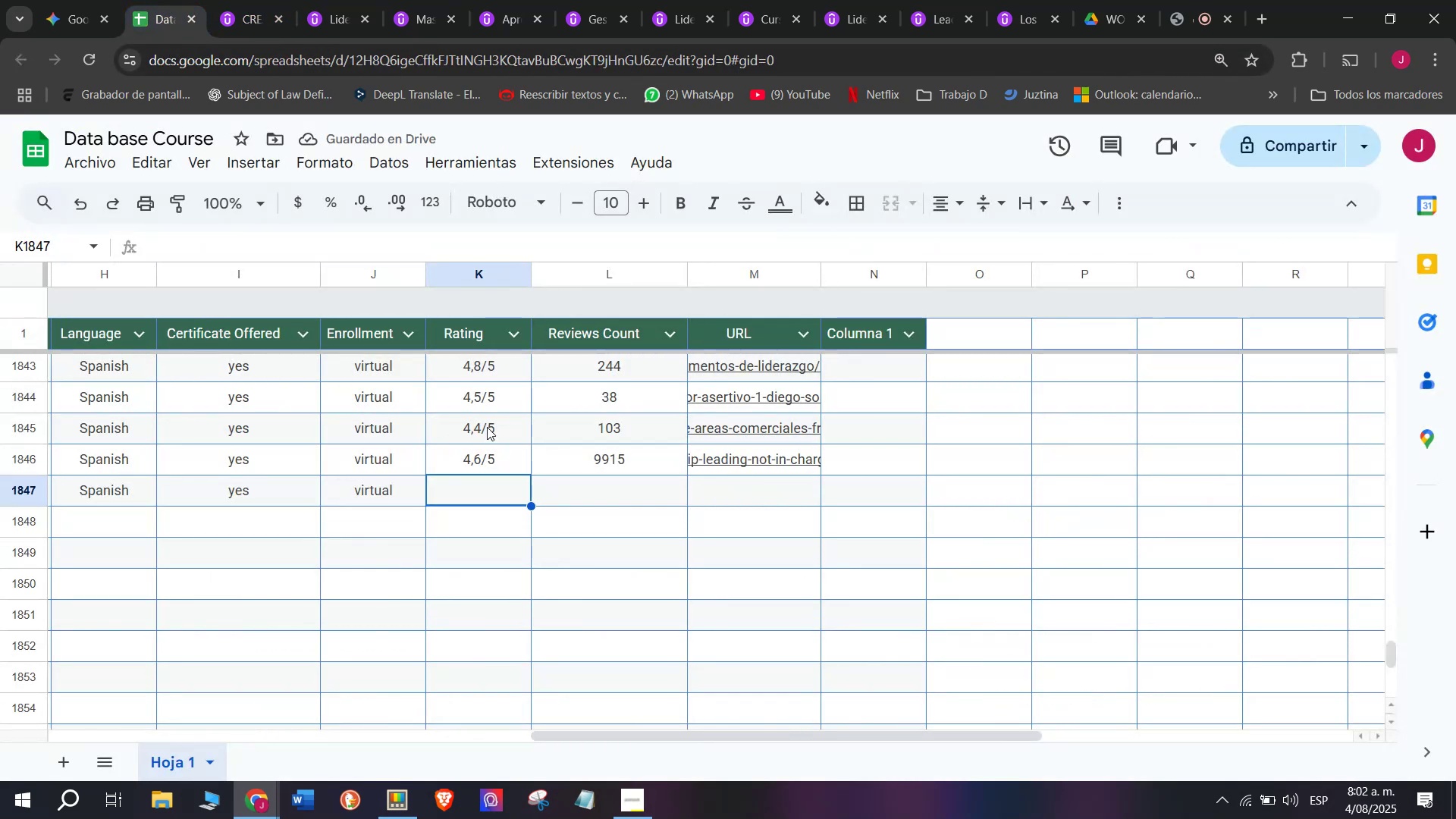 
key(Control+ControlLeft)
 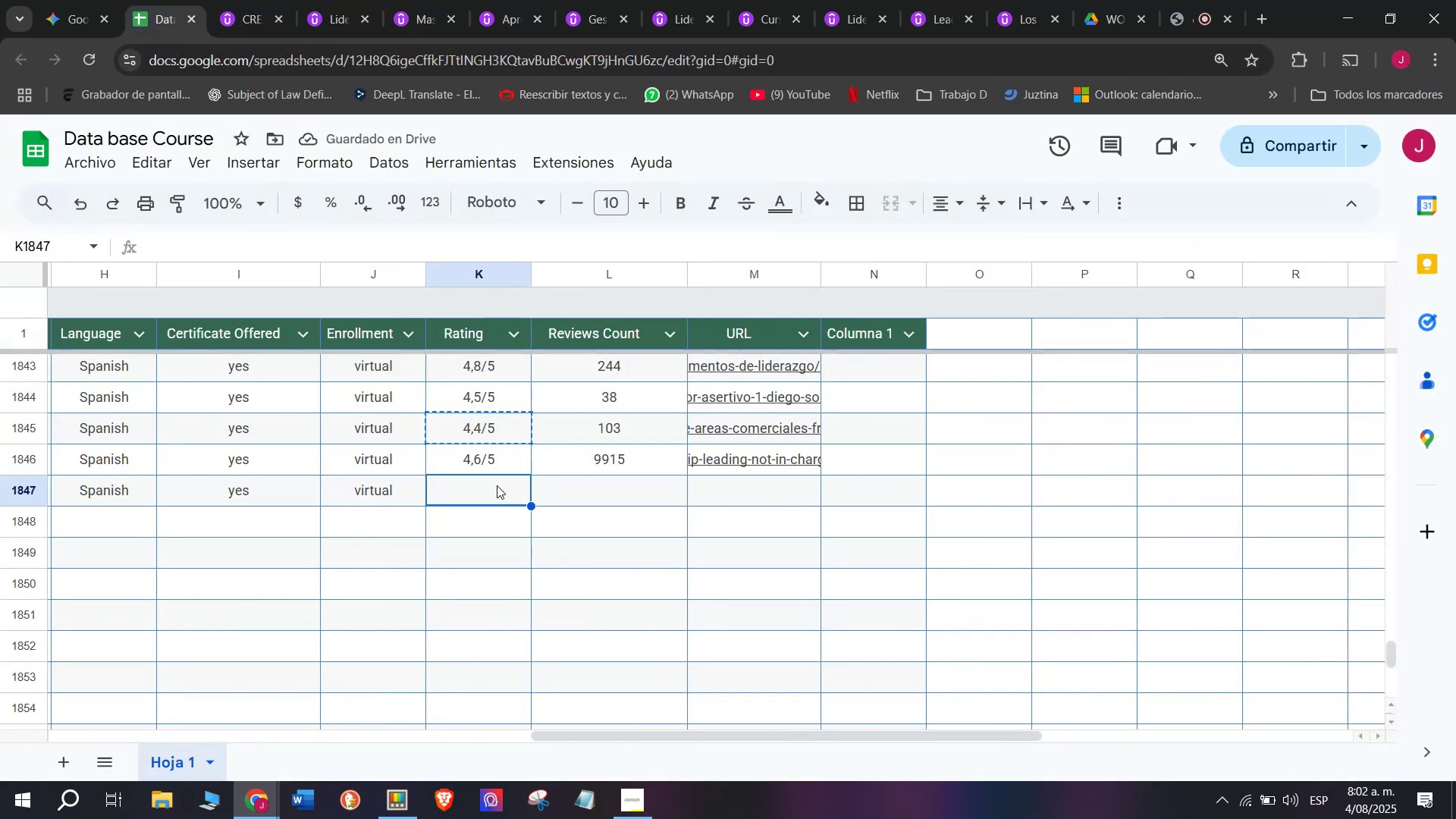 
key(Break)
 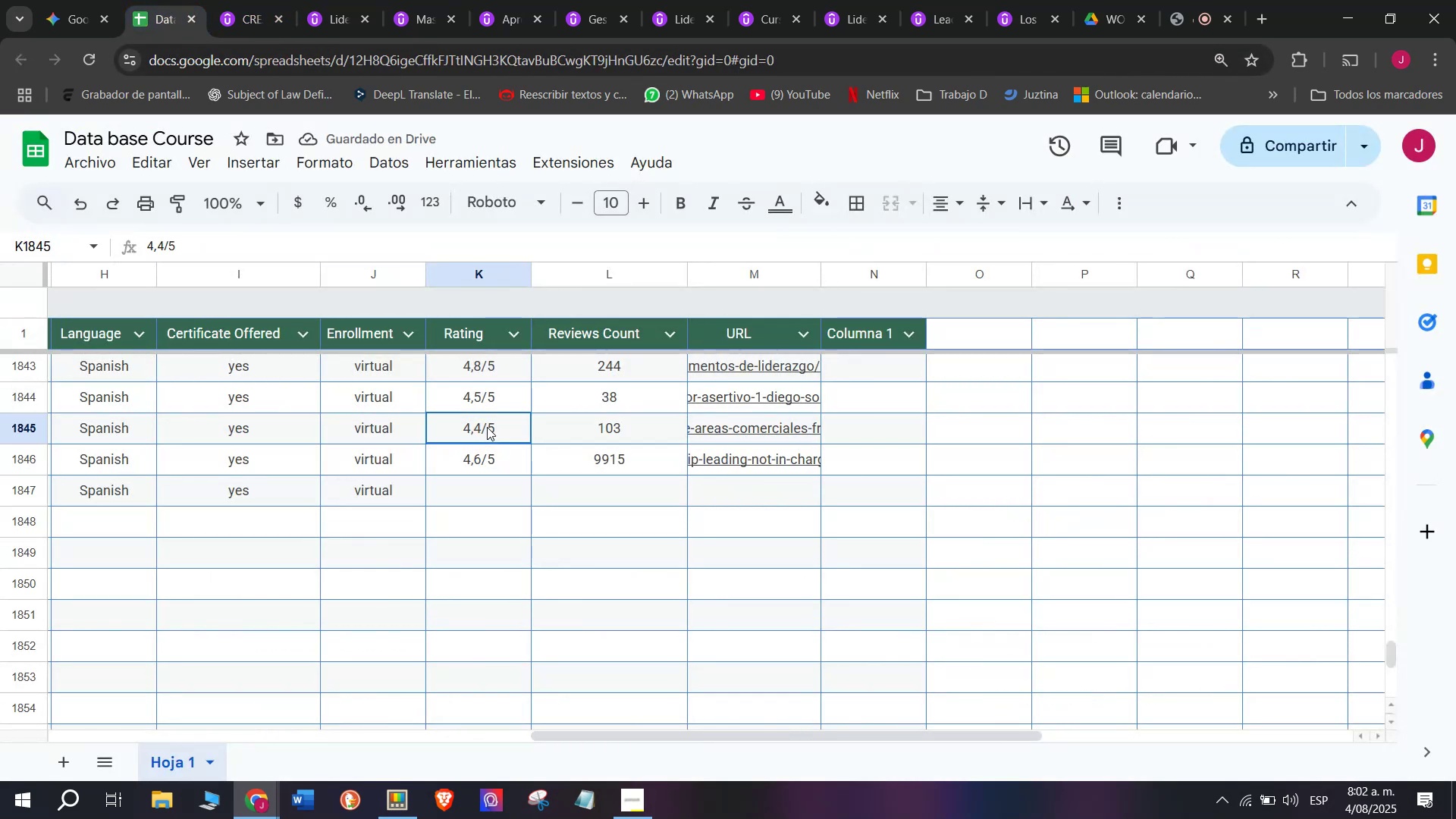 
key(Control+C)
 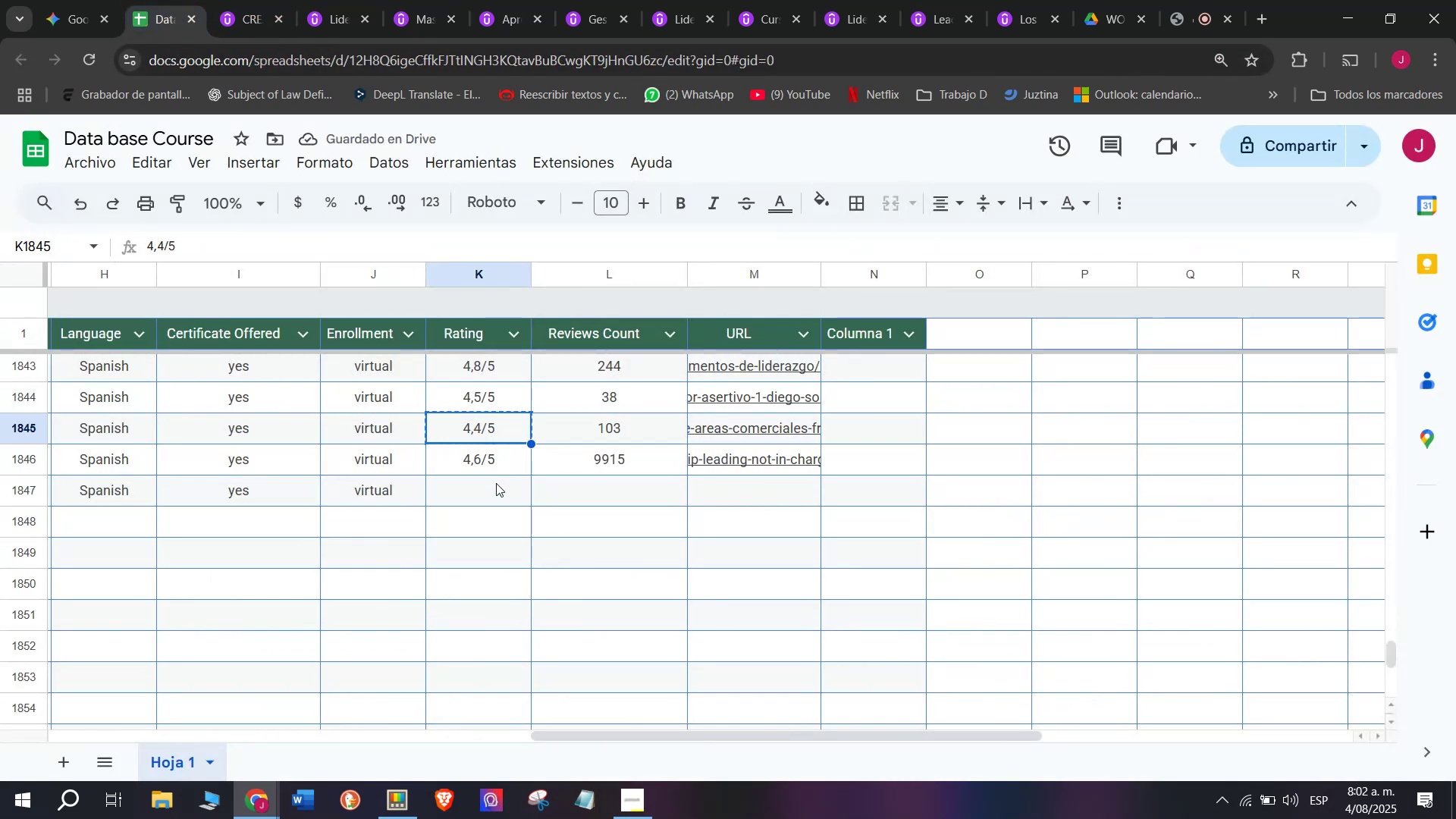 
double_click([497, 484])
 